 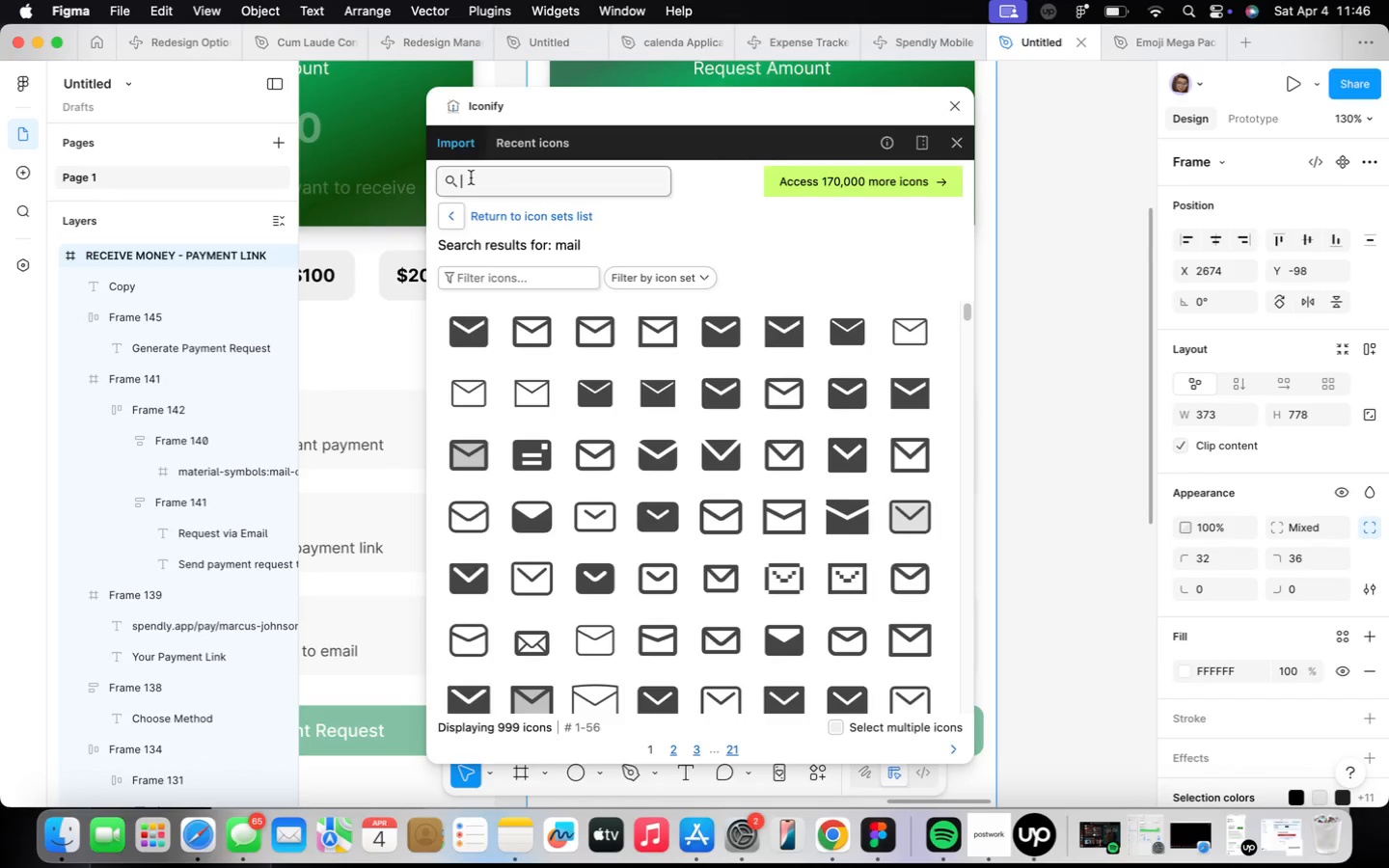 
type(copy)
 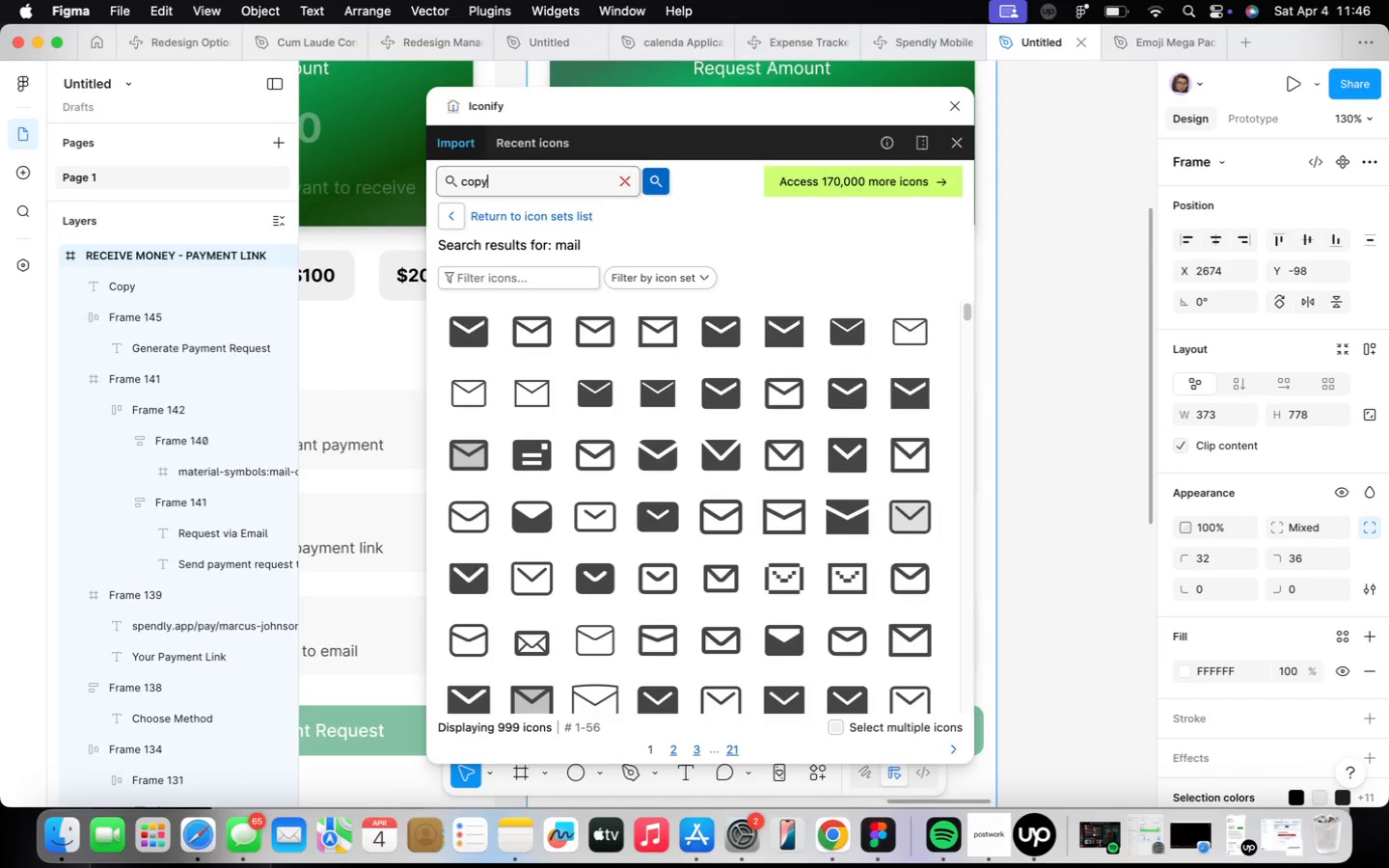 
key(Enter)
 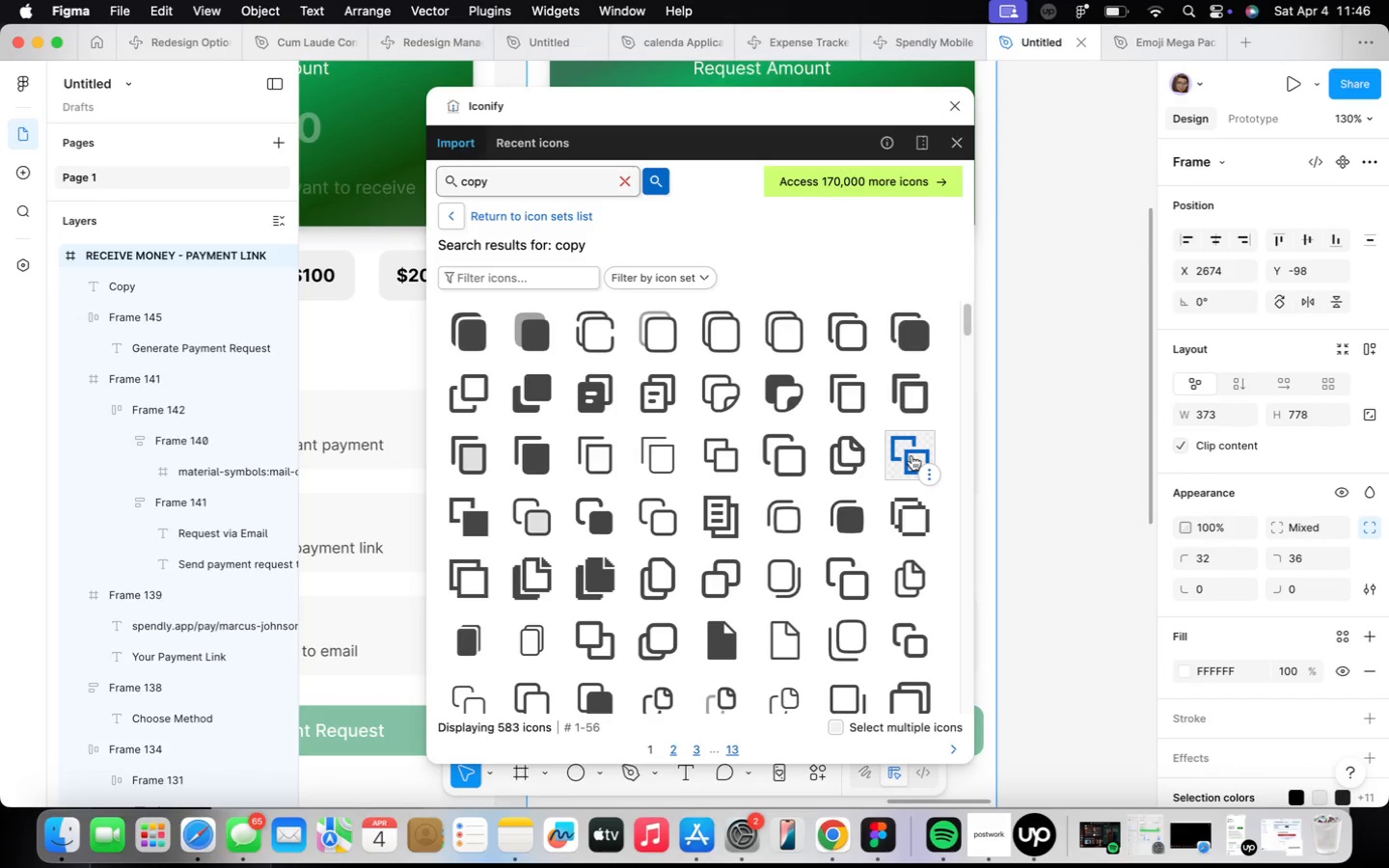 
wait(8.68)
 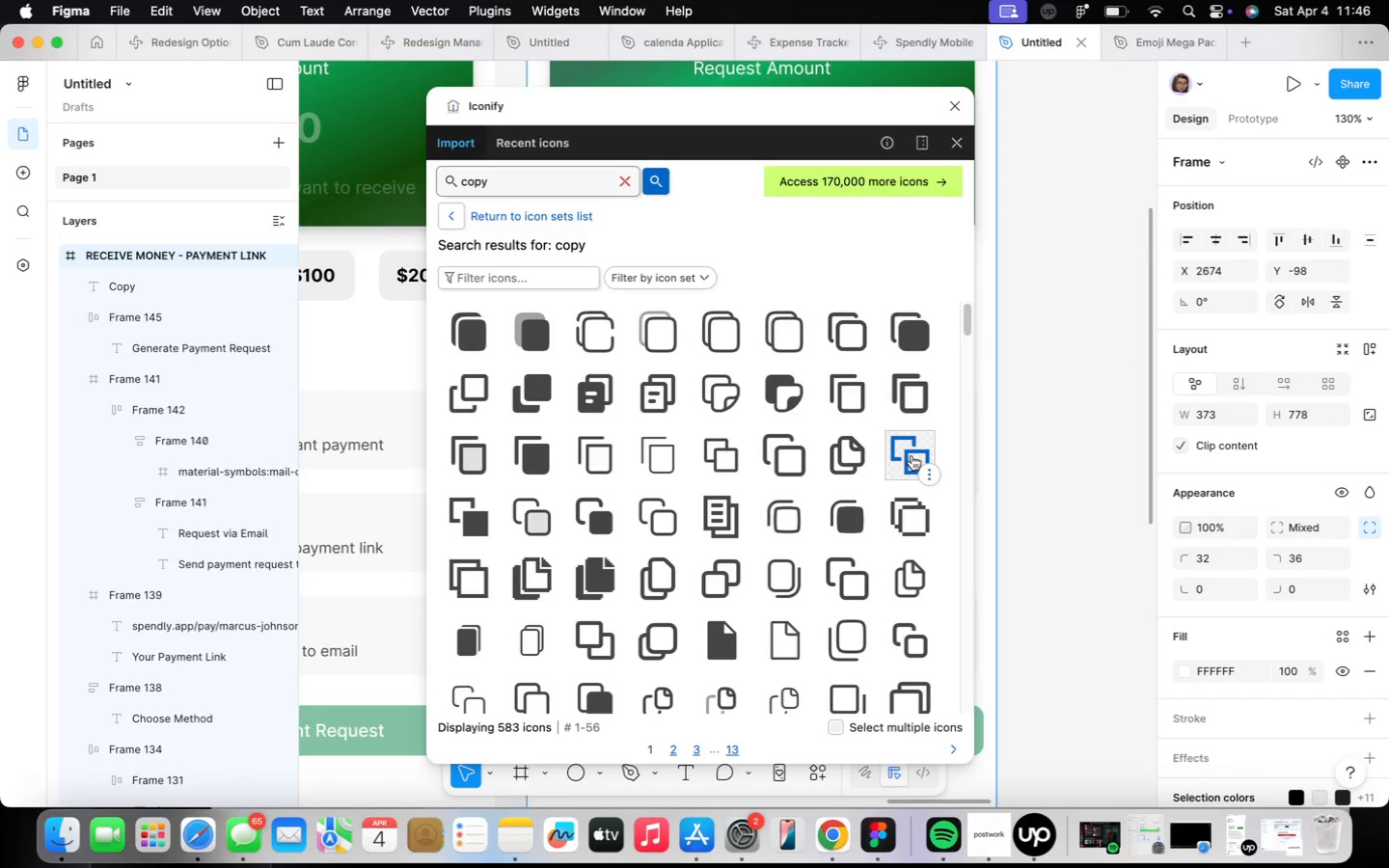 
scroll: coordinate [748, 516], scroll_direction: down, amount: 3.0
 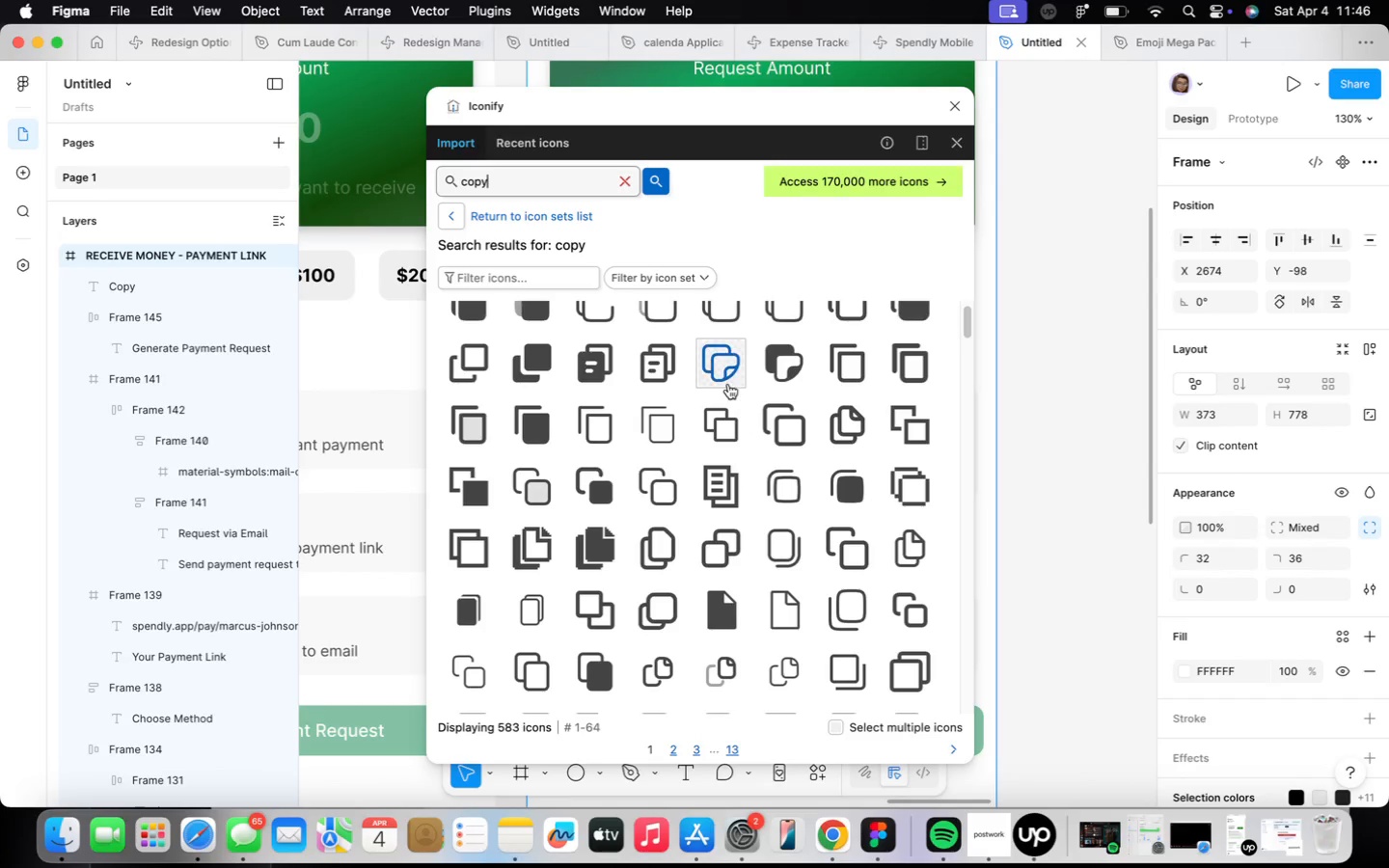 
scroll: coordinate [723, 428], scroll_direction: up, amount: 4.0
 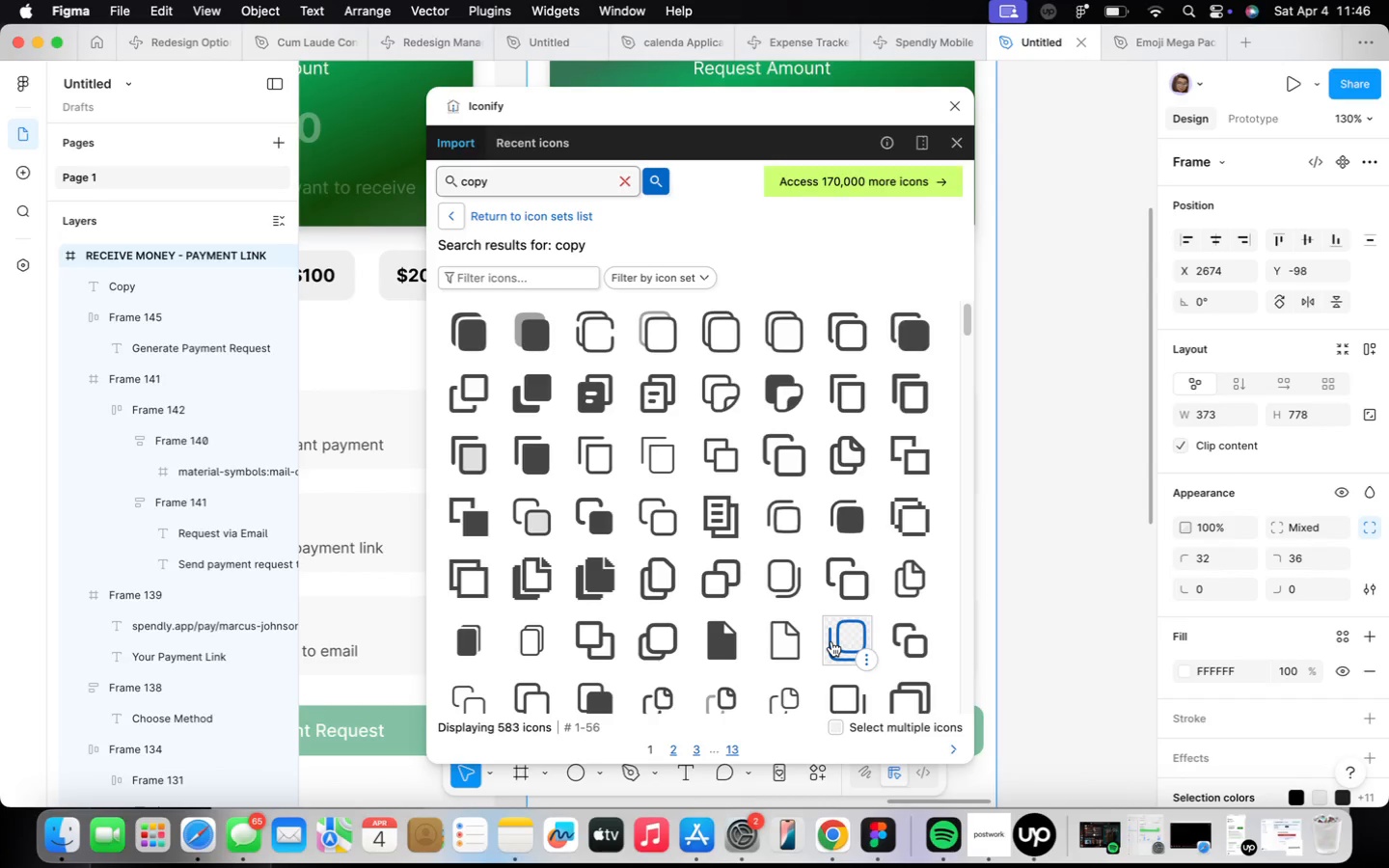 
wait(10.62)
 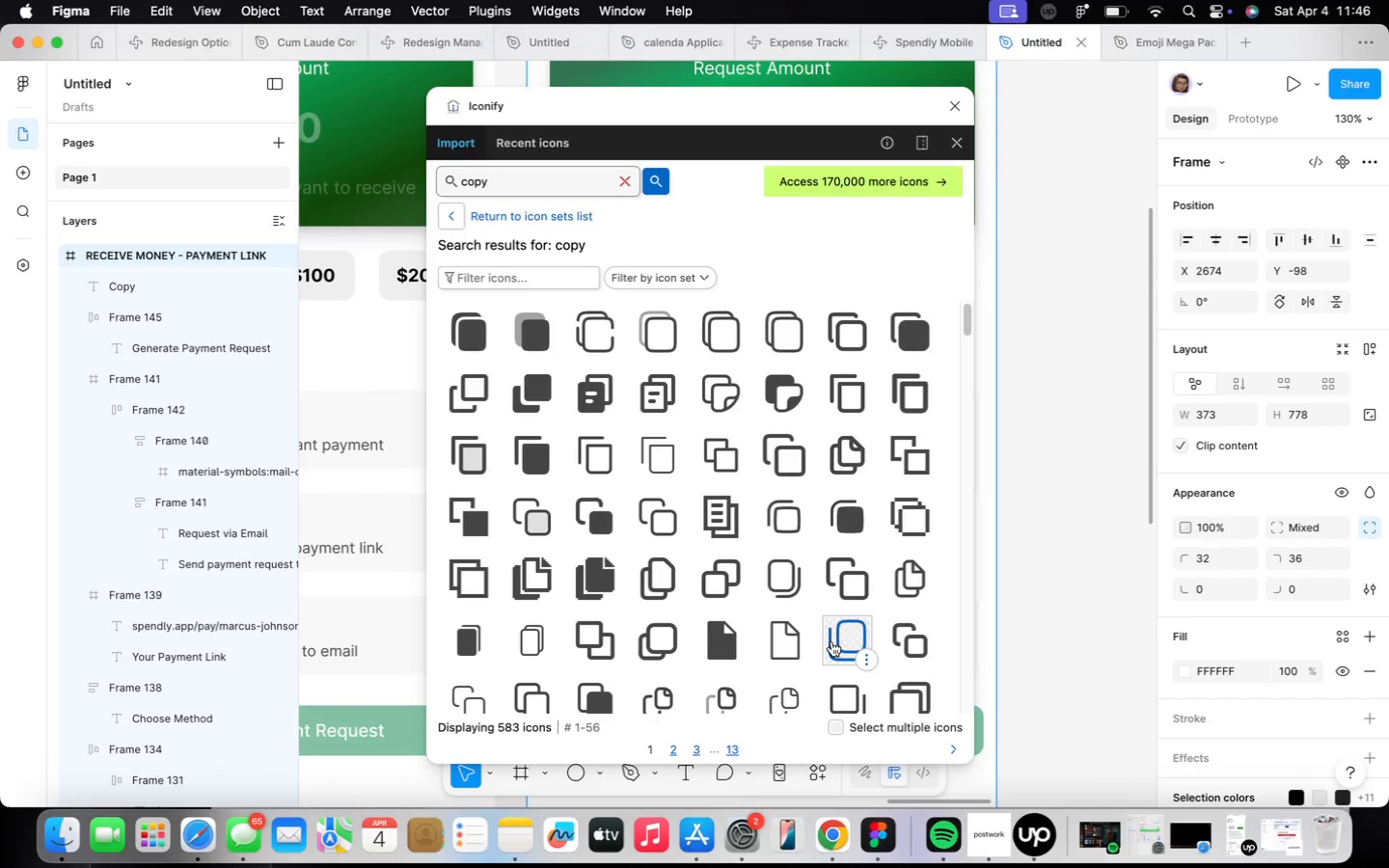 
scroll: coordinate [742, 620], scroll_direction: down, amount: 4.0
 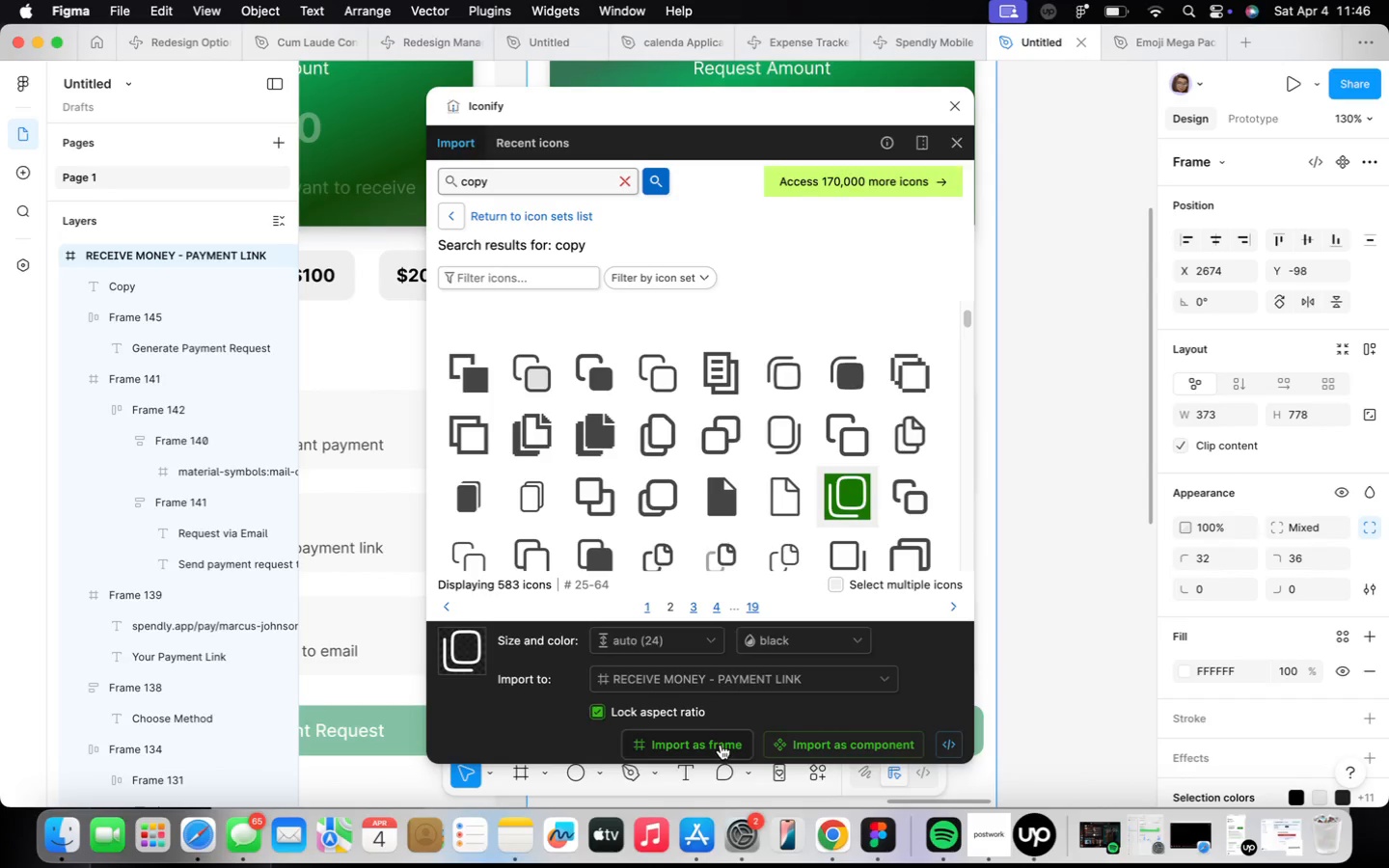 
left_click([955, 100])
 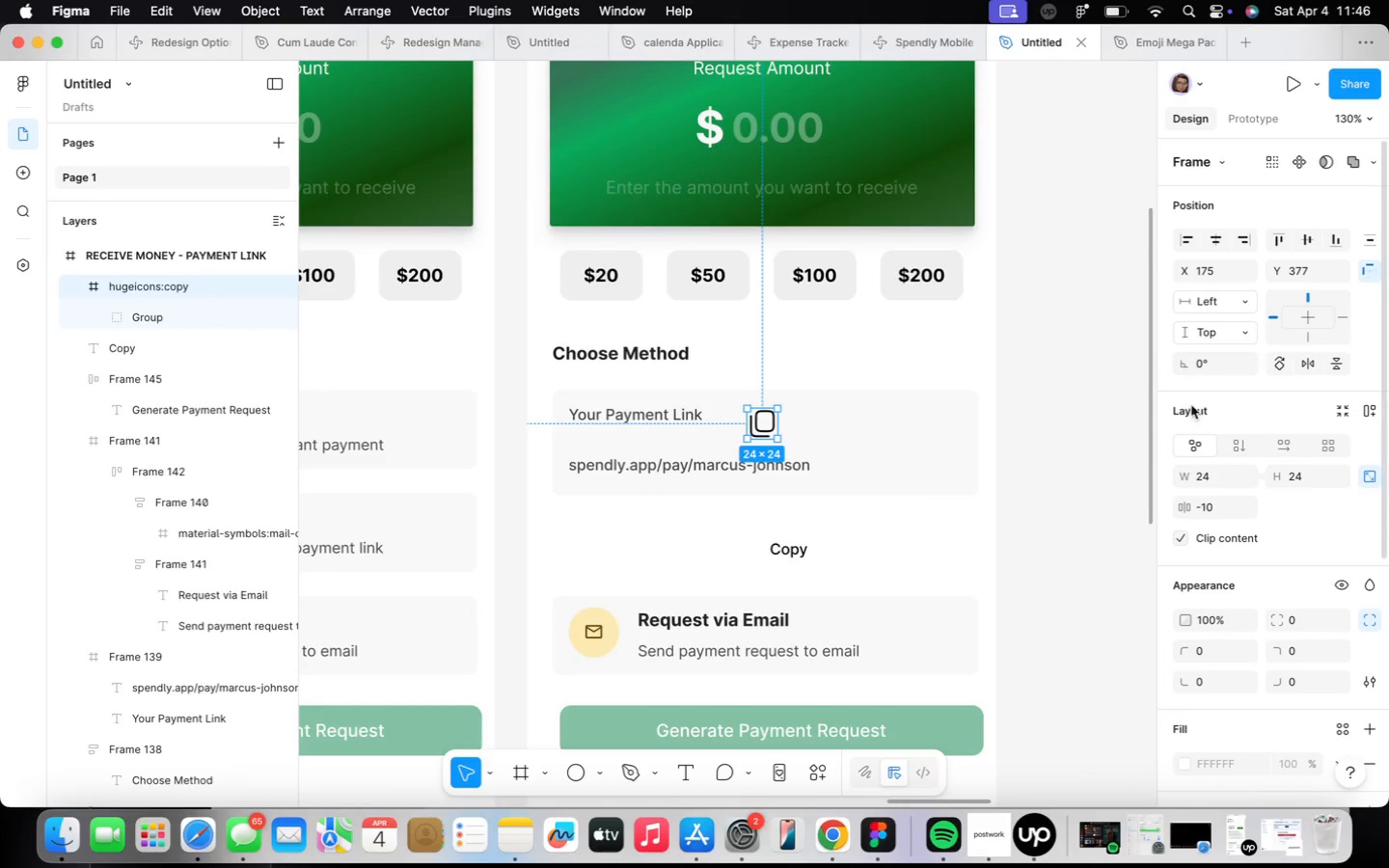 
left_click([1210, 475])
 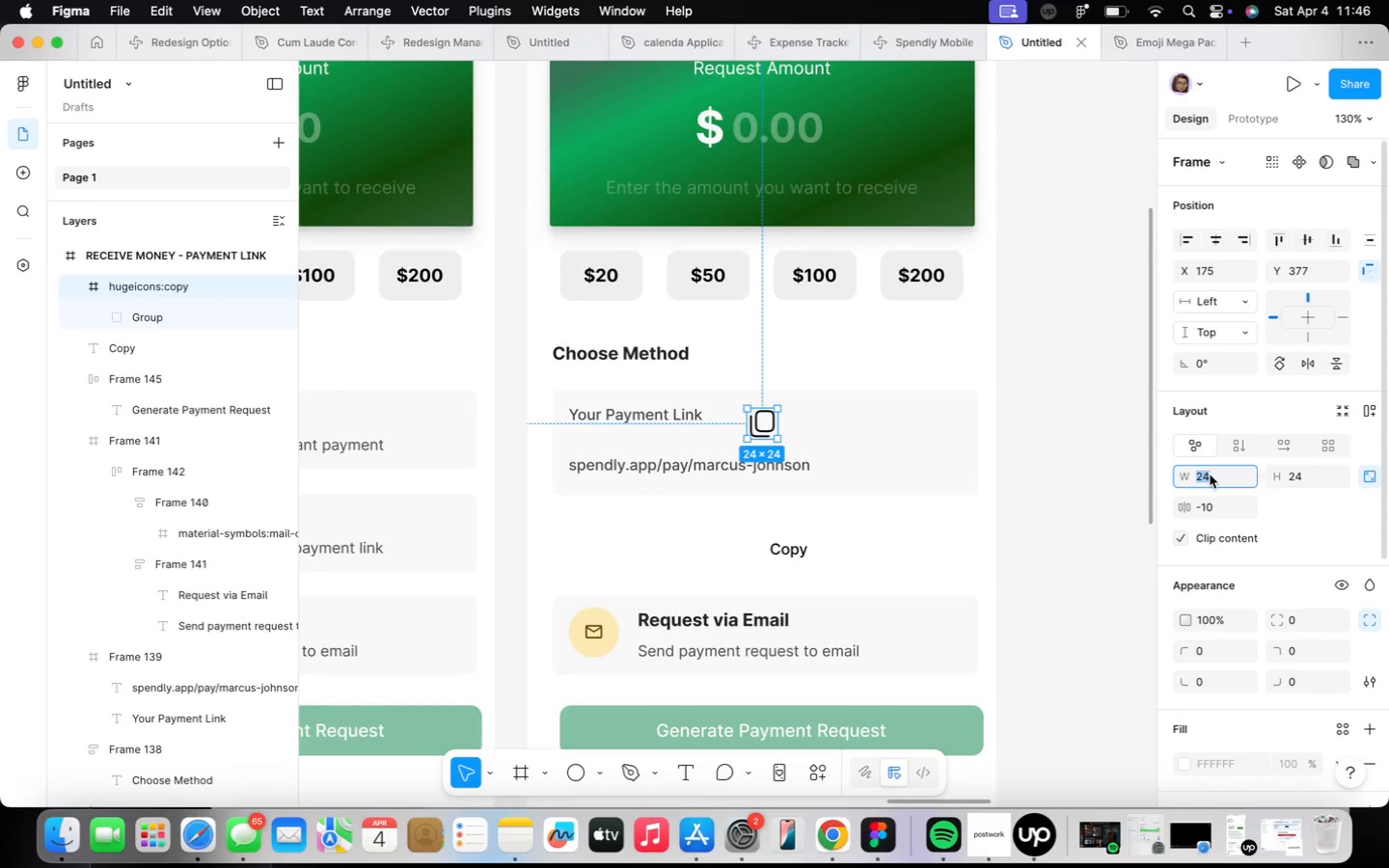 
type(18)
 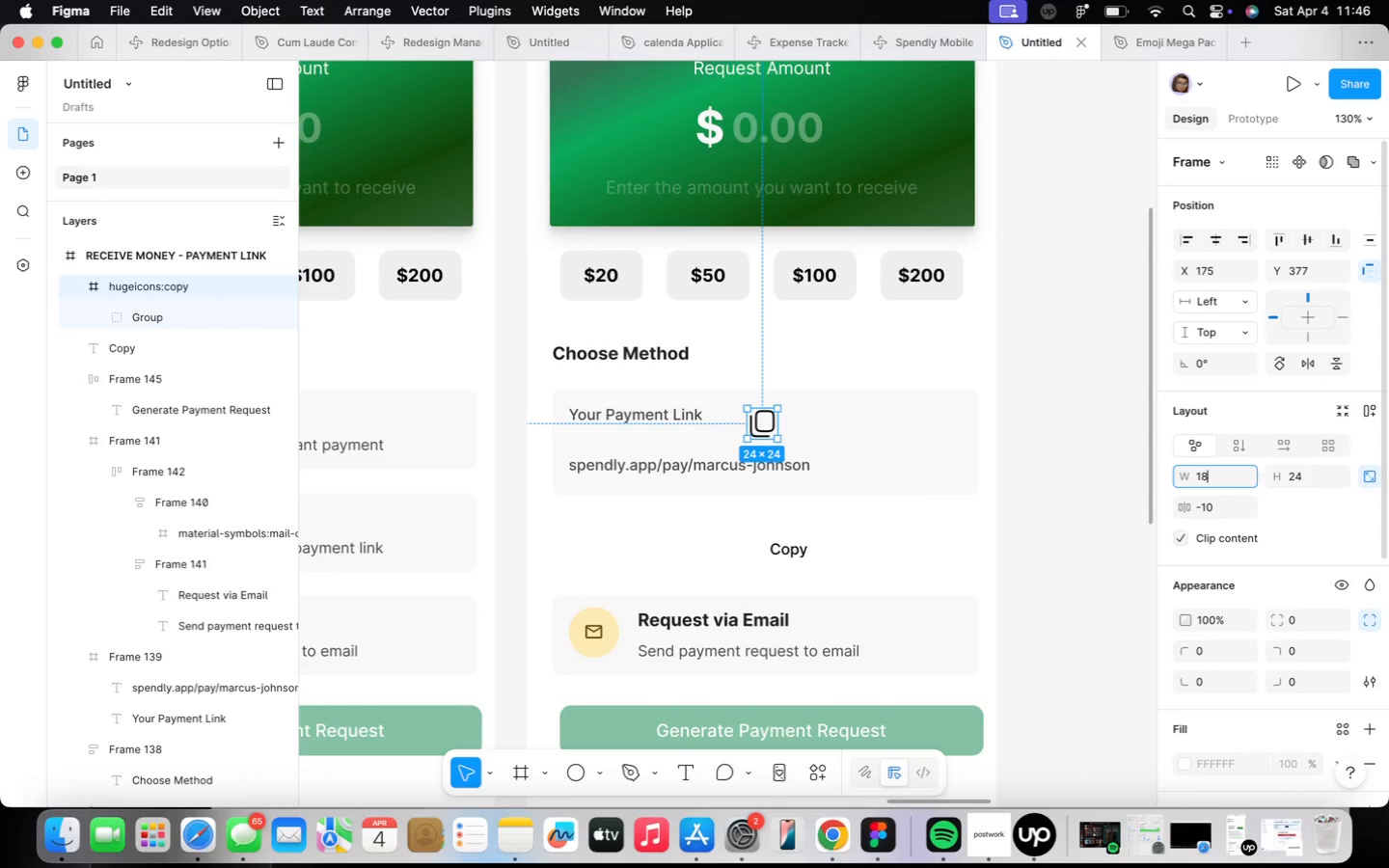 
key(Enter)
 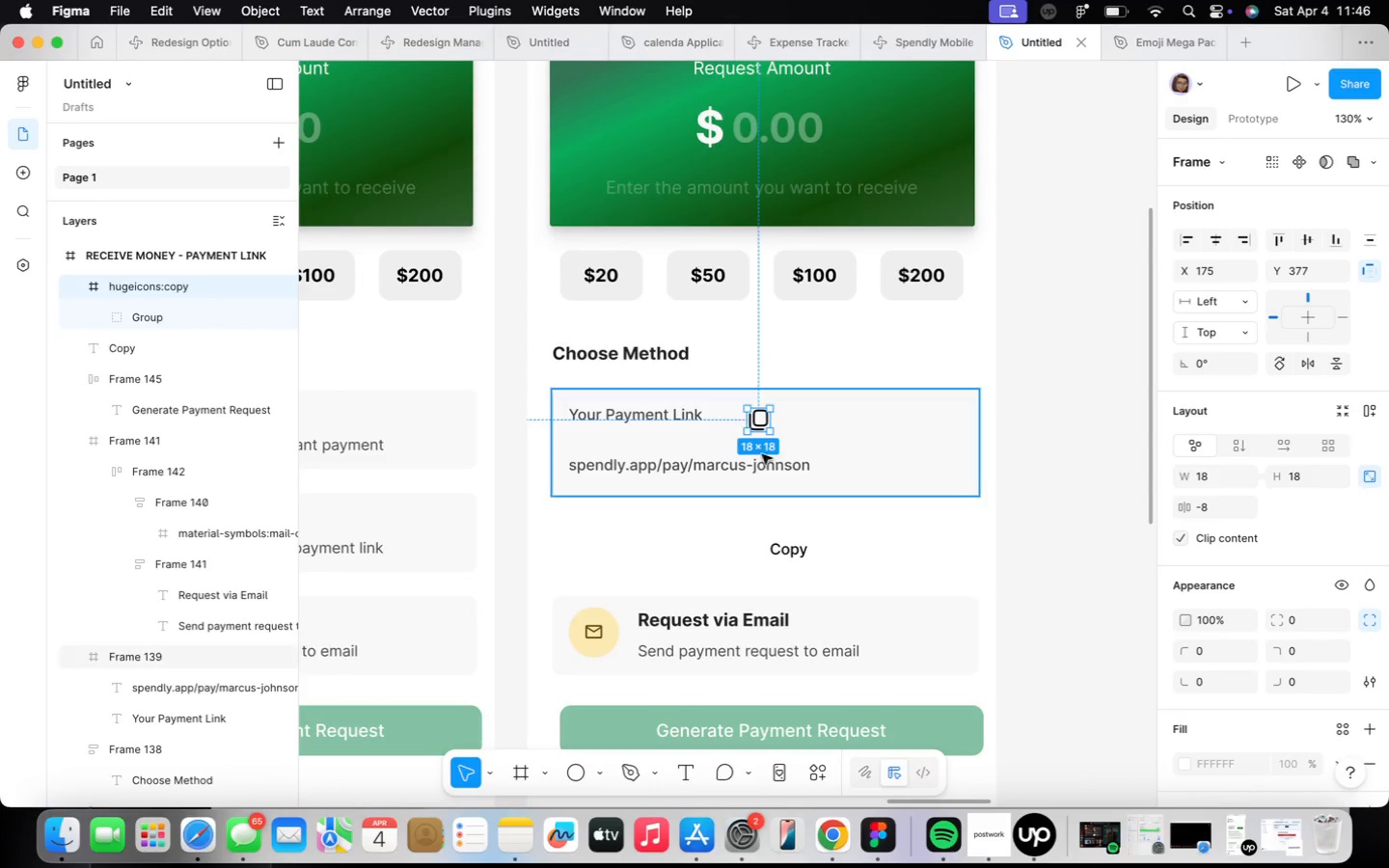 
left_click_drag(start_coordinate=[764, 412], to_coordinate=[756, 542])
 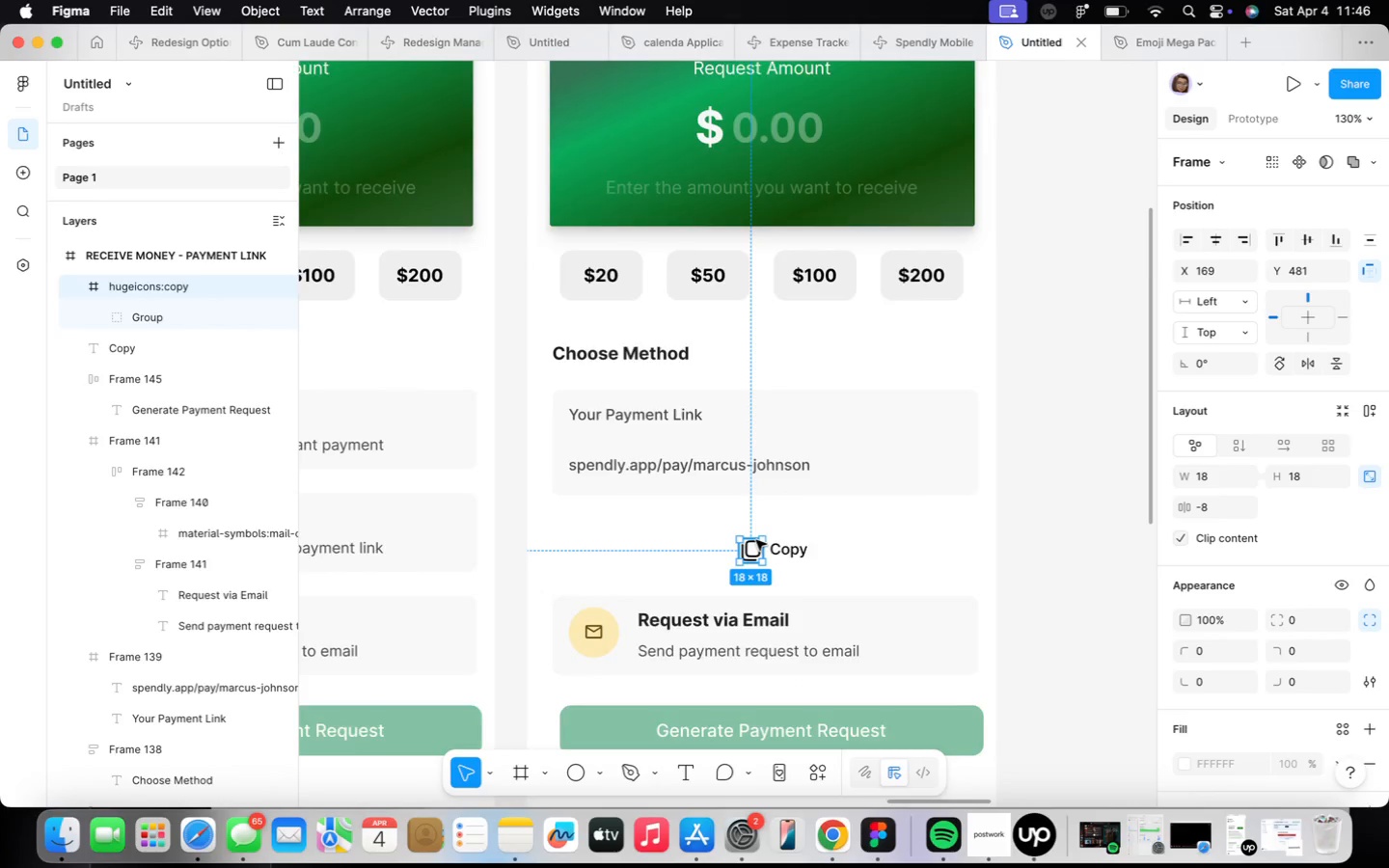 
scroll: coordinate [756, 541], scroll_direction: up, amount: 4.0
 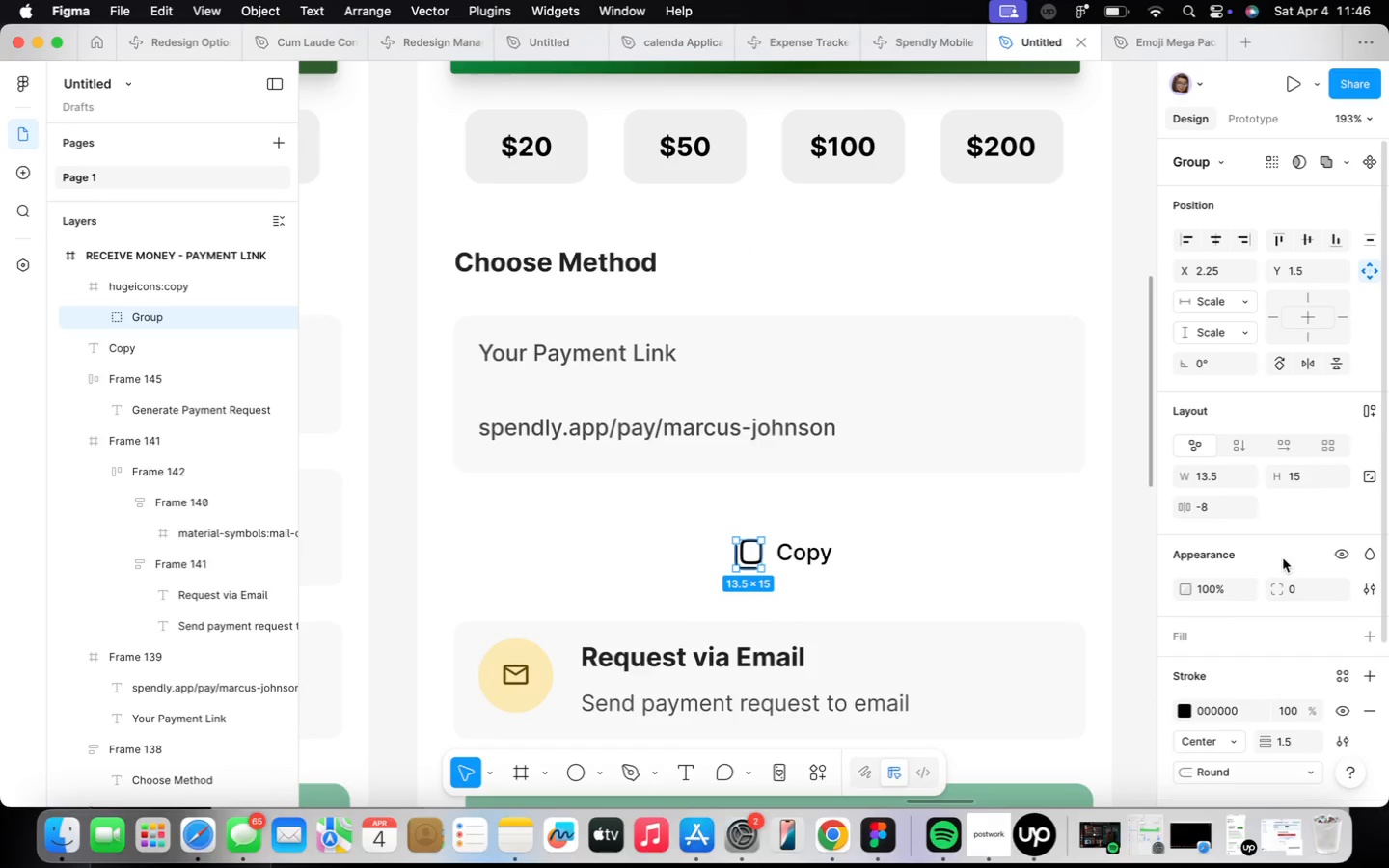 
left_click([1296, 742])
 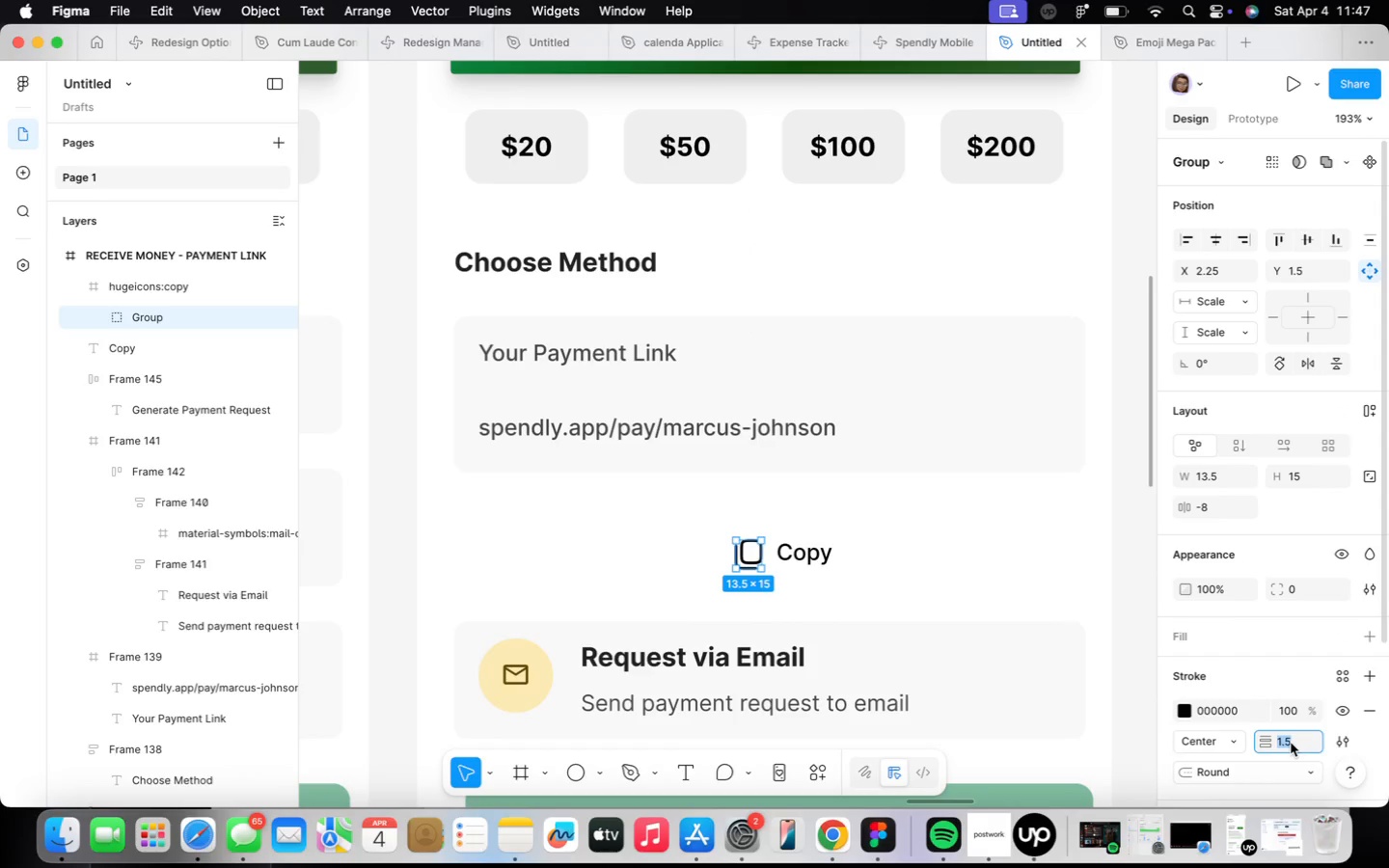 
key(1)
 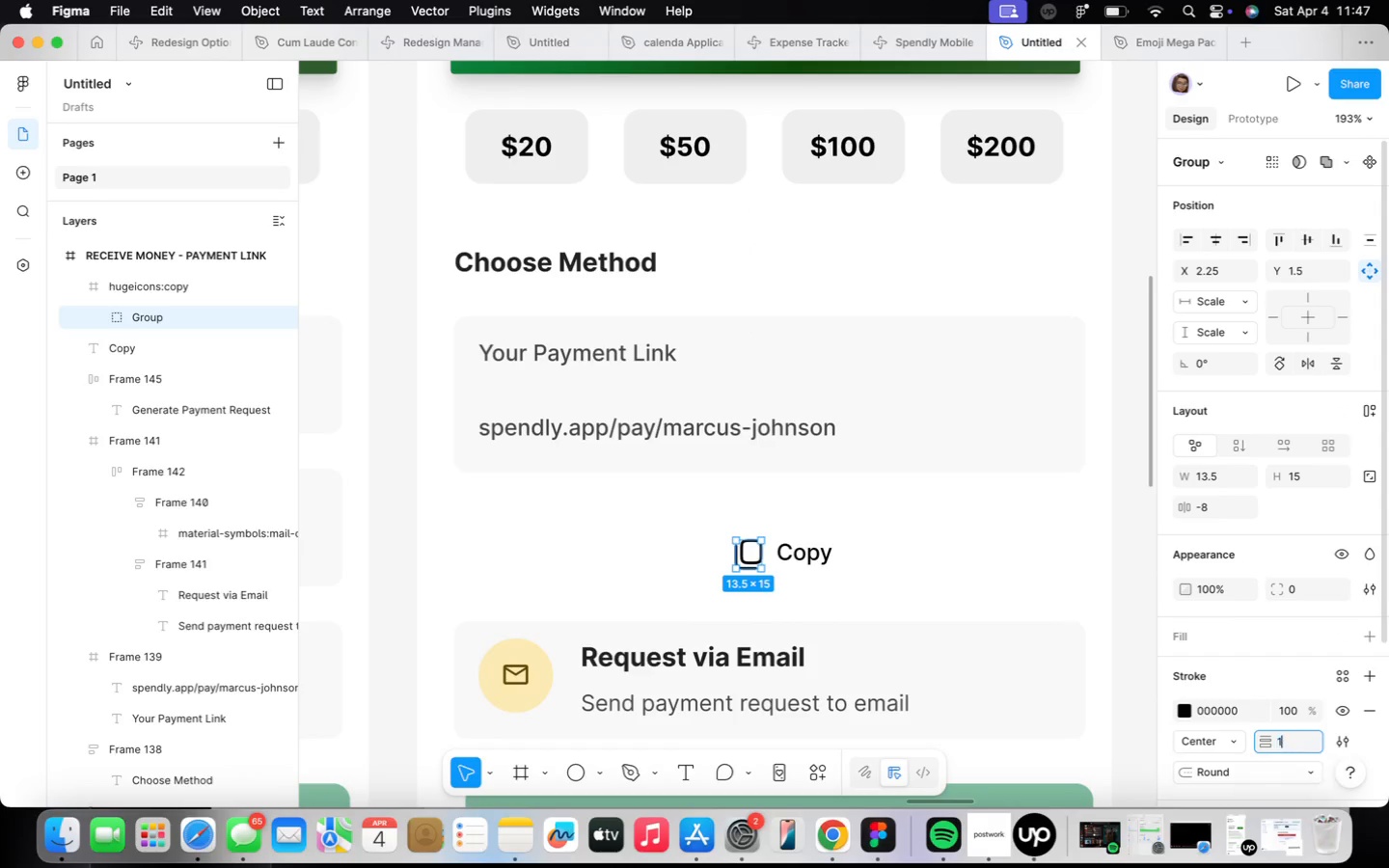 
key(Period)
 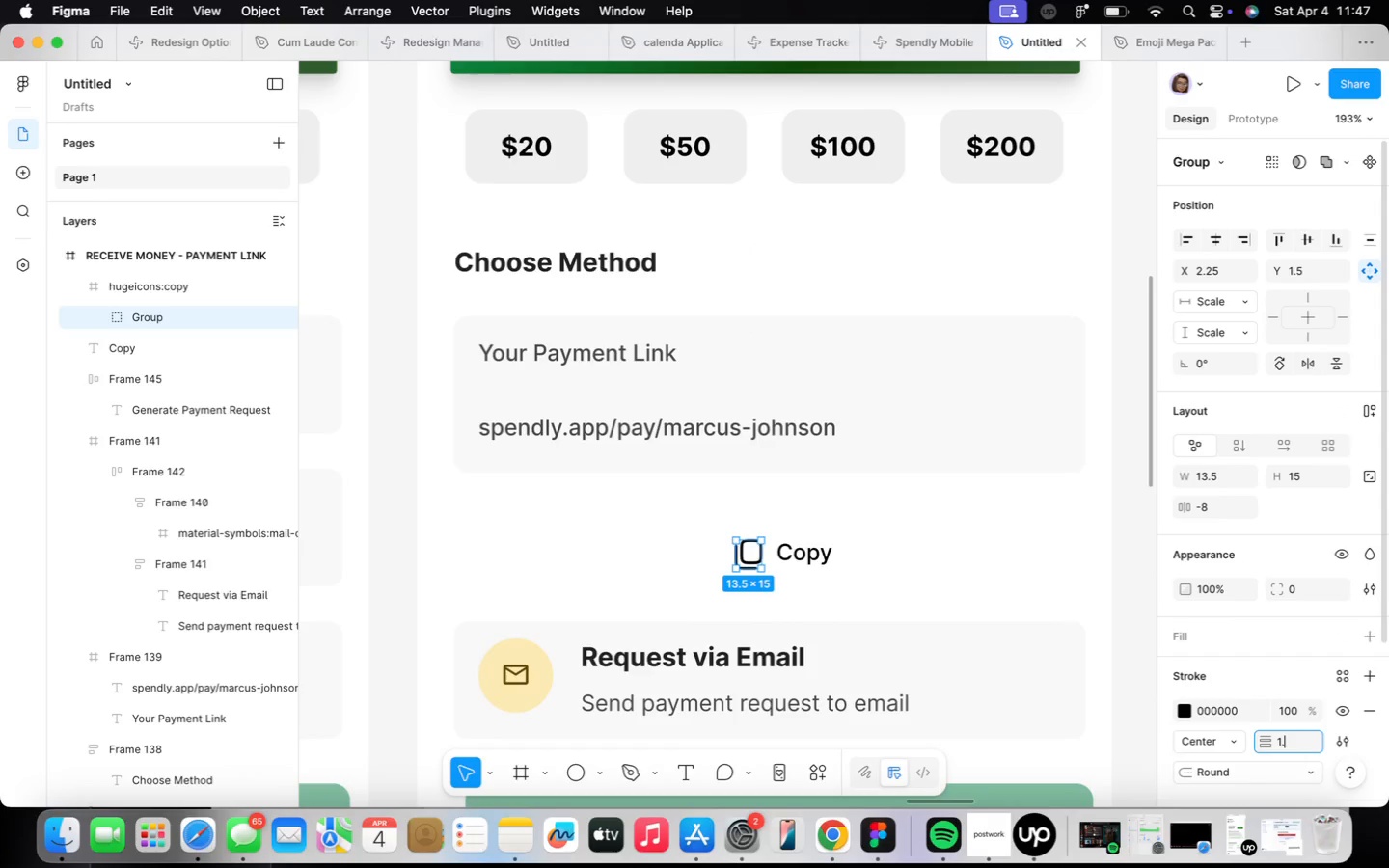 
key(3)
 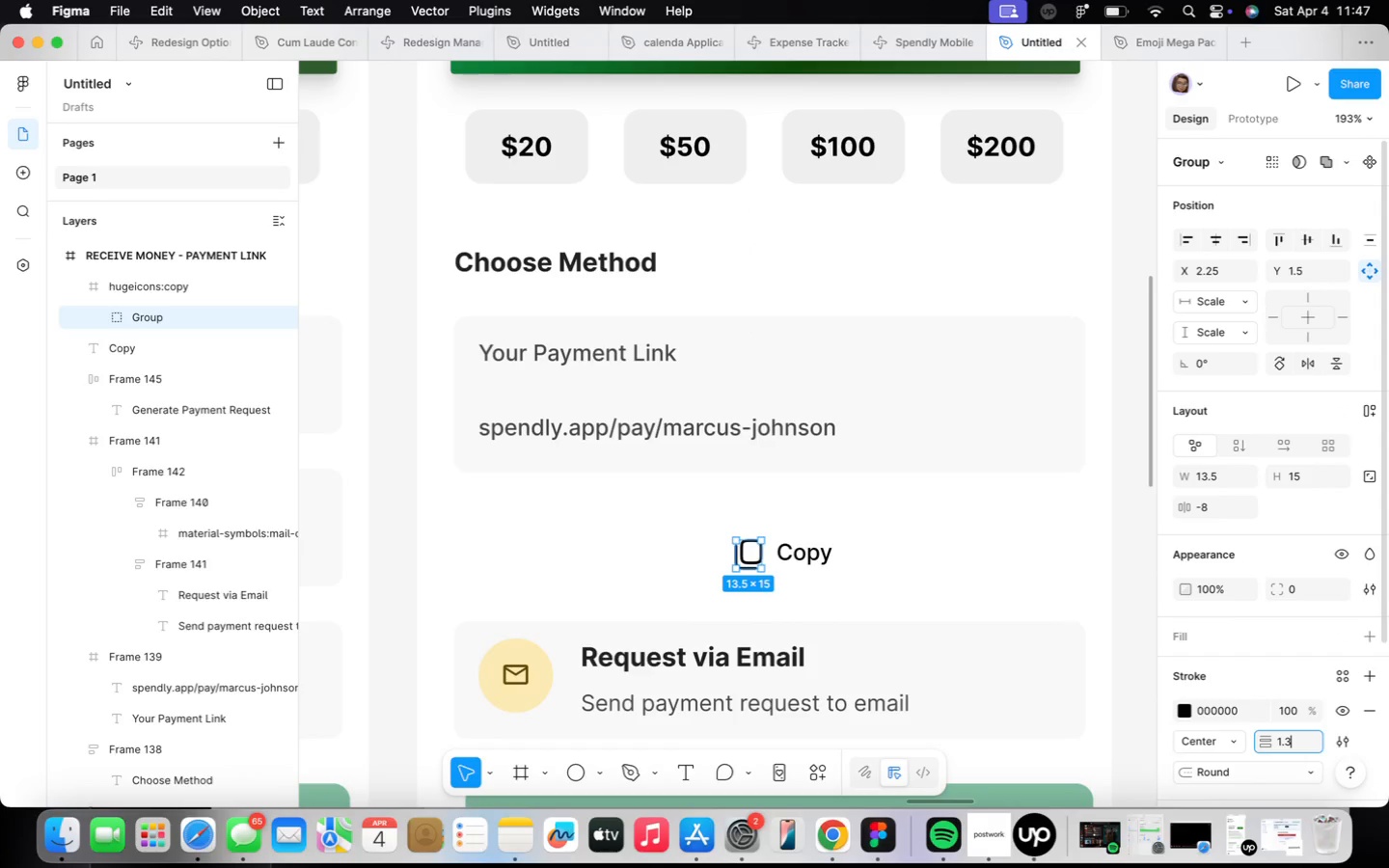 
key(Enter)
 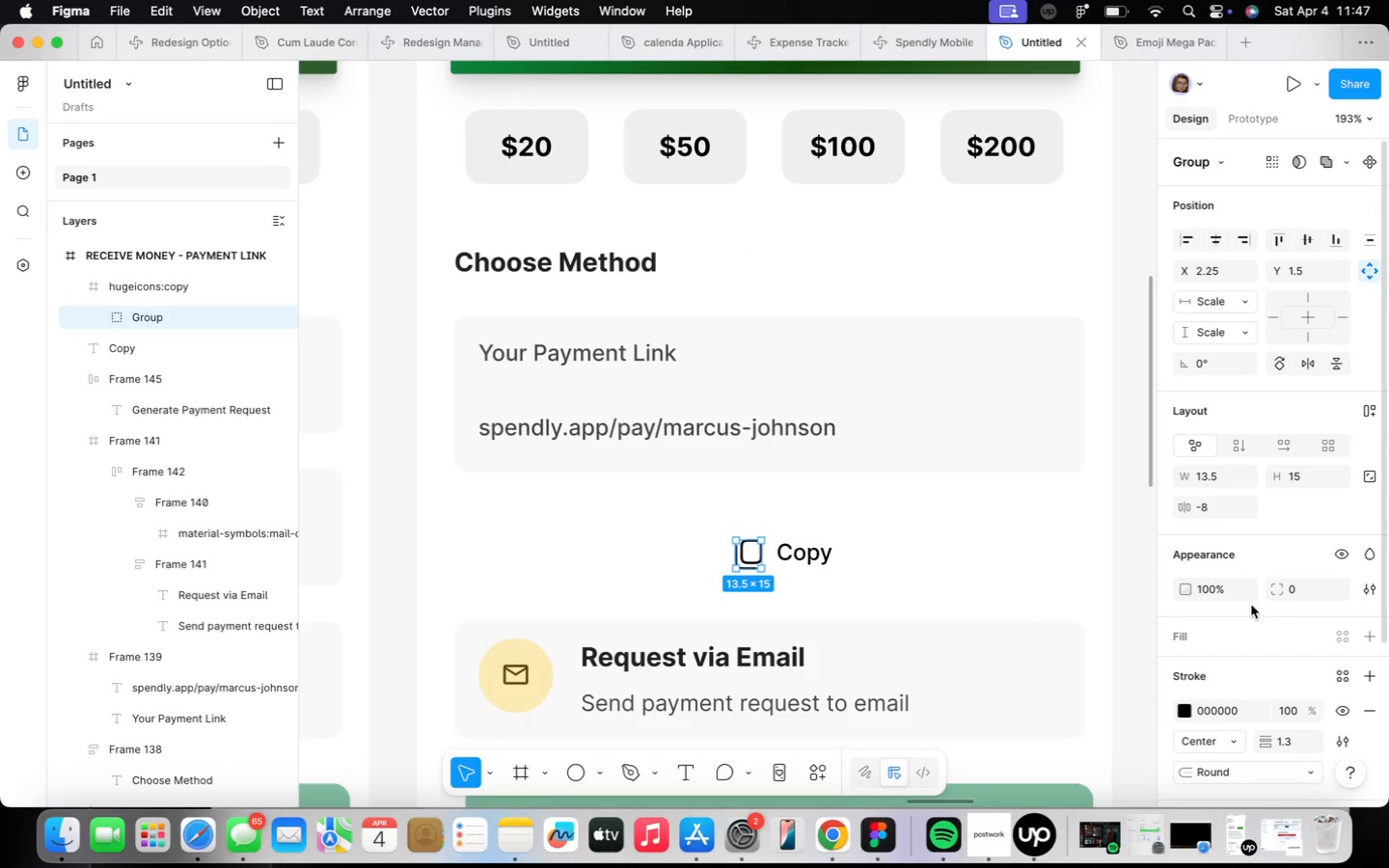 
left_click([913, 596])
 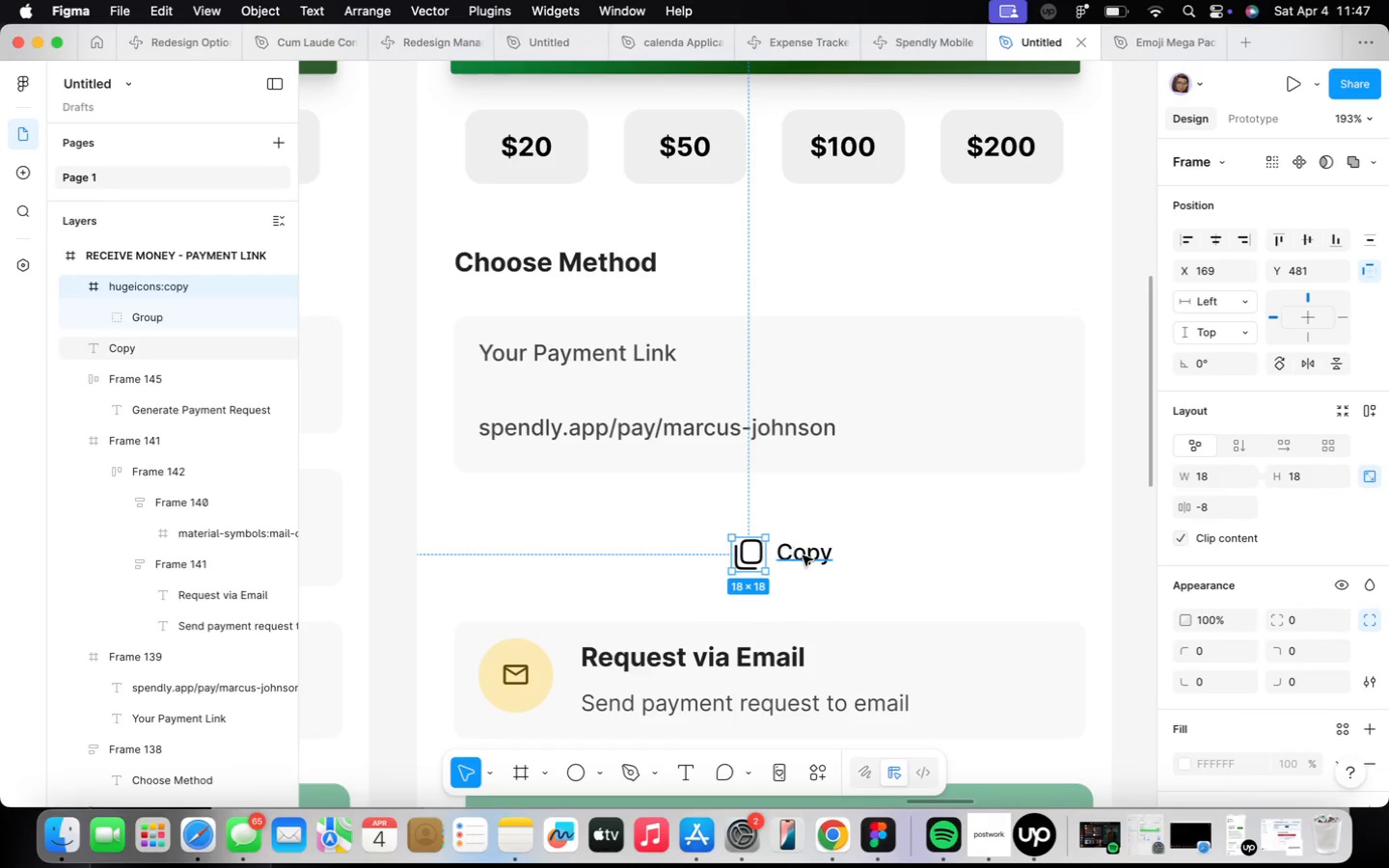 
hold_key(key=ShiftLeft, duration=0.4)
left_click([803, 556])
 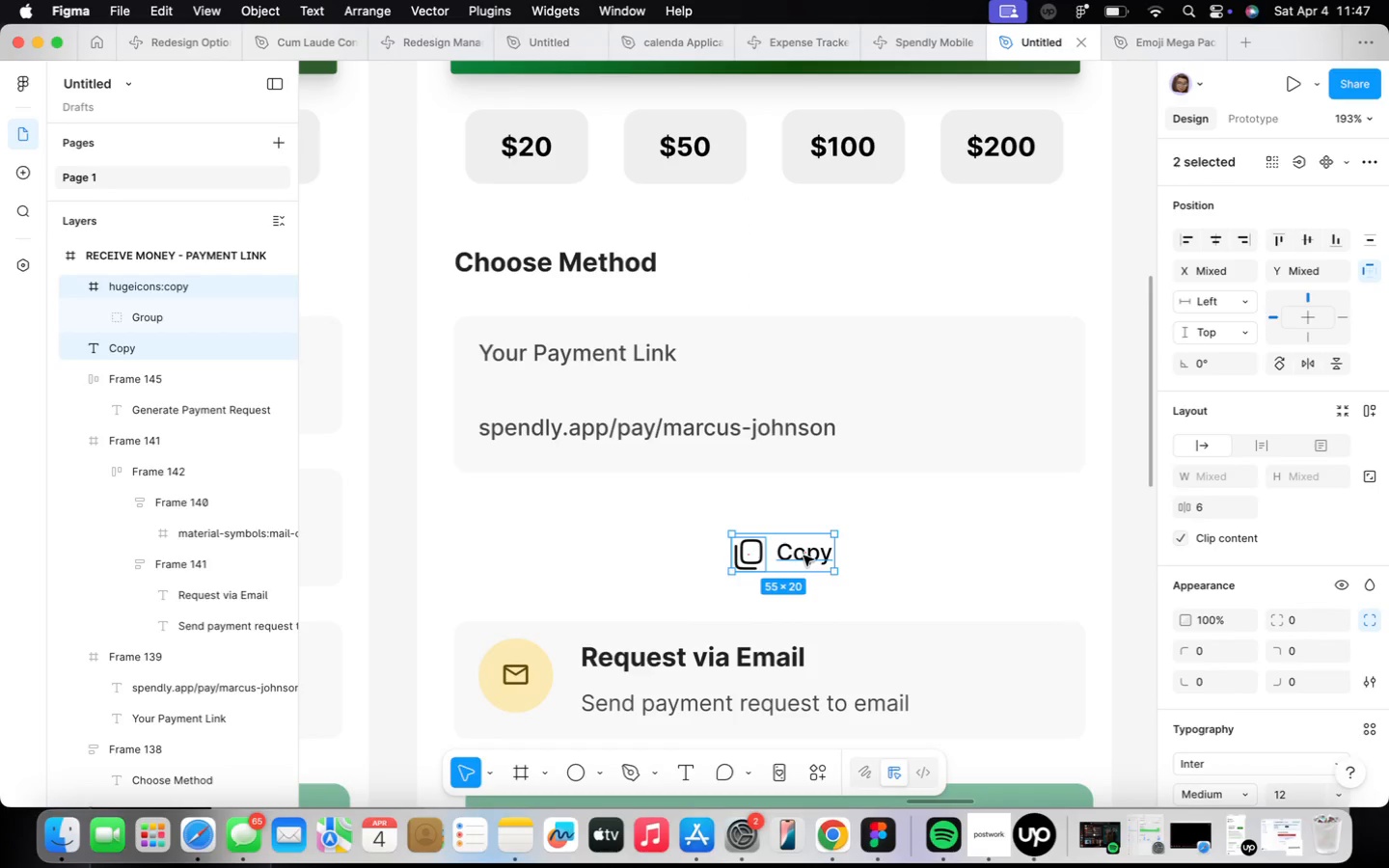 
key(Shift+ShiftLeft)
 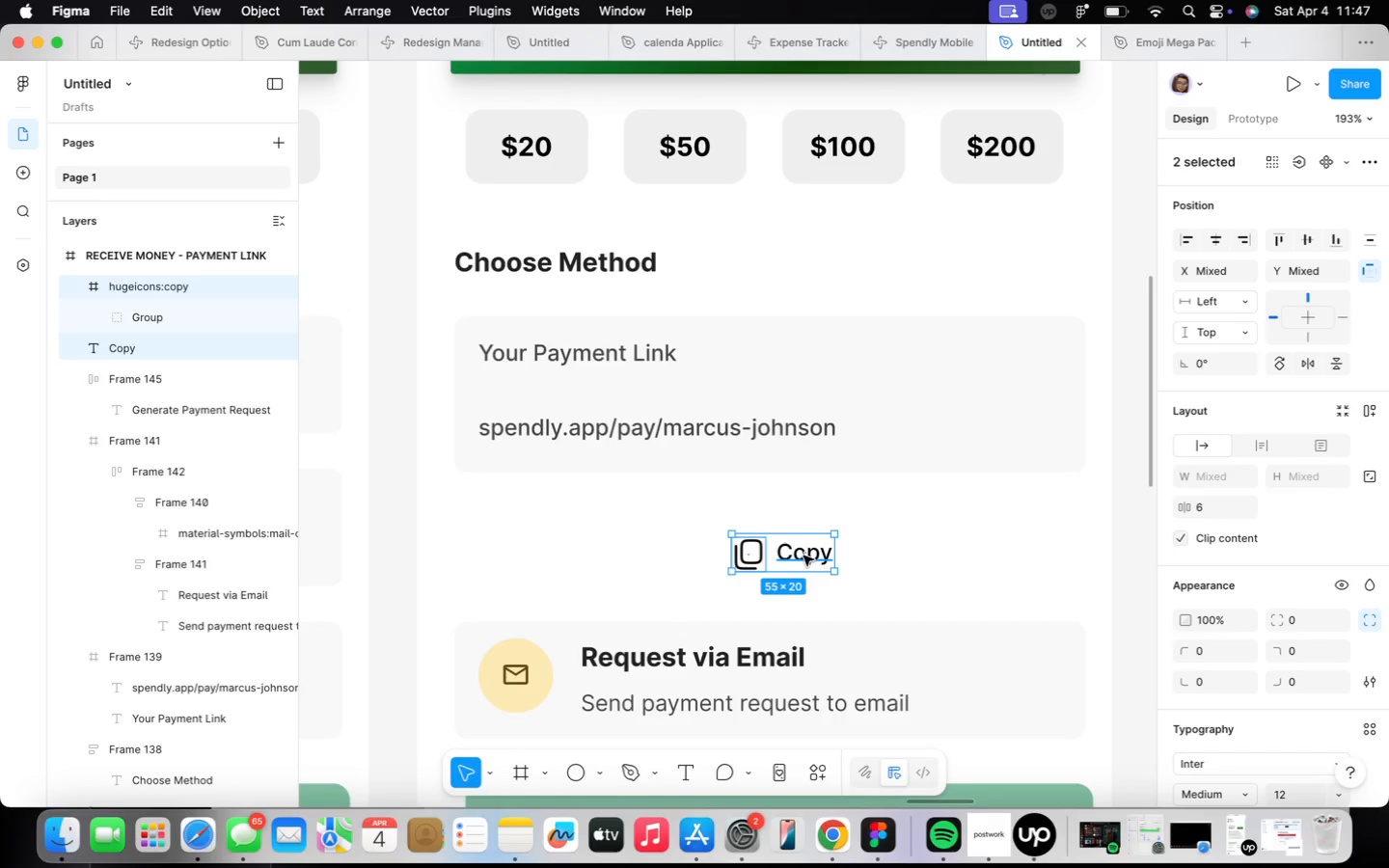 
key(Shift+A)
 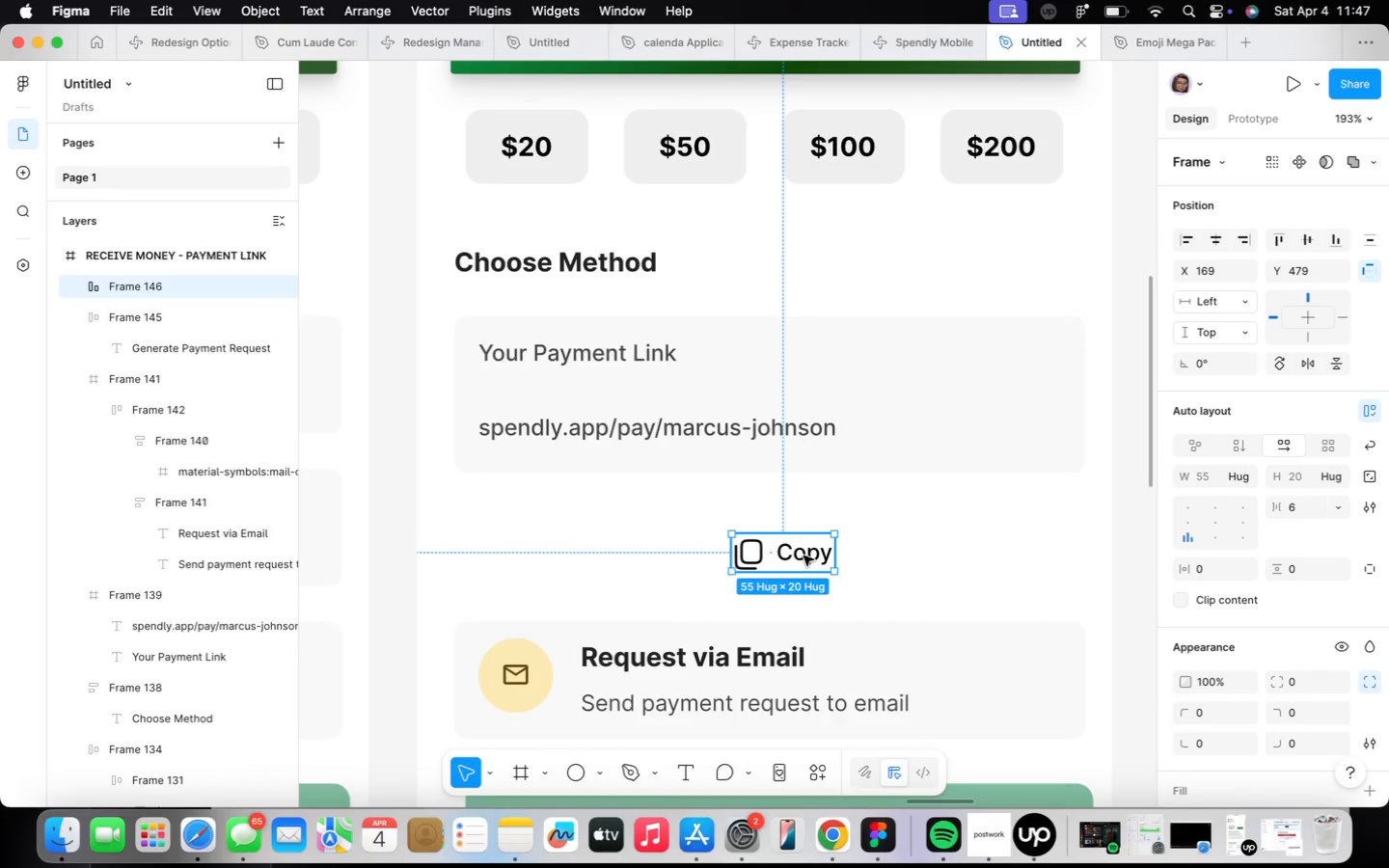 
wait(5.13)
 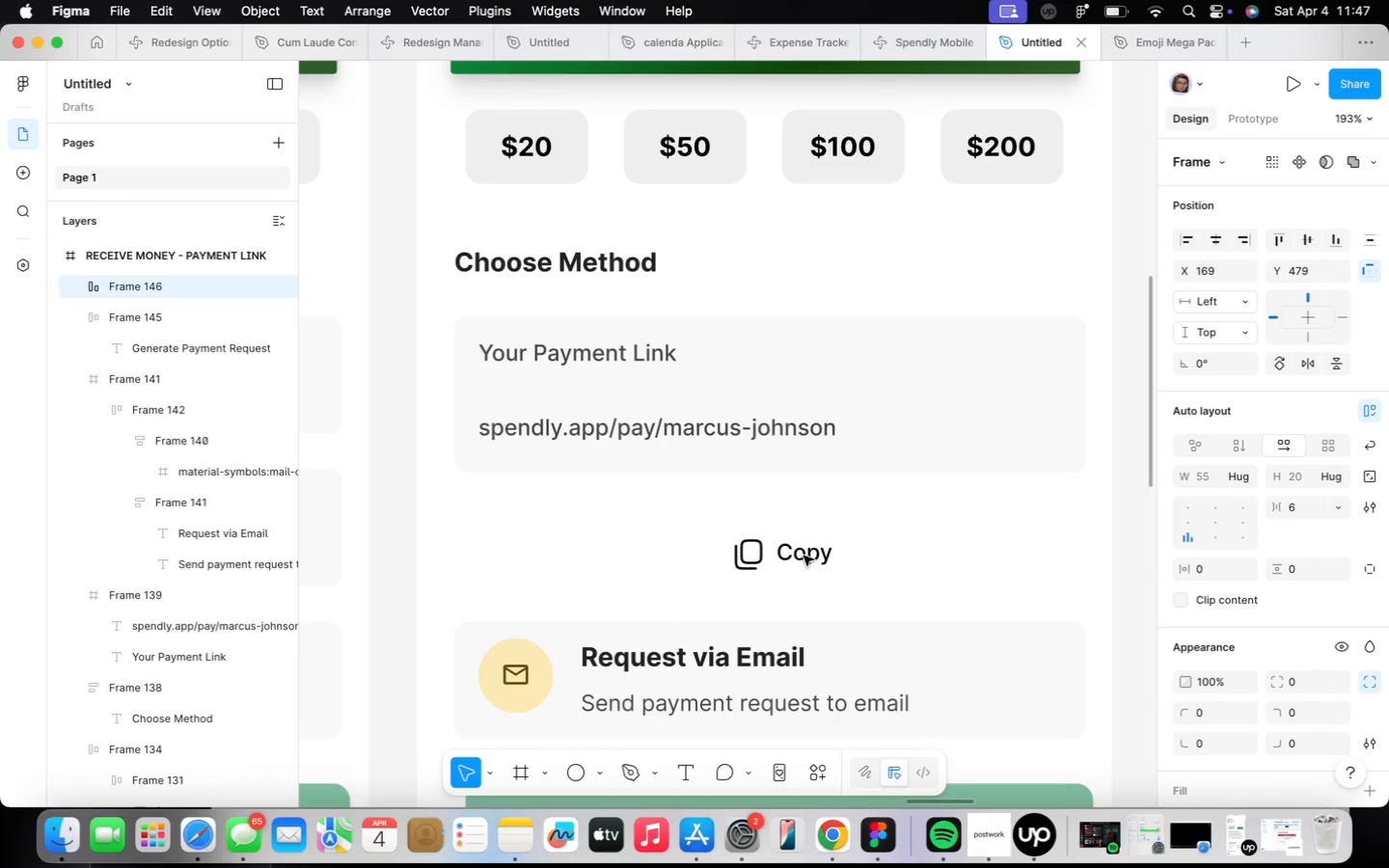 
scroll: coordinate [804, 556], scroll_direction: down, amount: 5.0
 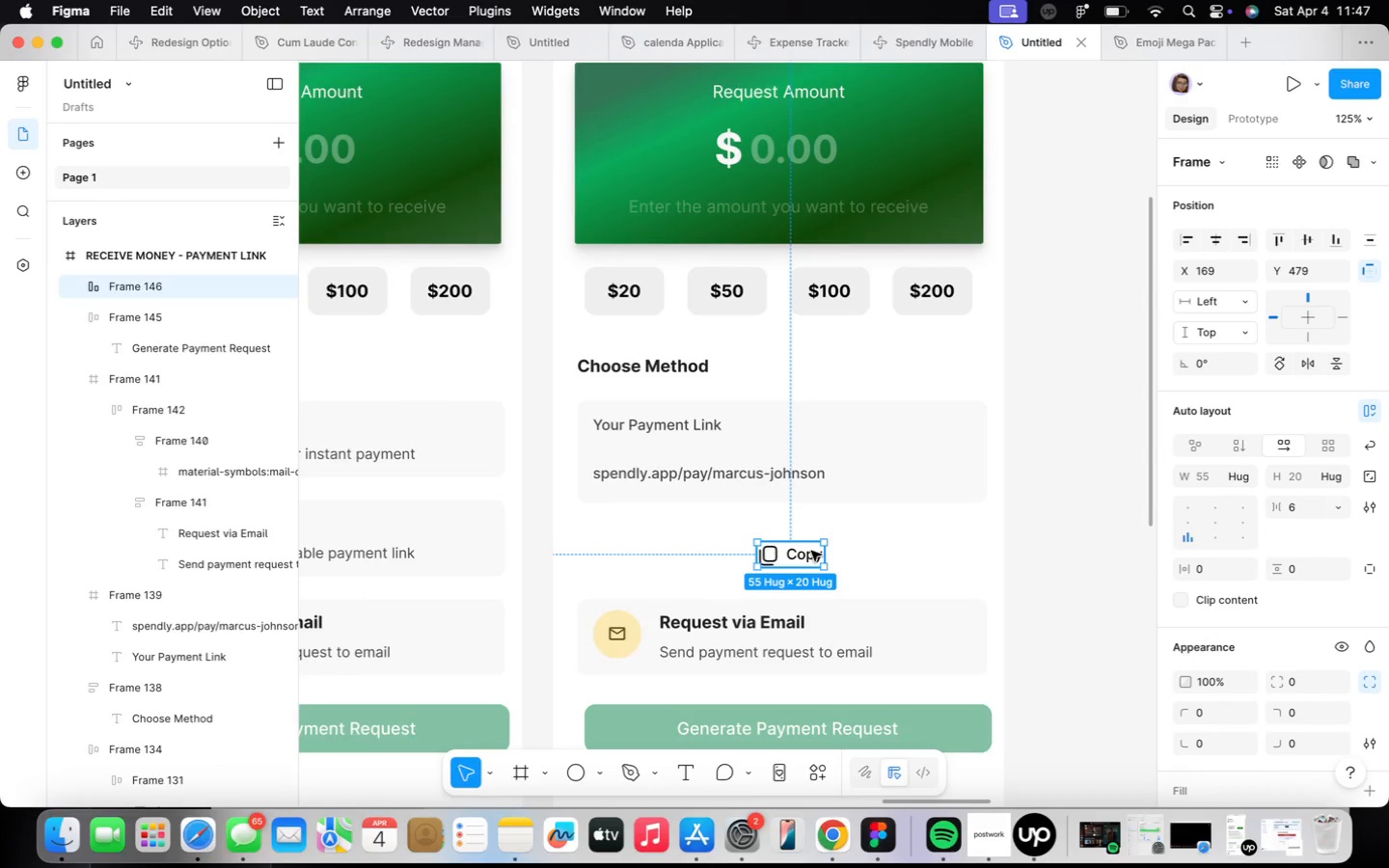 
hold_key(key=ShiftLeft, duration=0.3)
 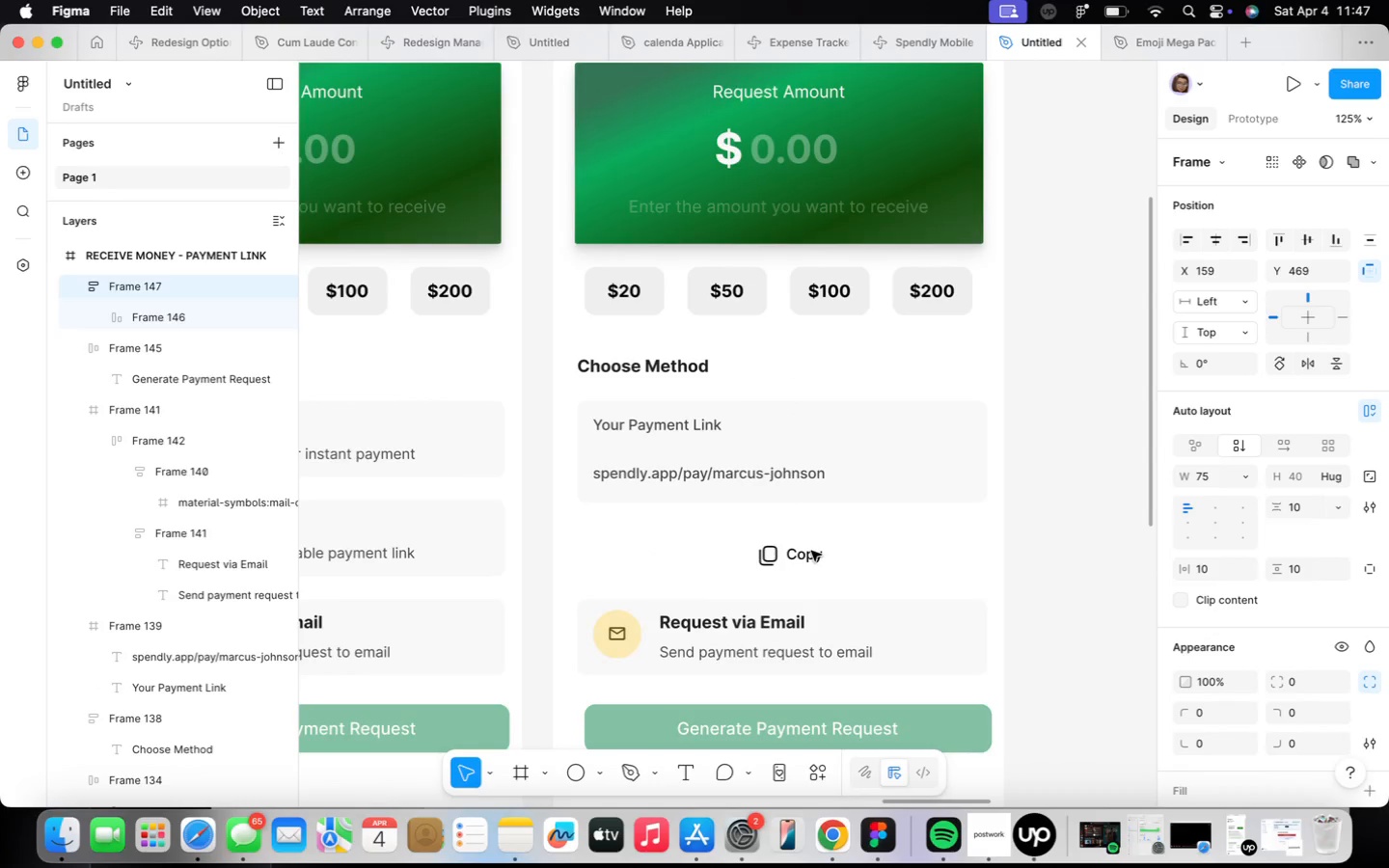 
hold_key(key=A, duration=0.32)
 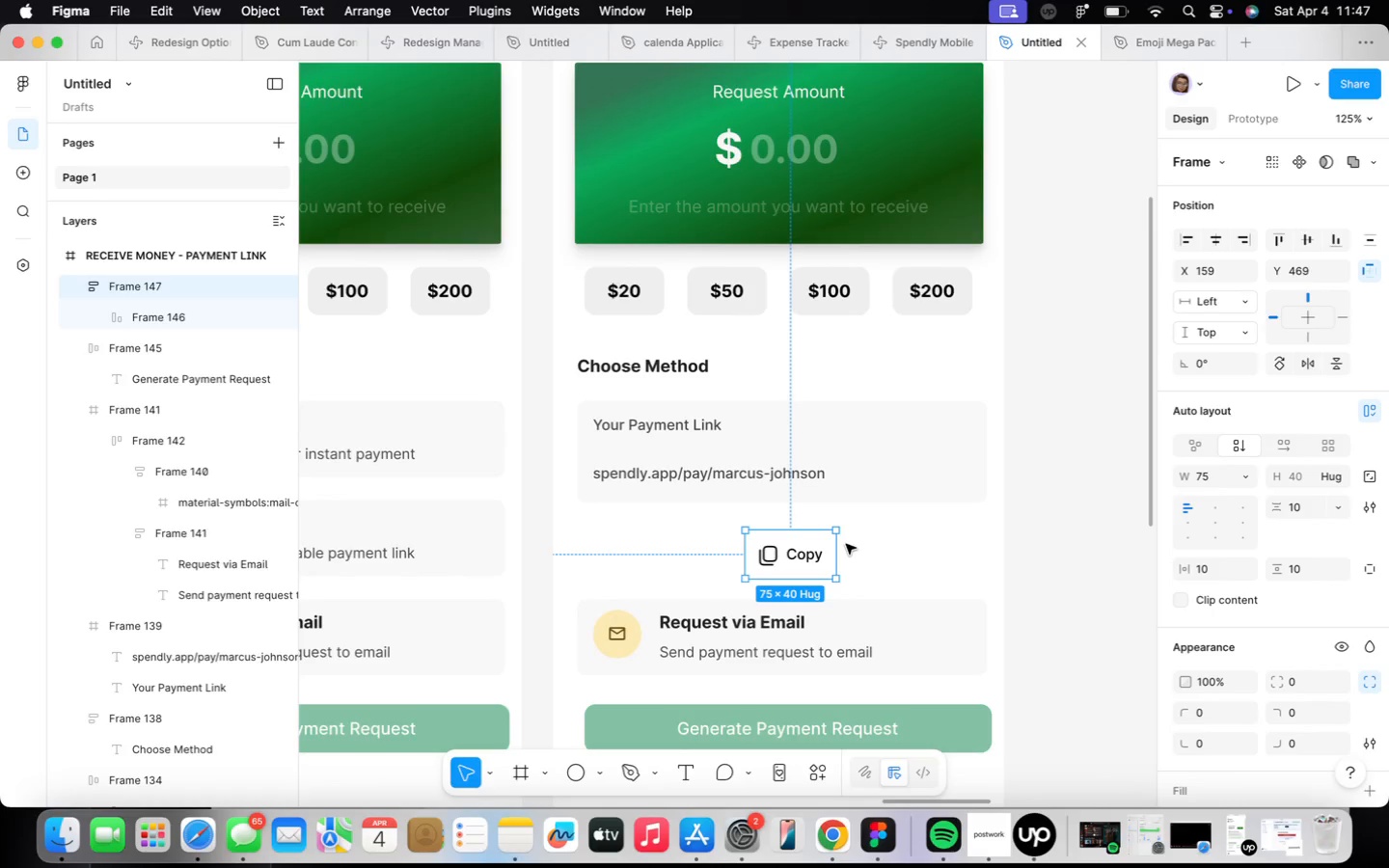 
wait(27.11)
 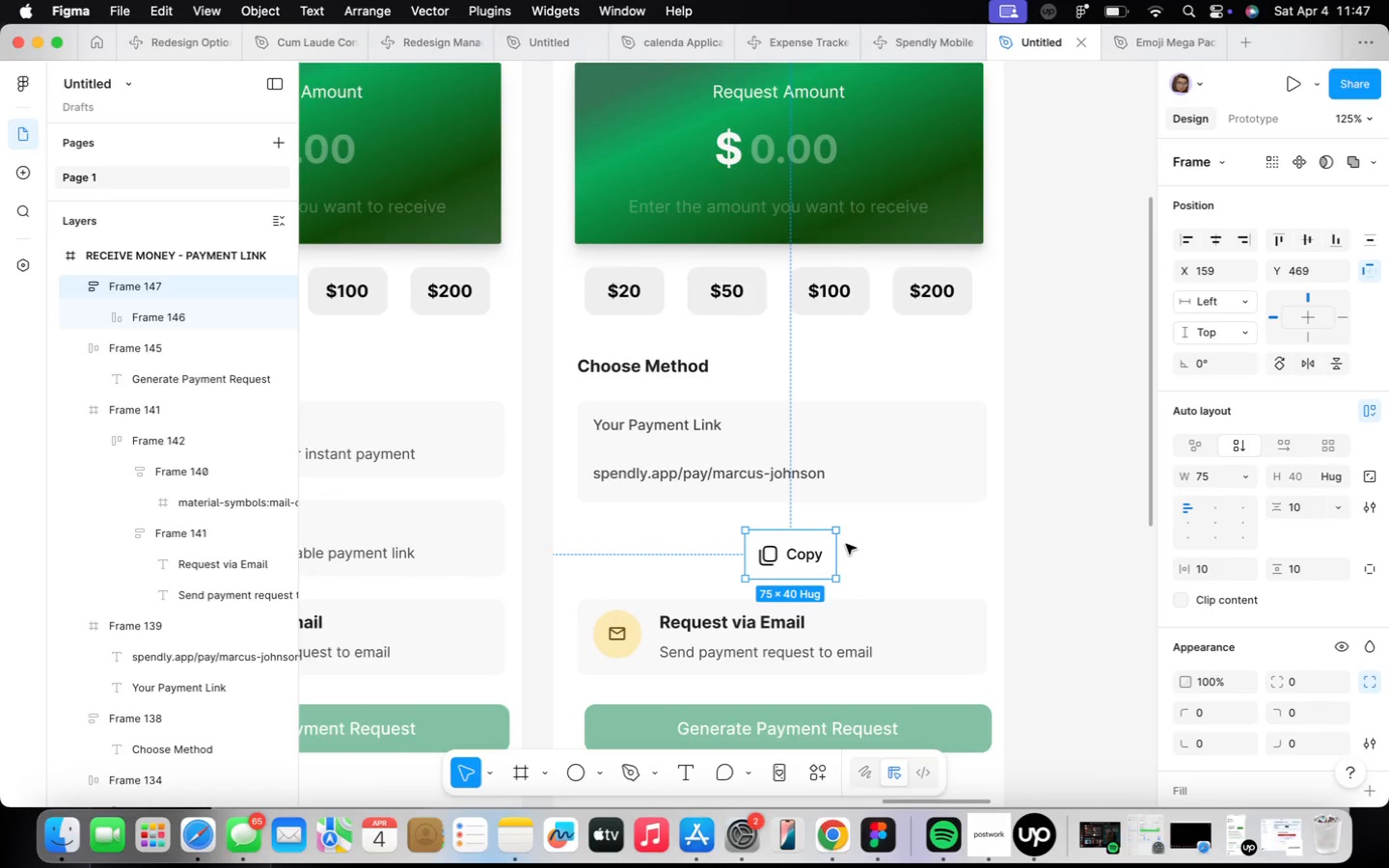 
scroll: coordinate [1299, 646], scroll_direction: down, amount: 16.0
 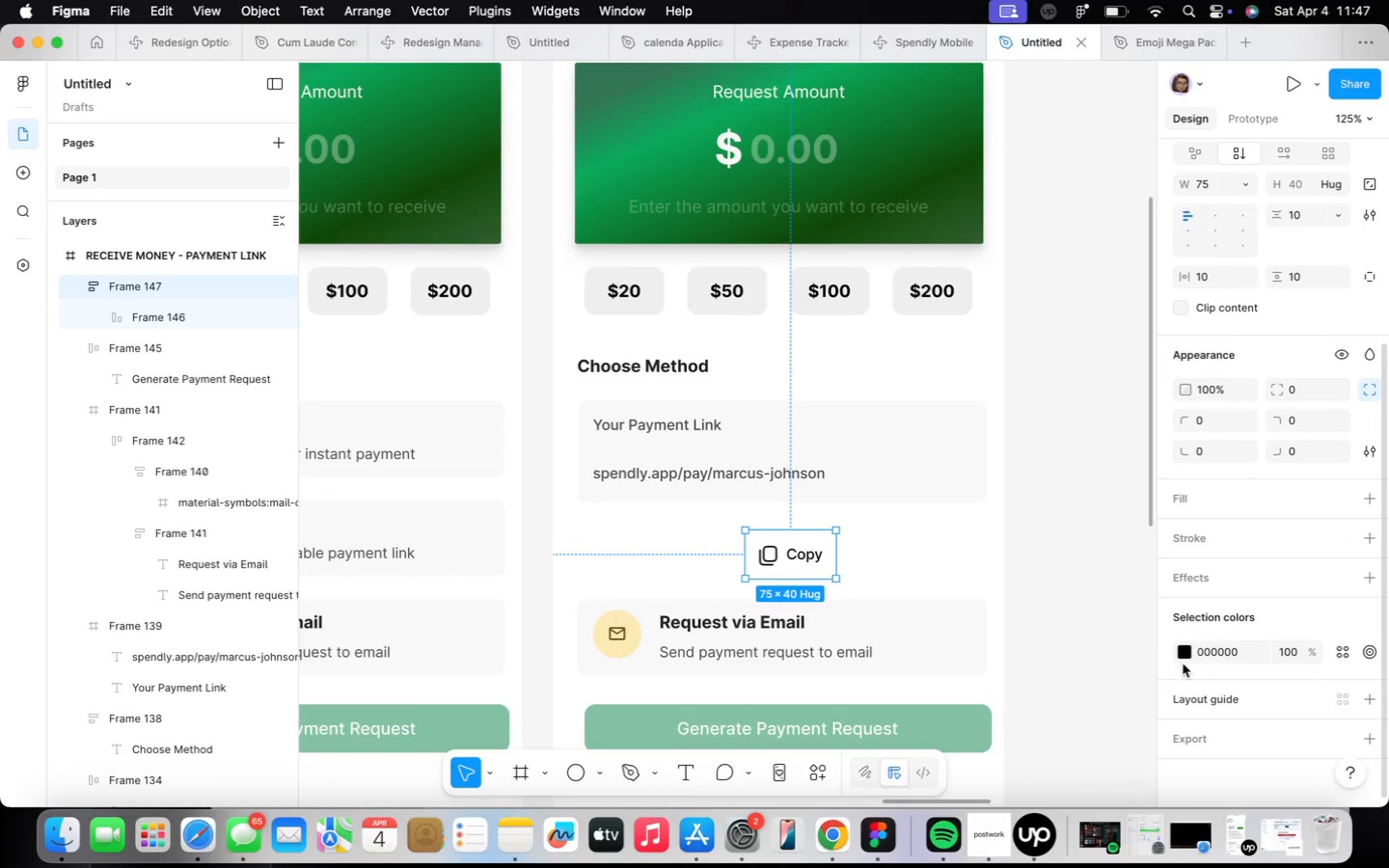 
left_click([1185, 654])
 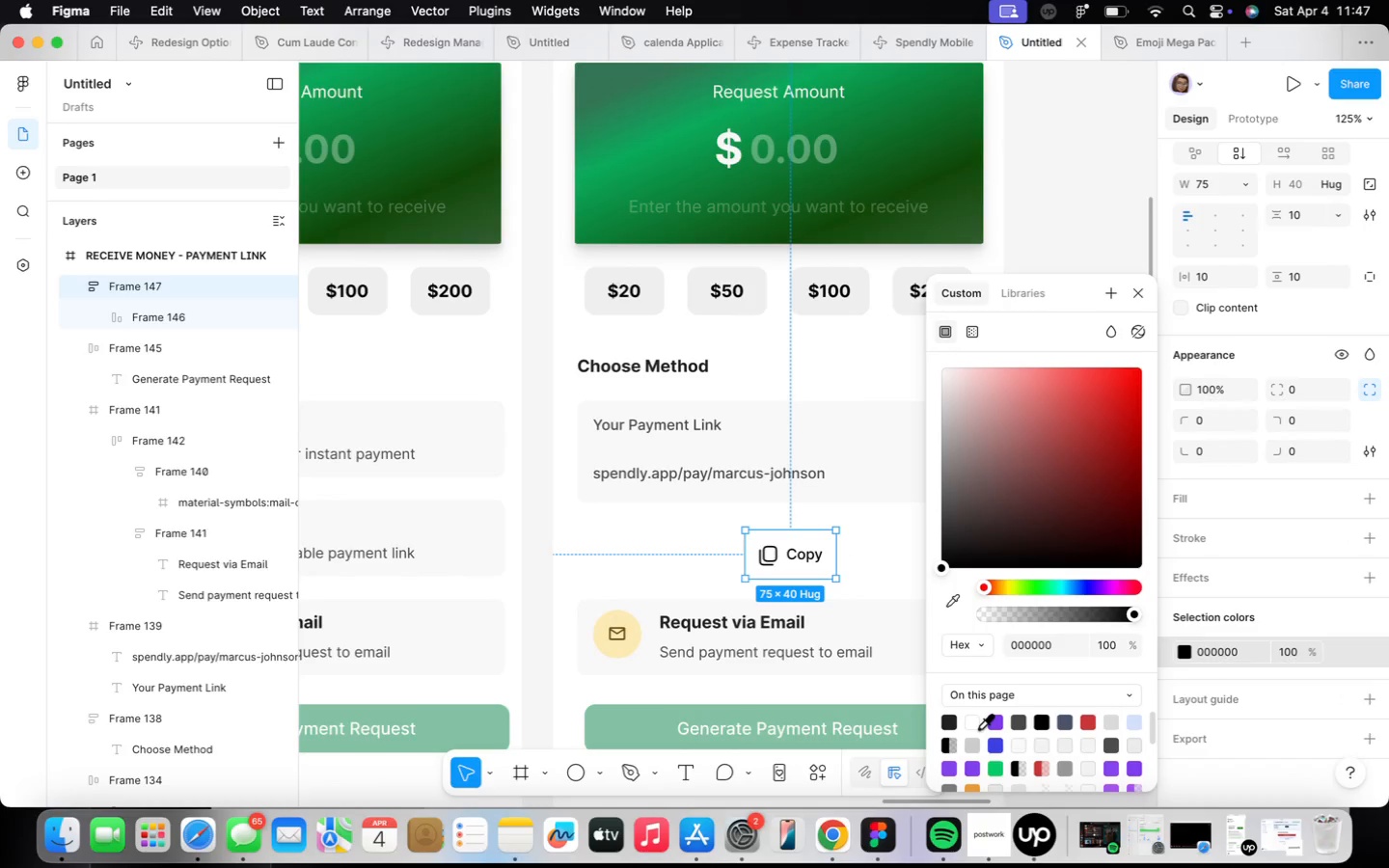 
left_click([974, 724])
 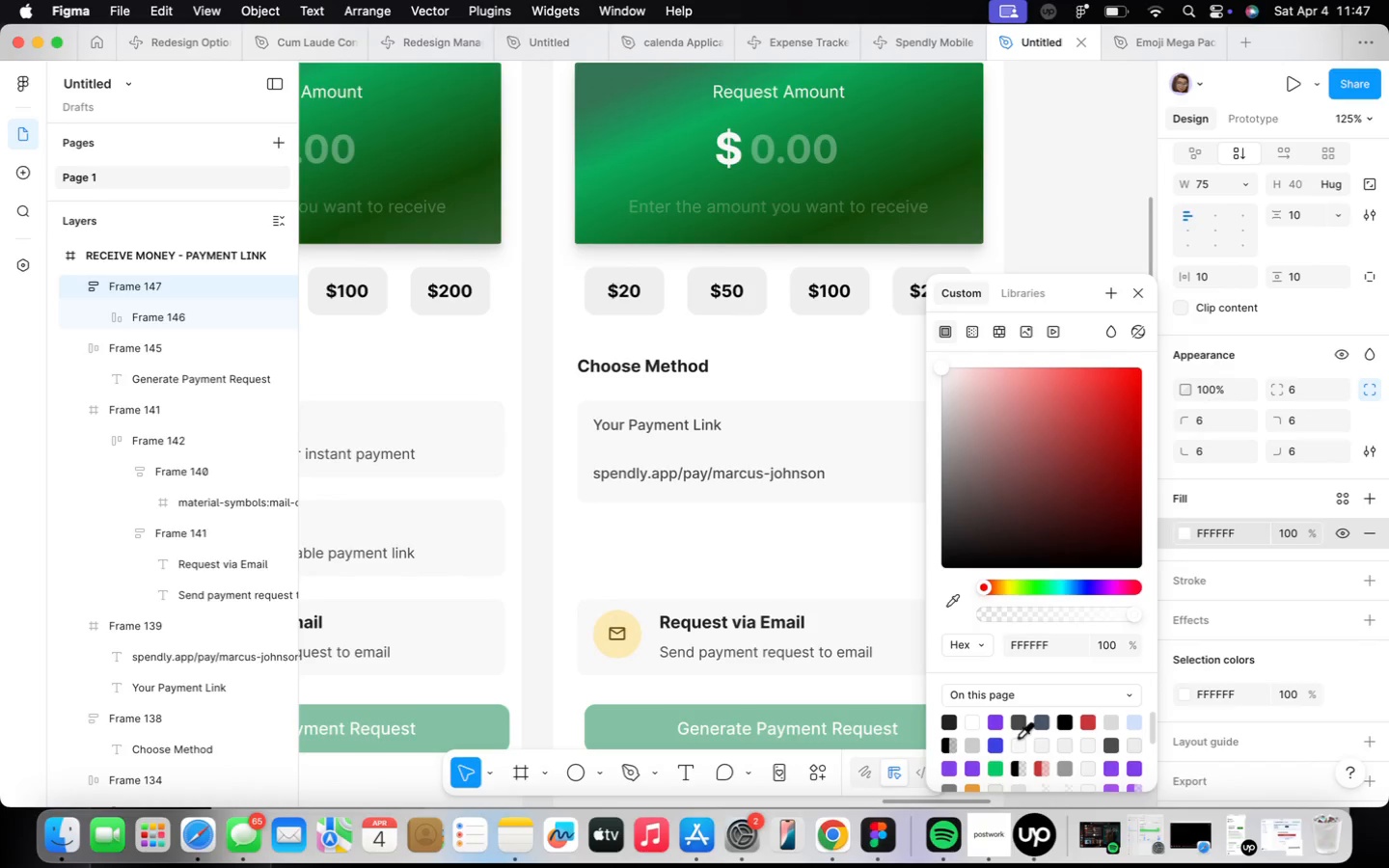 
wait(7.8)
 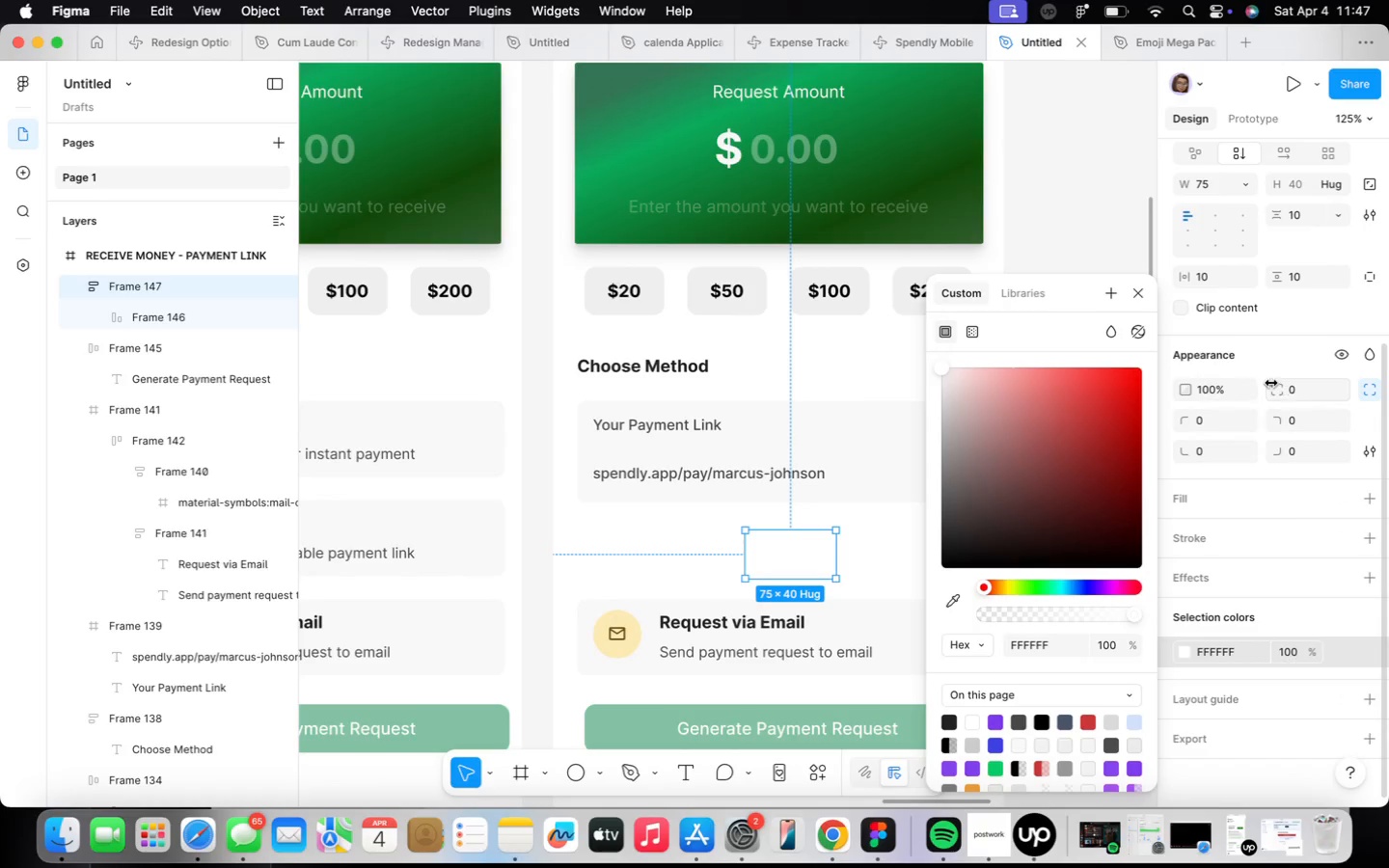 
left_click([974, 769])
 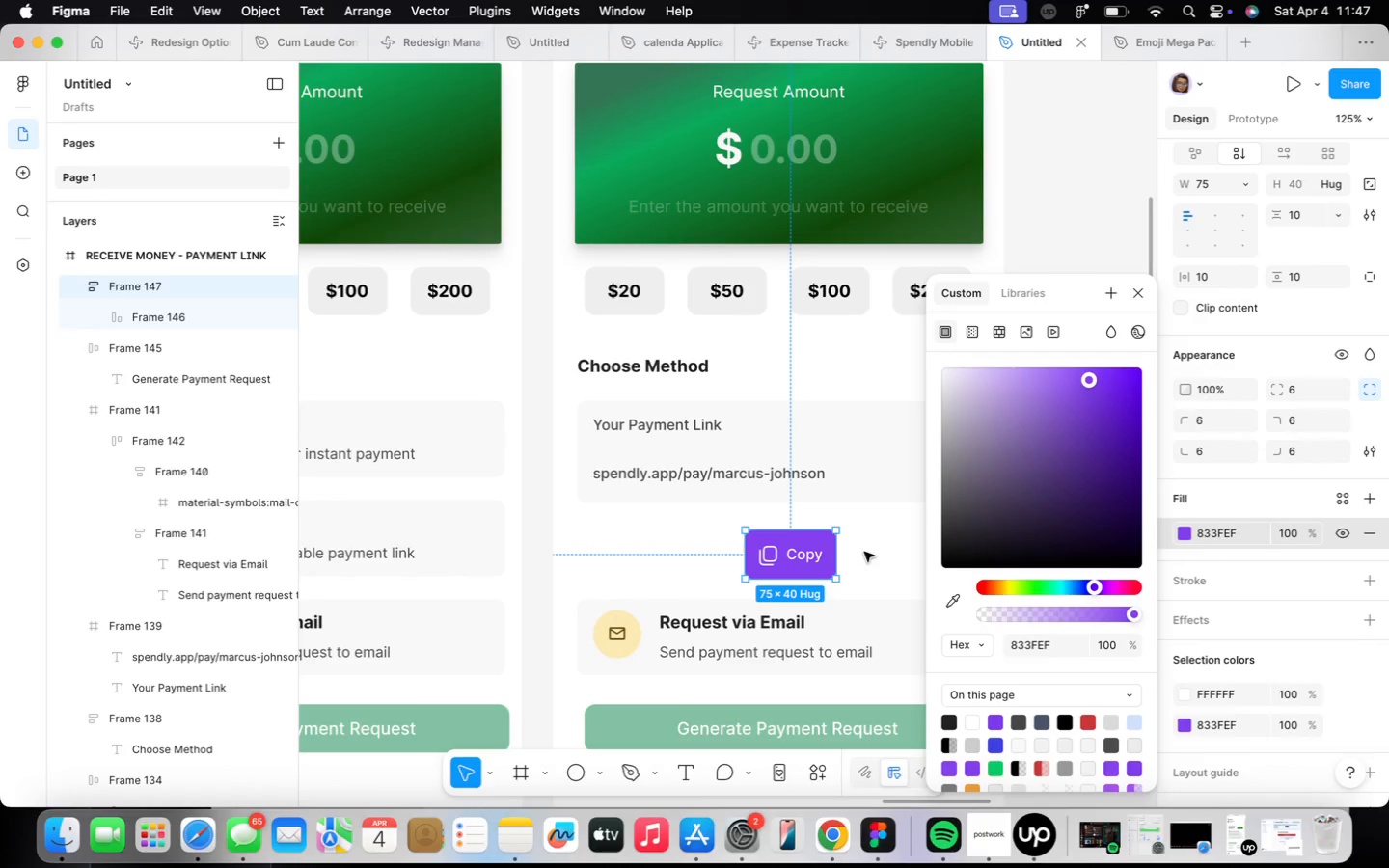 
left_click([864, 552])
 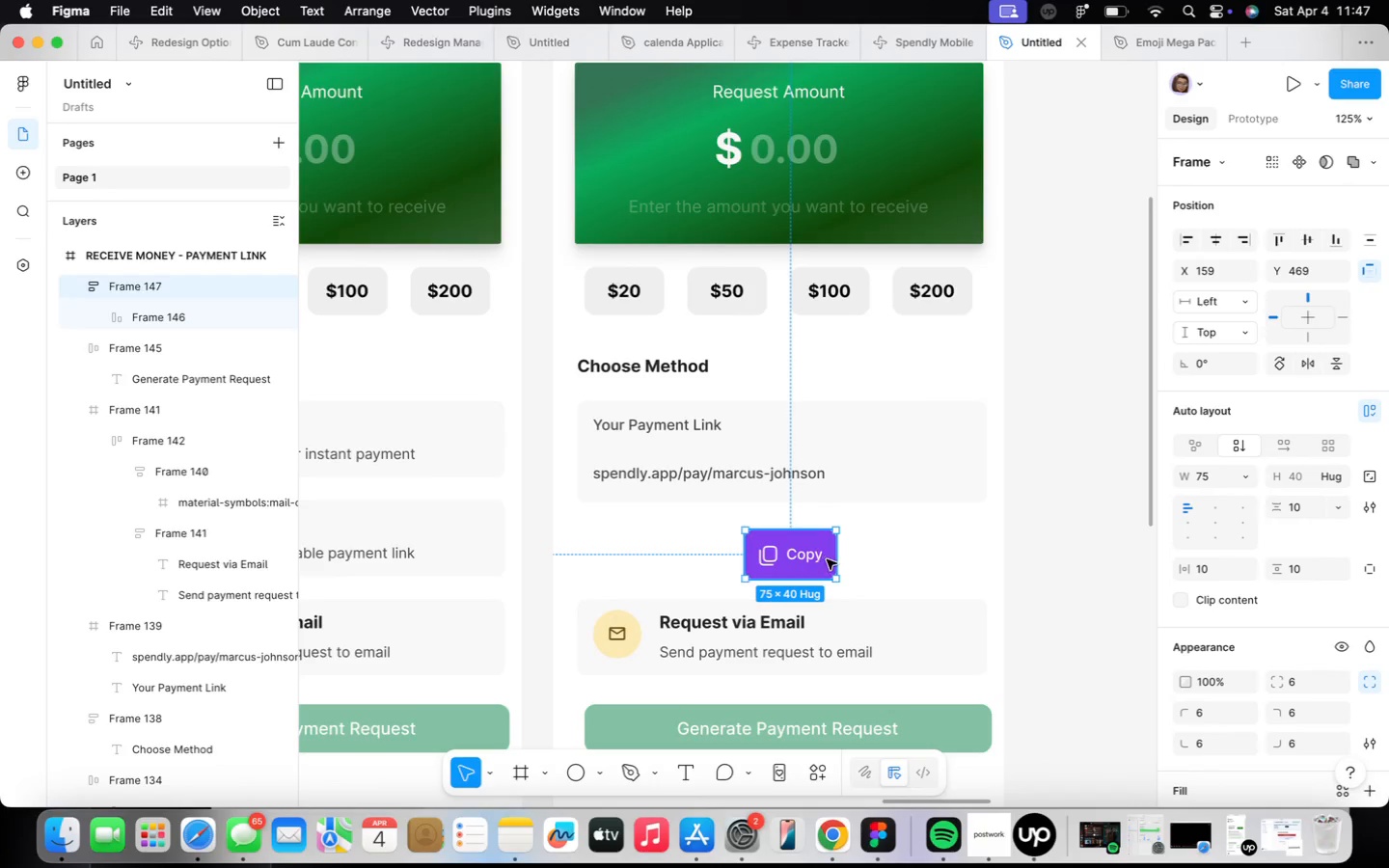 
scroll: coordinate [837, 558], scroll_direction: up, amount: 3.0
 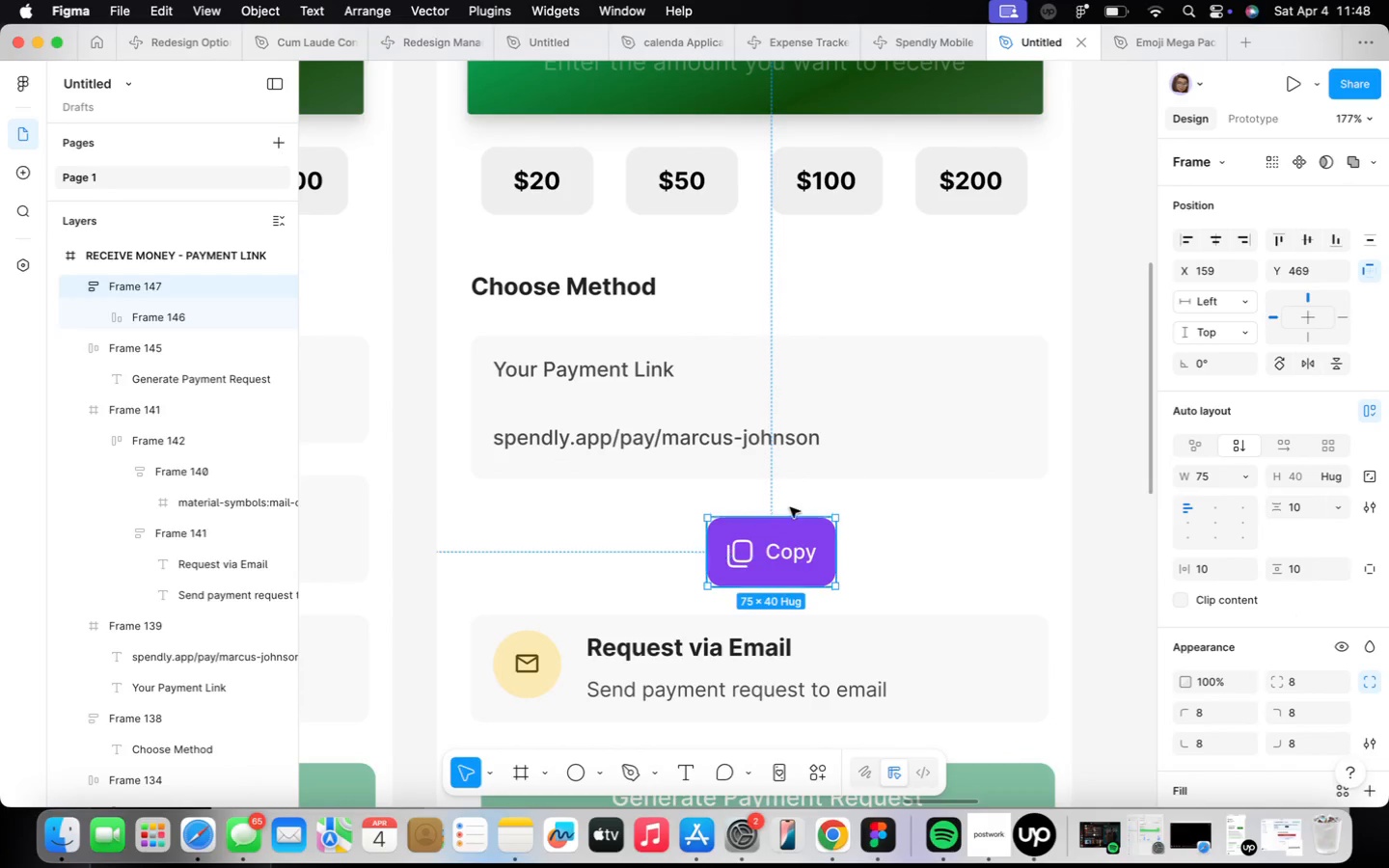 
wait(7.64)
 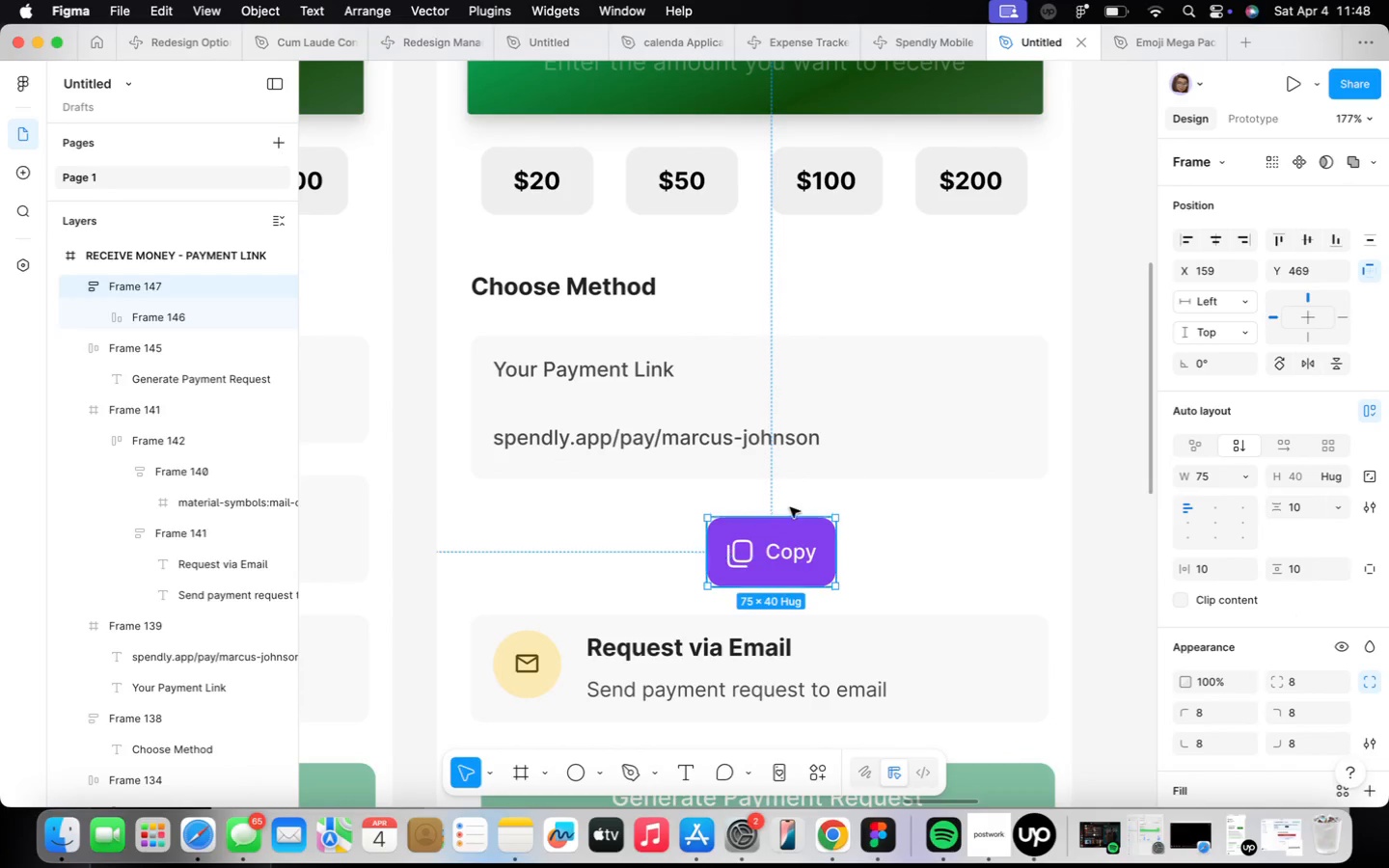 
left_click_drag(start_coordinate=[836, 559], to_coordinate=[854, 558])
 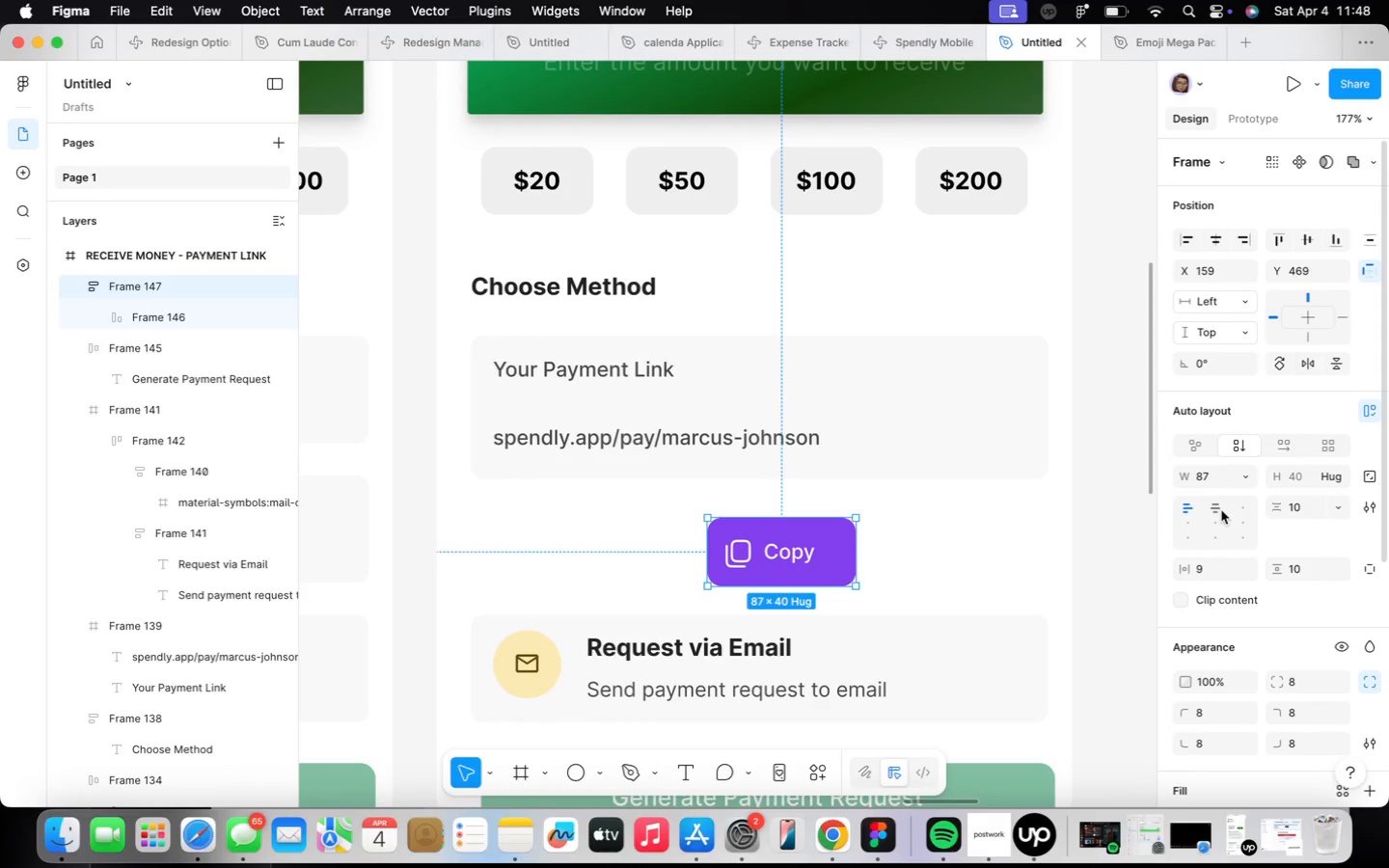 
left_click([1217, 500])
 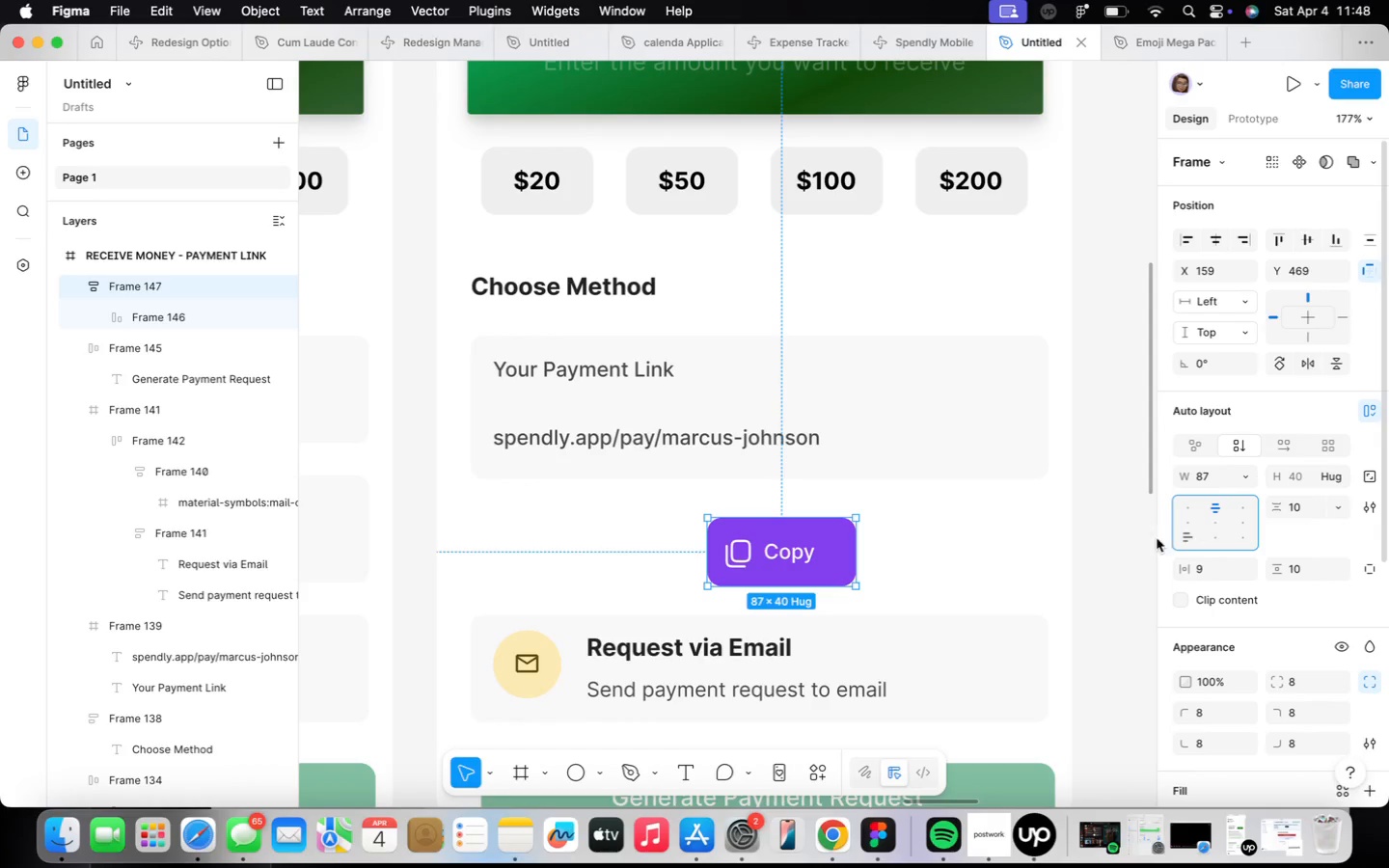 
double_click([796, 573])
 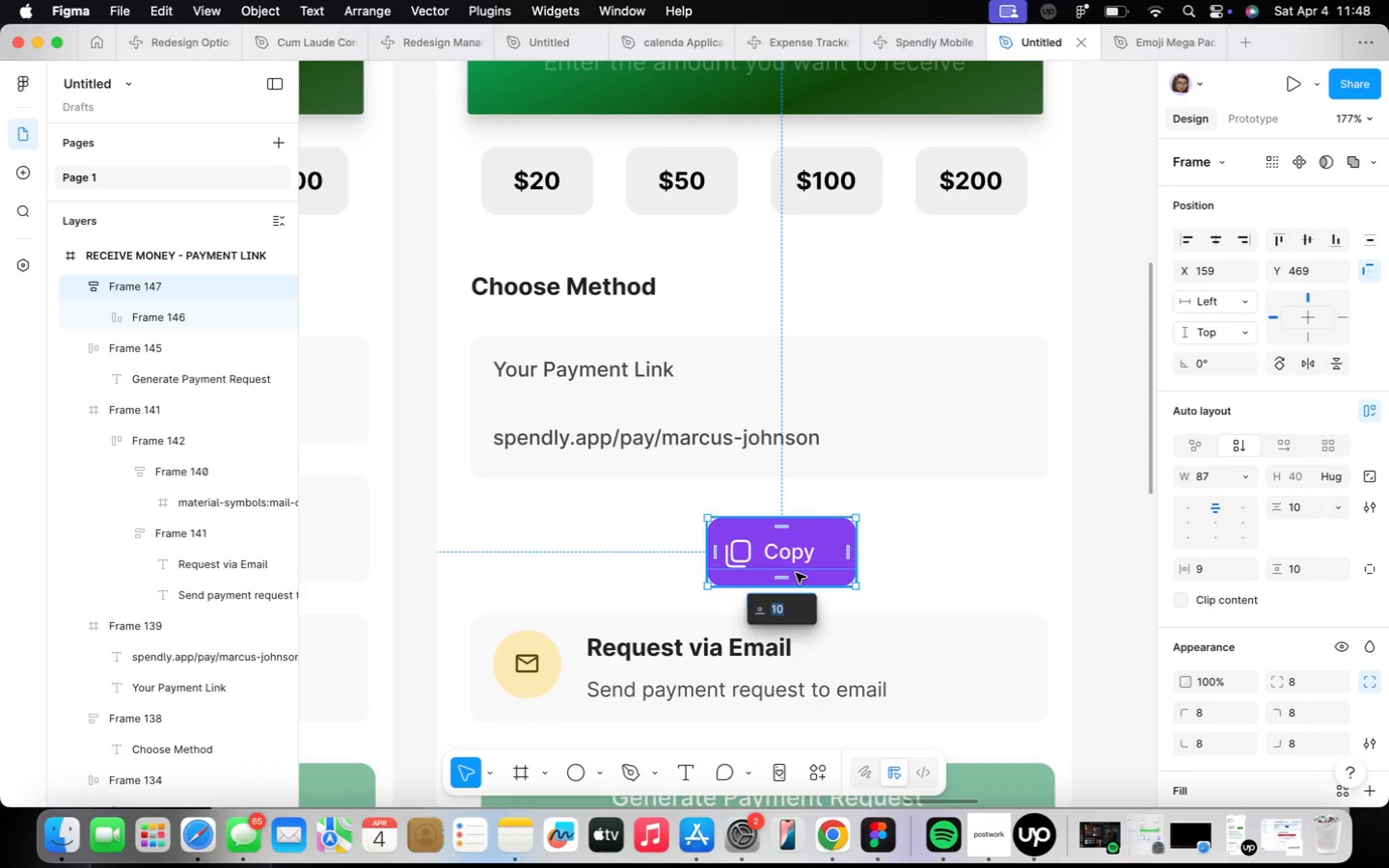 
double_click([799, 549])
 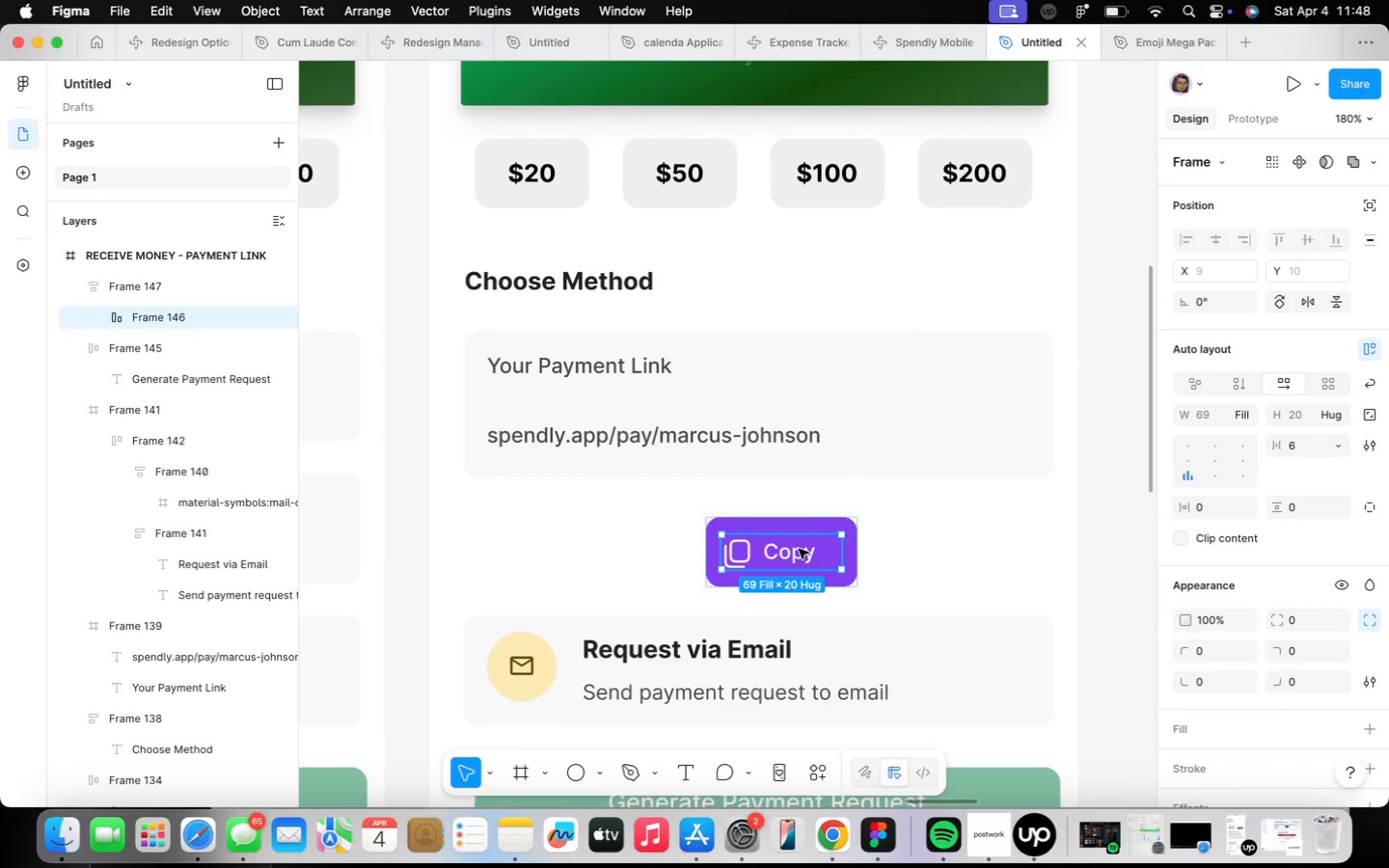 
scroll: coordinate [799, 549], scroll_direction: up, amount: 5.0
 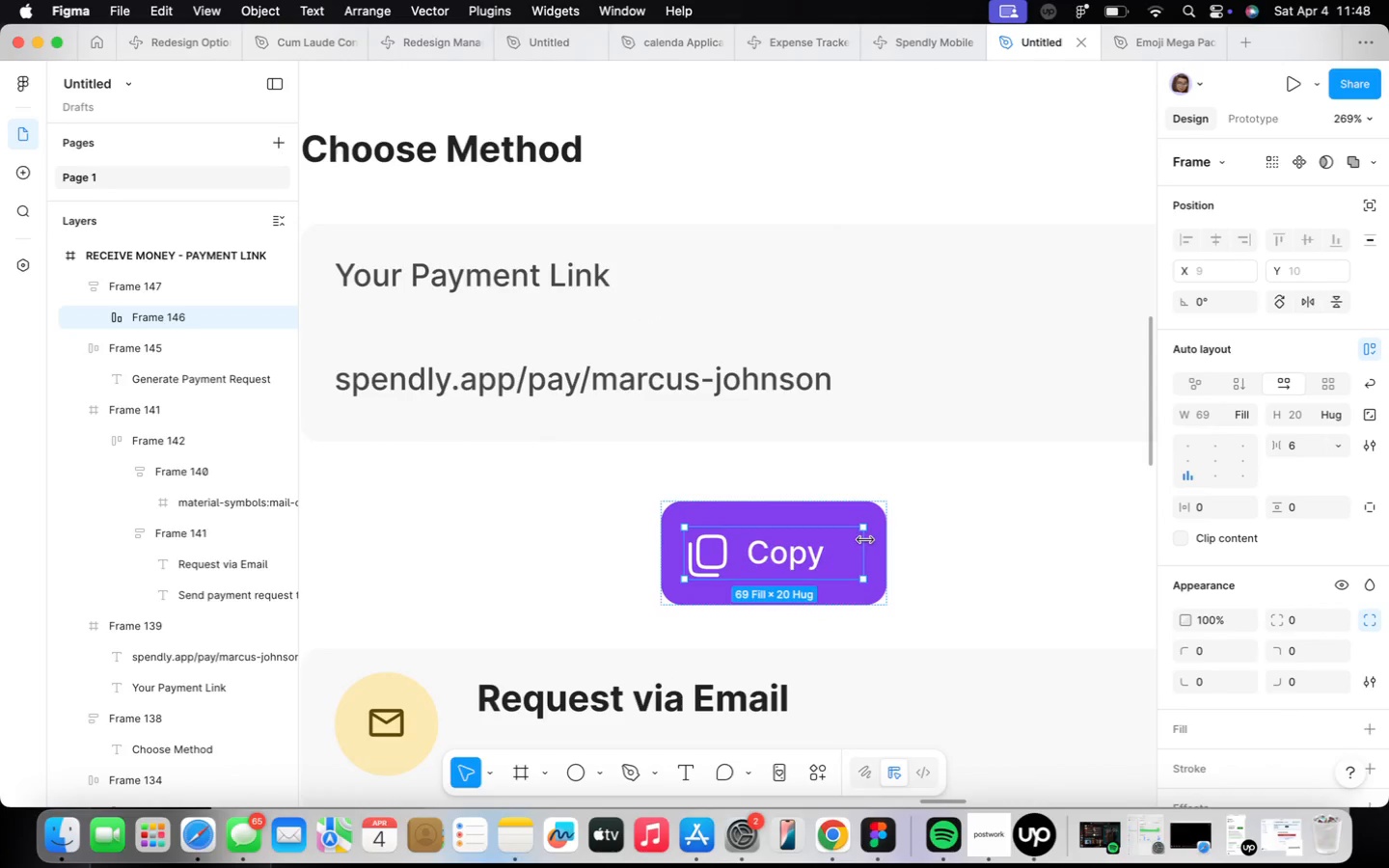 
left_click_drag(start_coordinate=[865, 540], to_coordinate=[845, 538])
 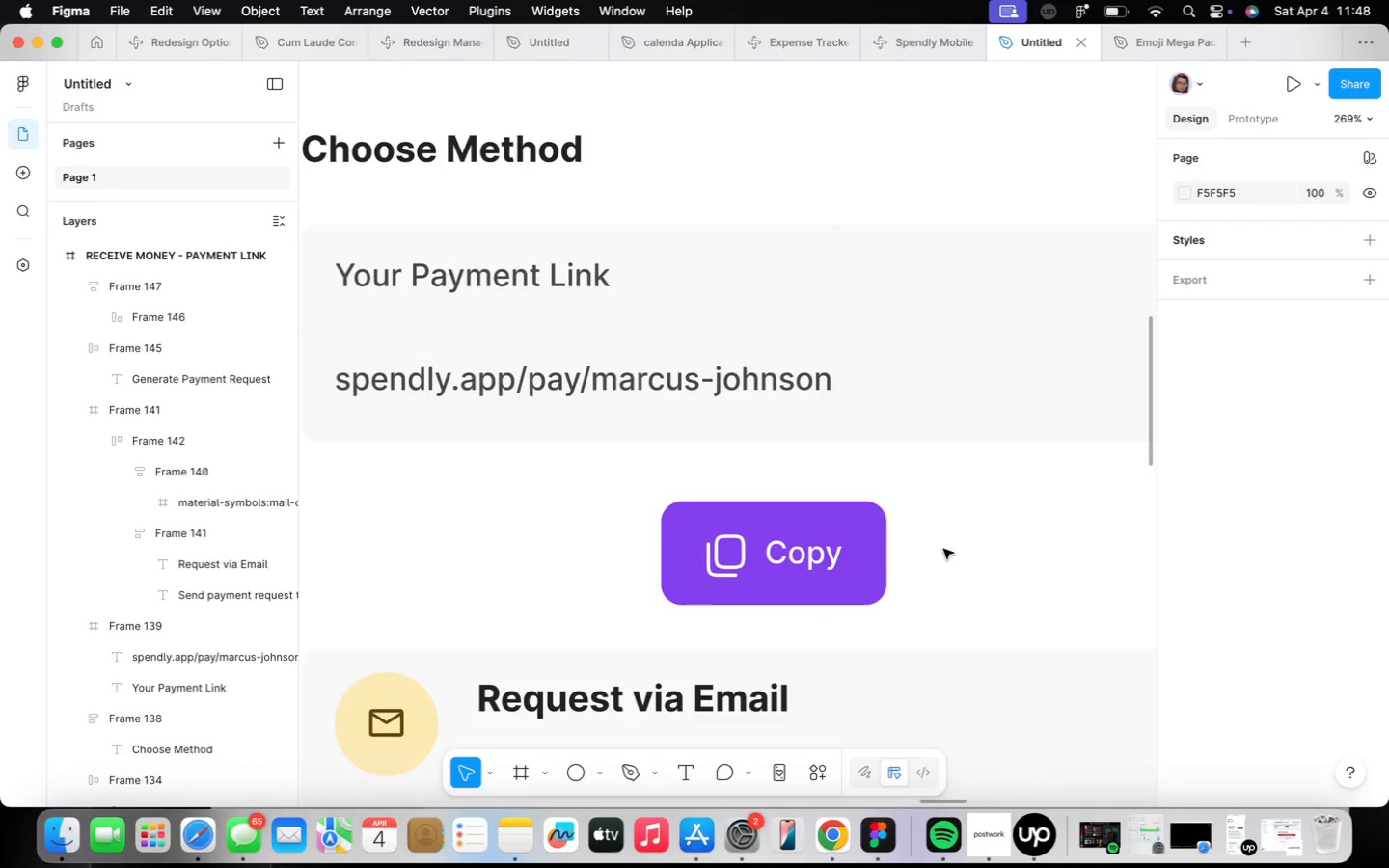 
scroll: coordinate [948, 546], scroll_direction: down, amount: 10.0
 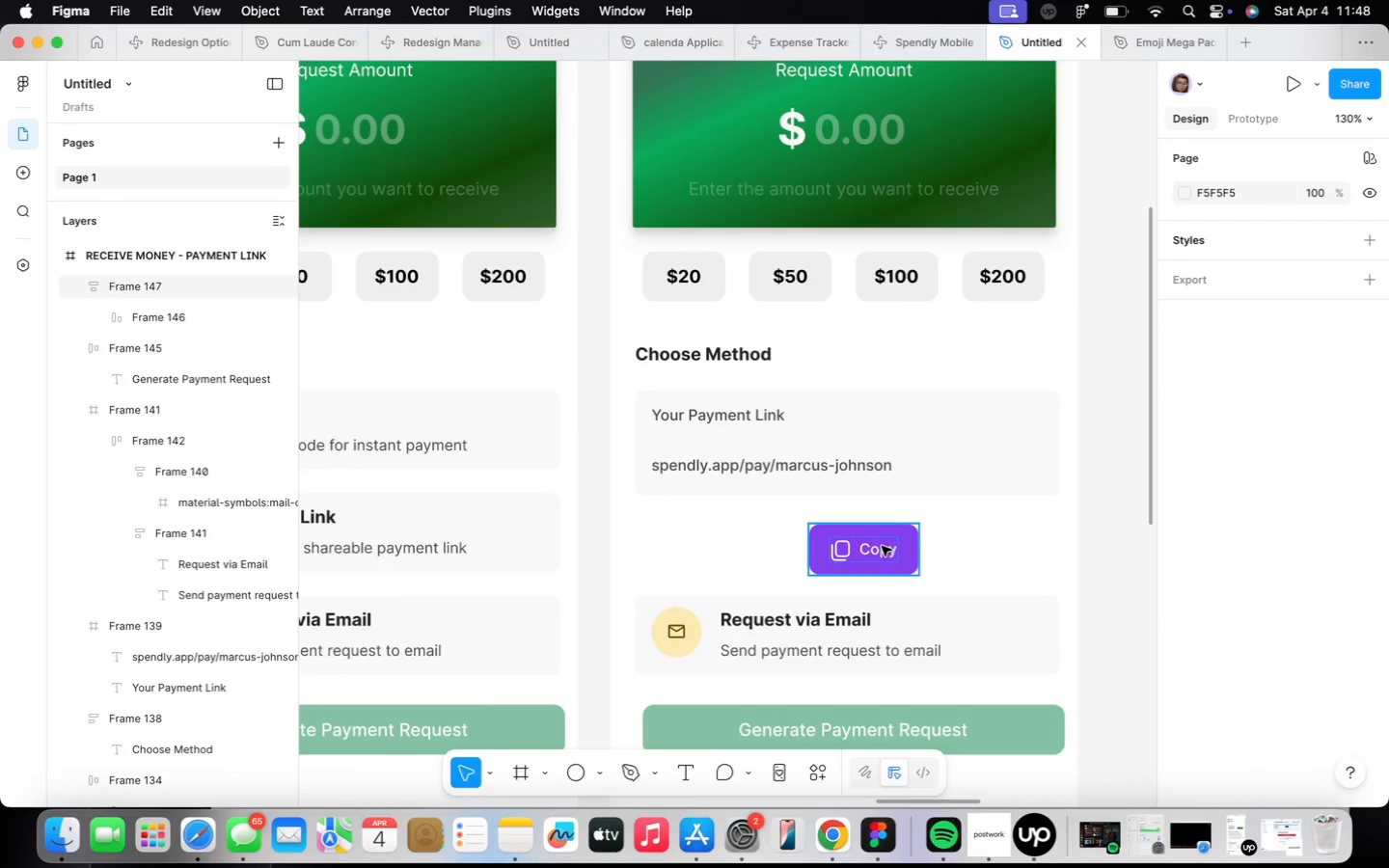 
left_click([877, 547])
 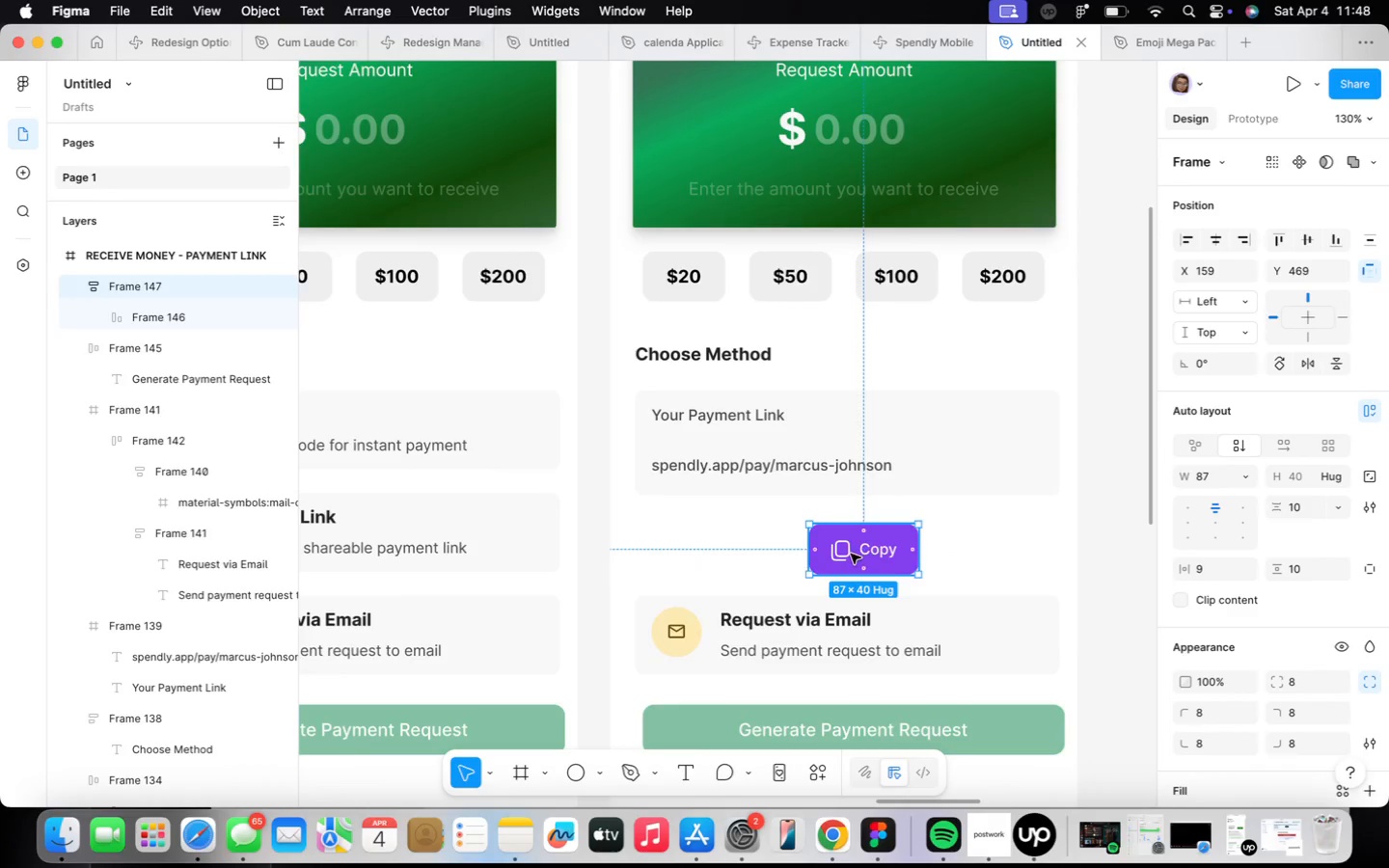 
left_click_drag(start_coordinate=[851, 554], to_coordinate=[976, 457])
 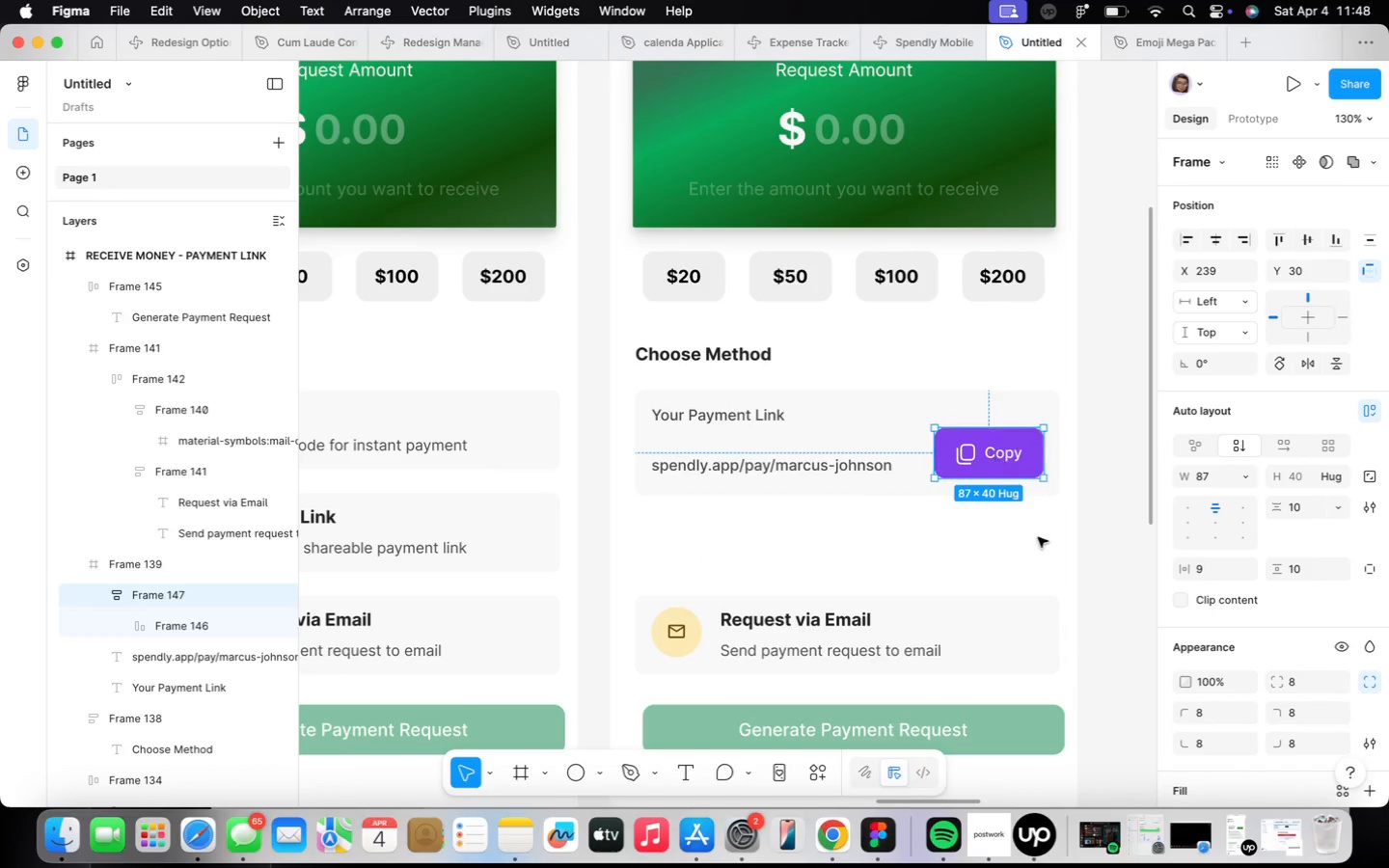 
left_click([1036, 540])
 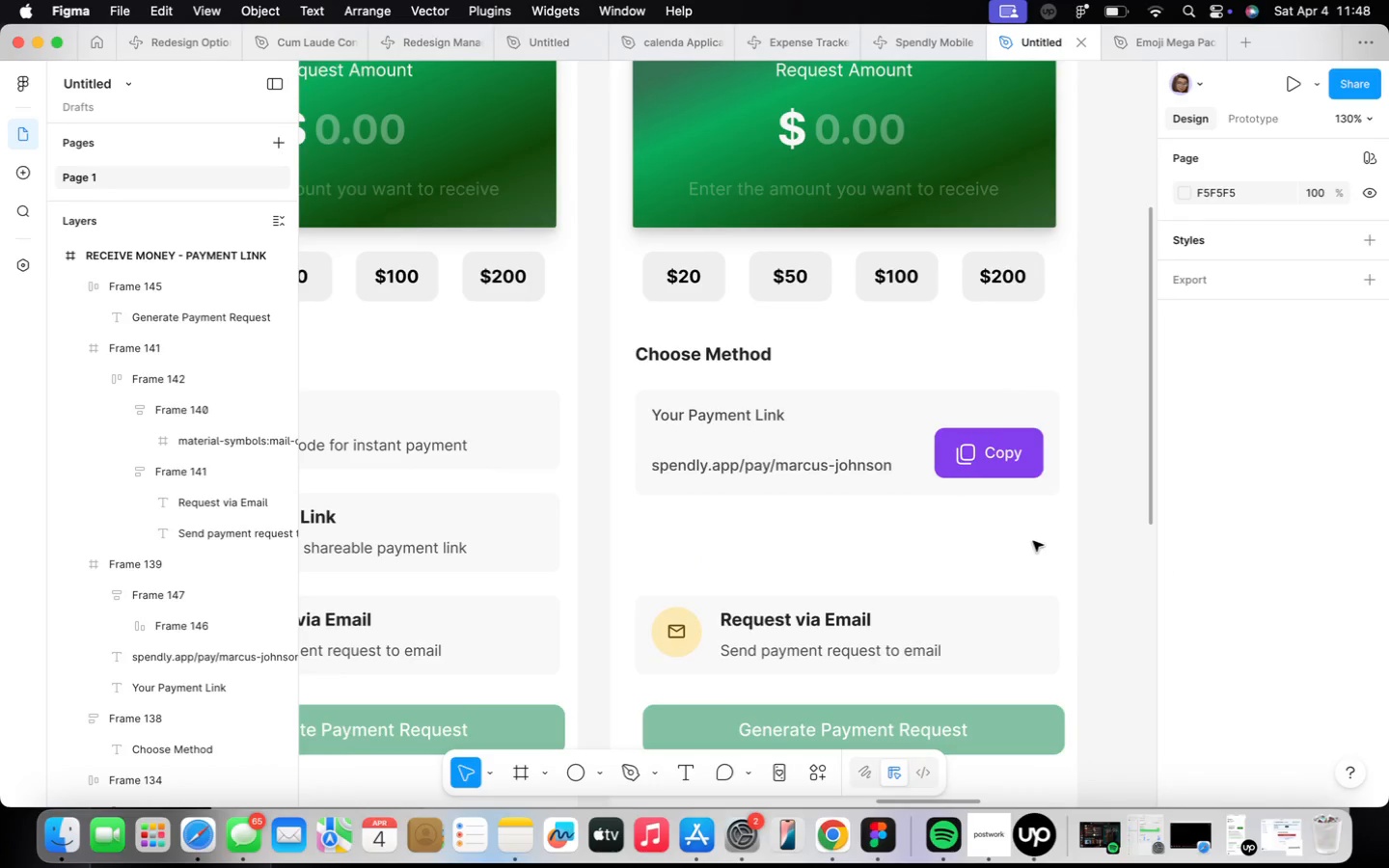 
scroll: coordinate [1026, 546], scroll_direction: down, amount: 10.0
 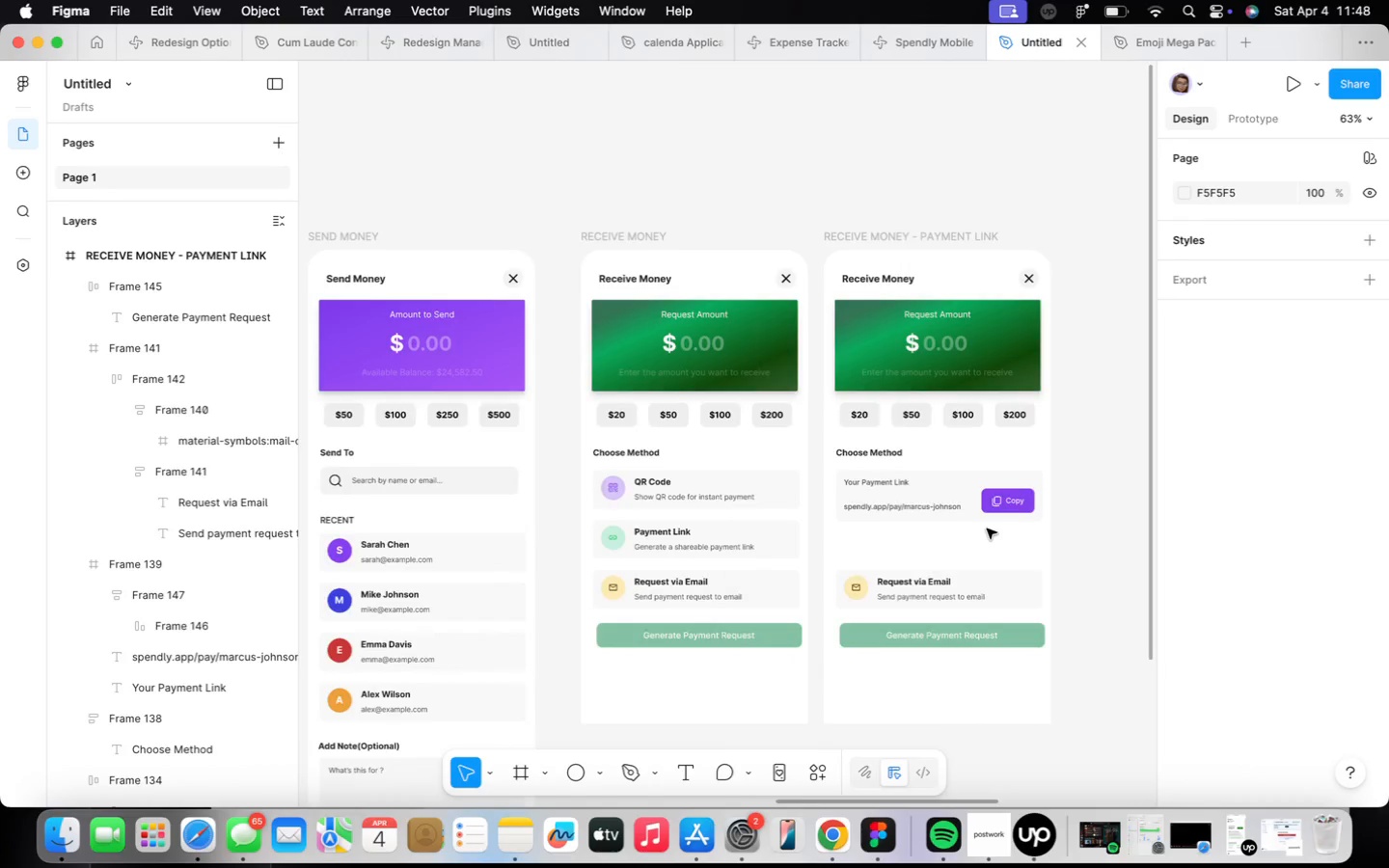 
scroll: coordinate [987, 529], scroll_direction: up, amount: 5.0
 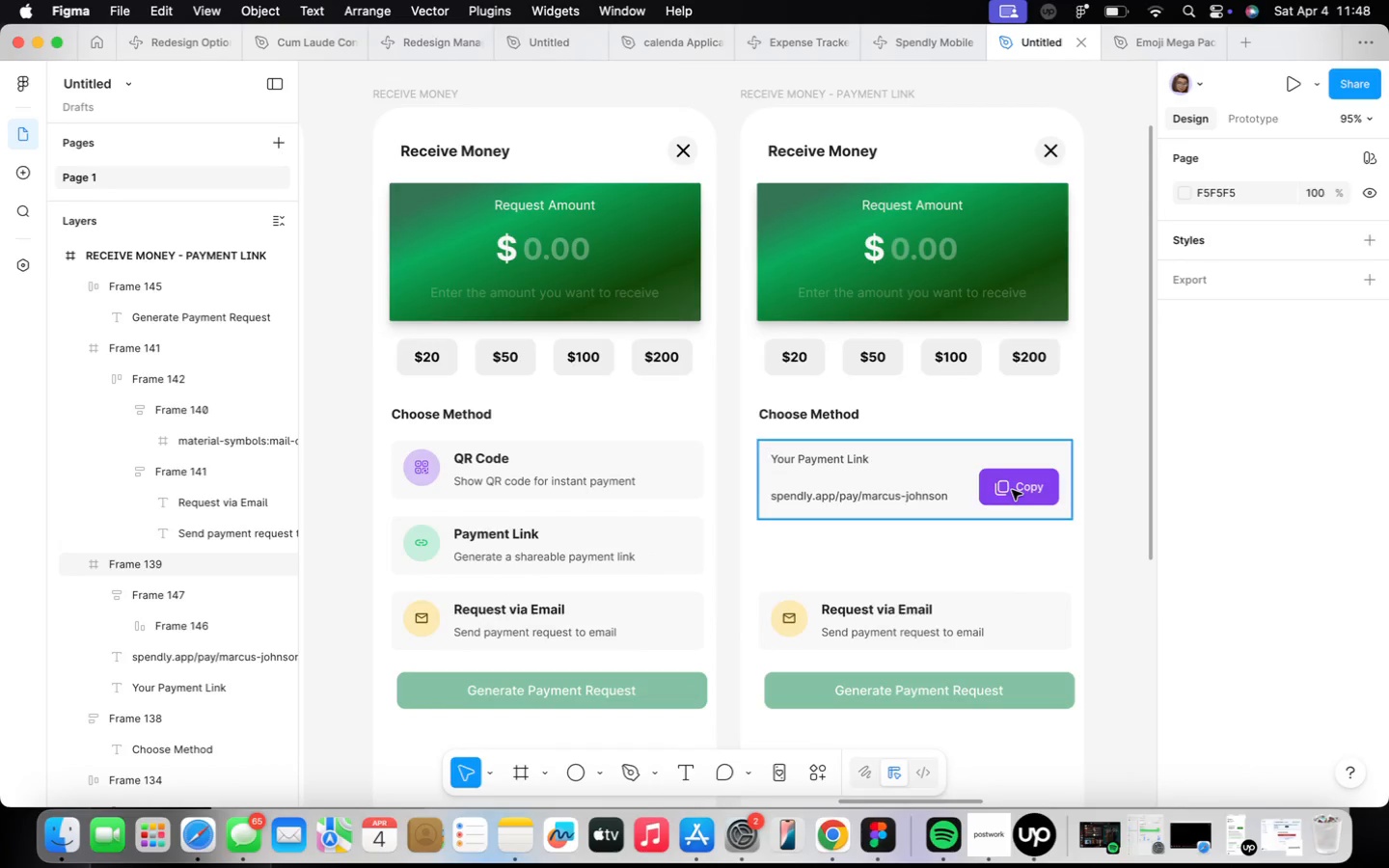 
double_click([1012, 490])
 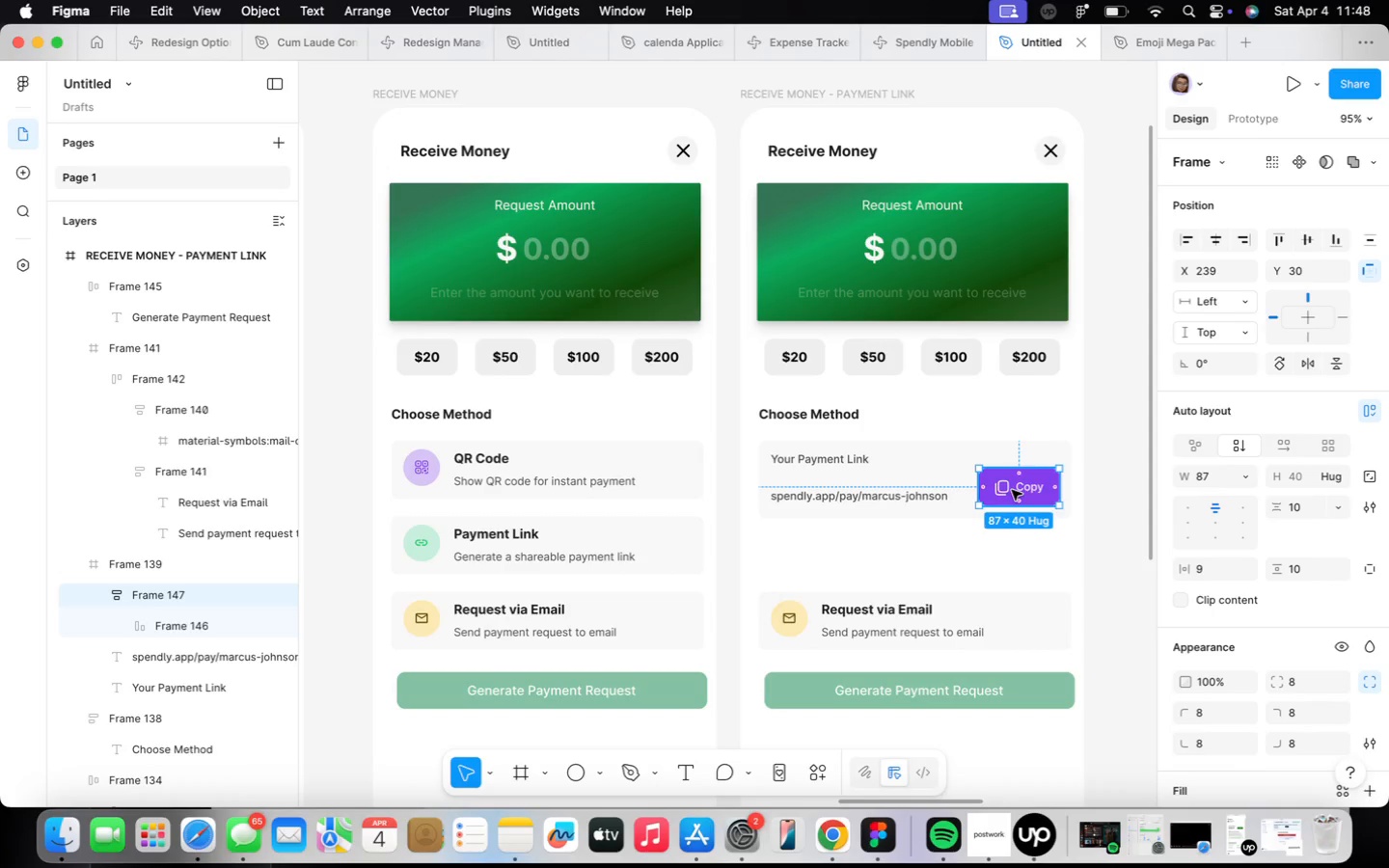 
key(ArrowLeft)
 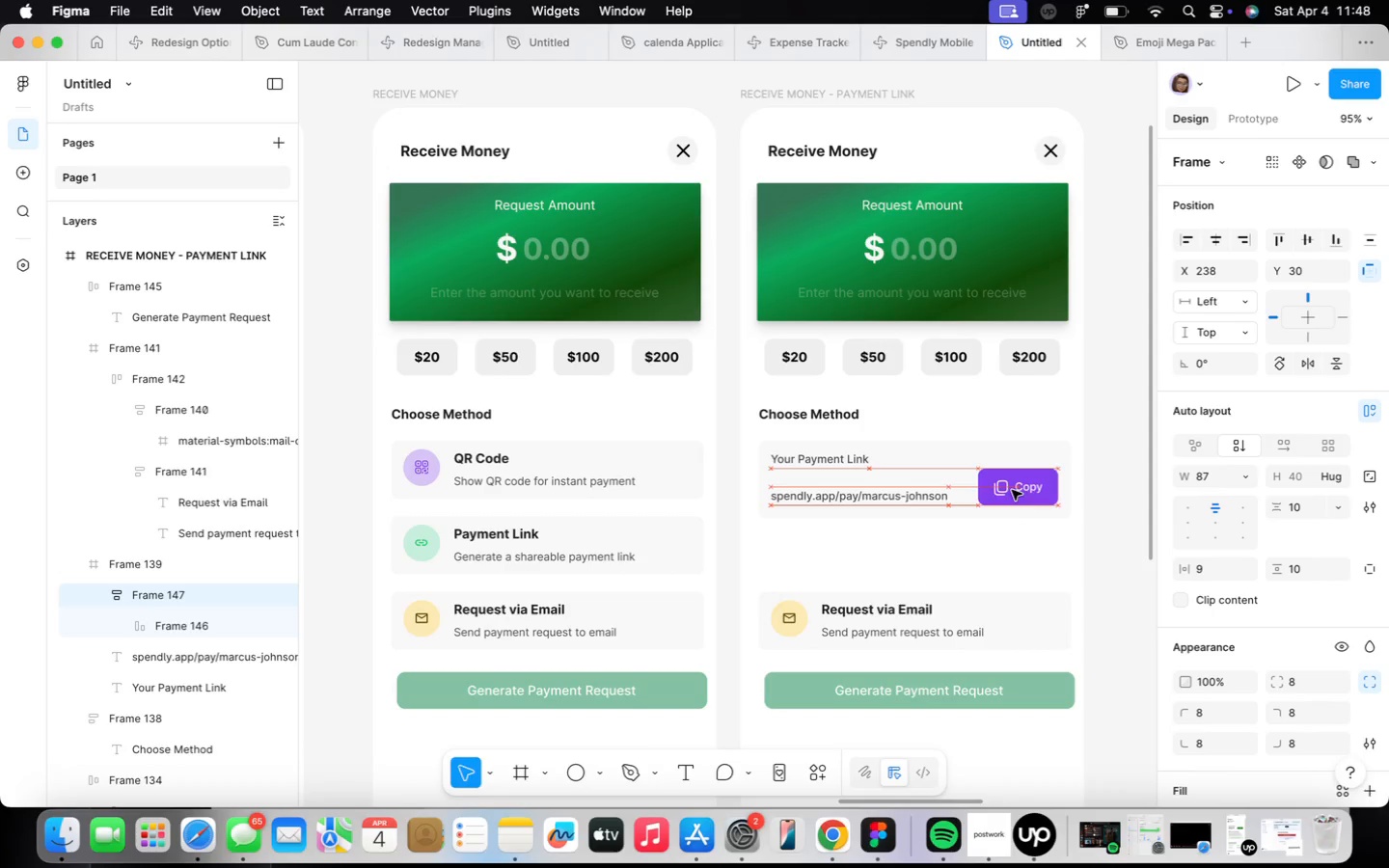 
key(ArrowLeft)
 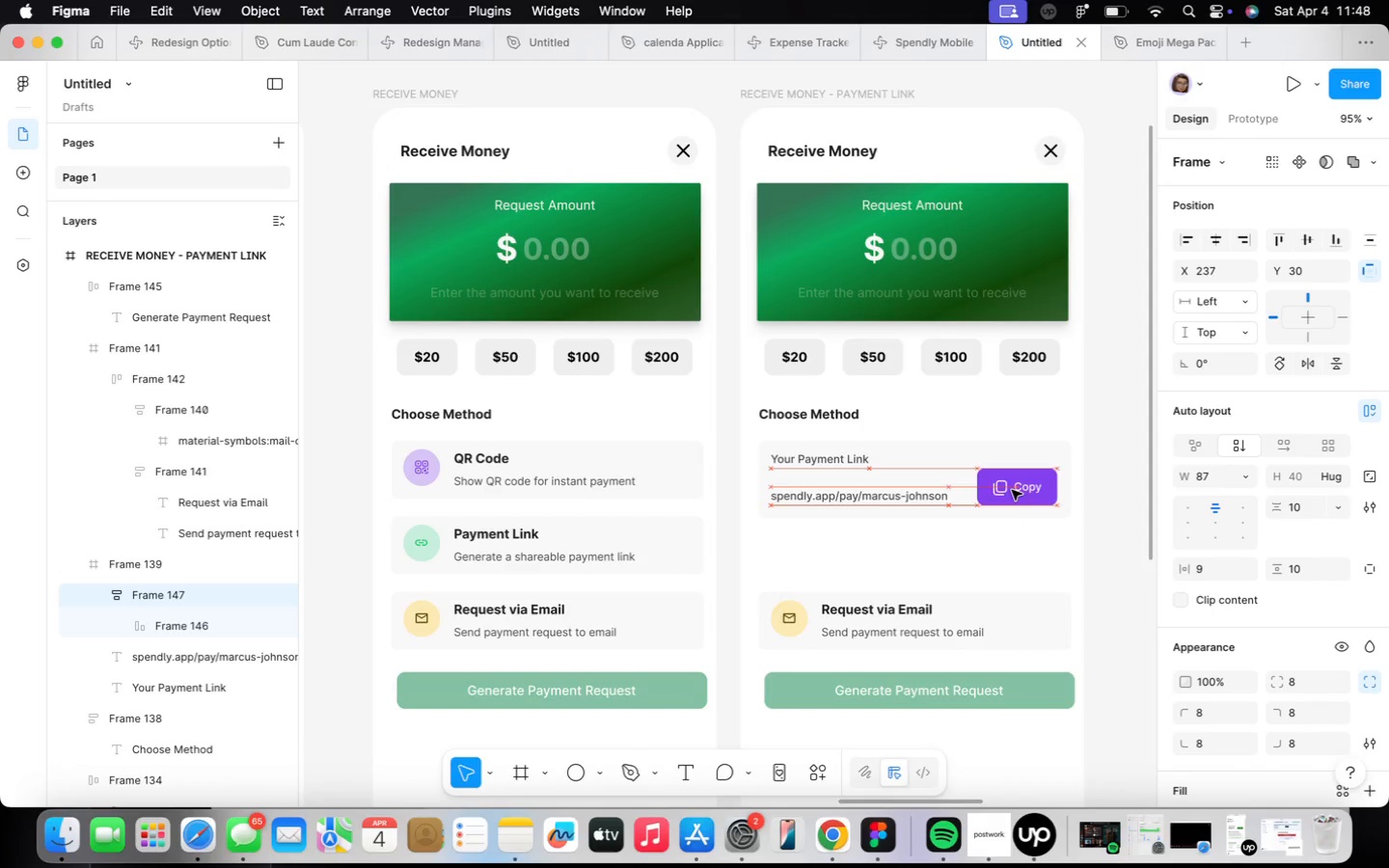 
key(ArrowLeft)
 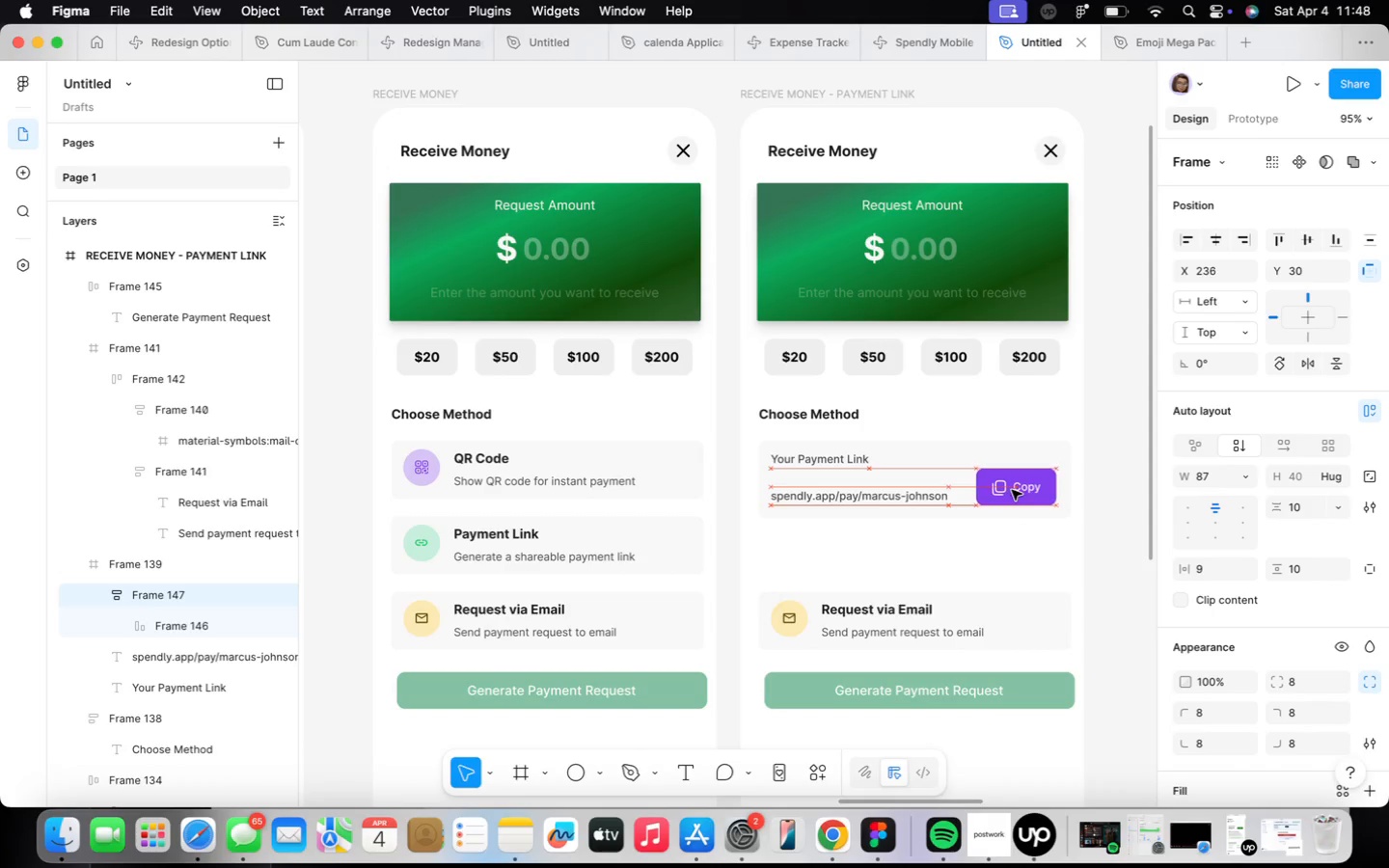 
key(ArrowLeft)
 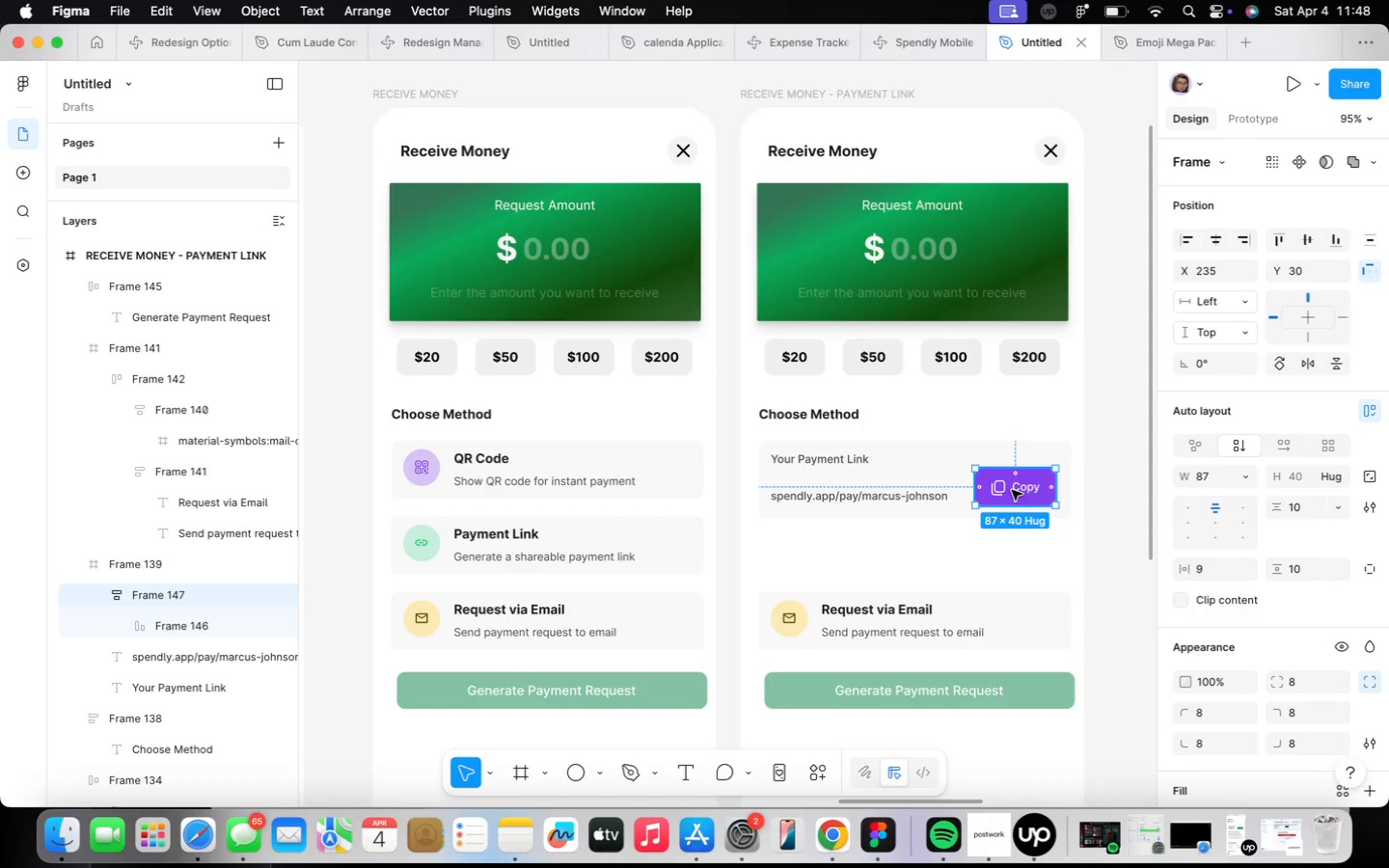 
left_click([973, 556])
 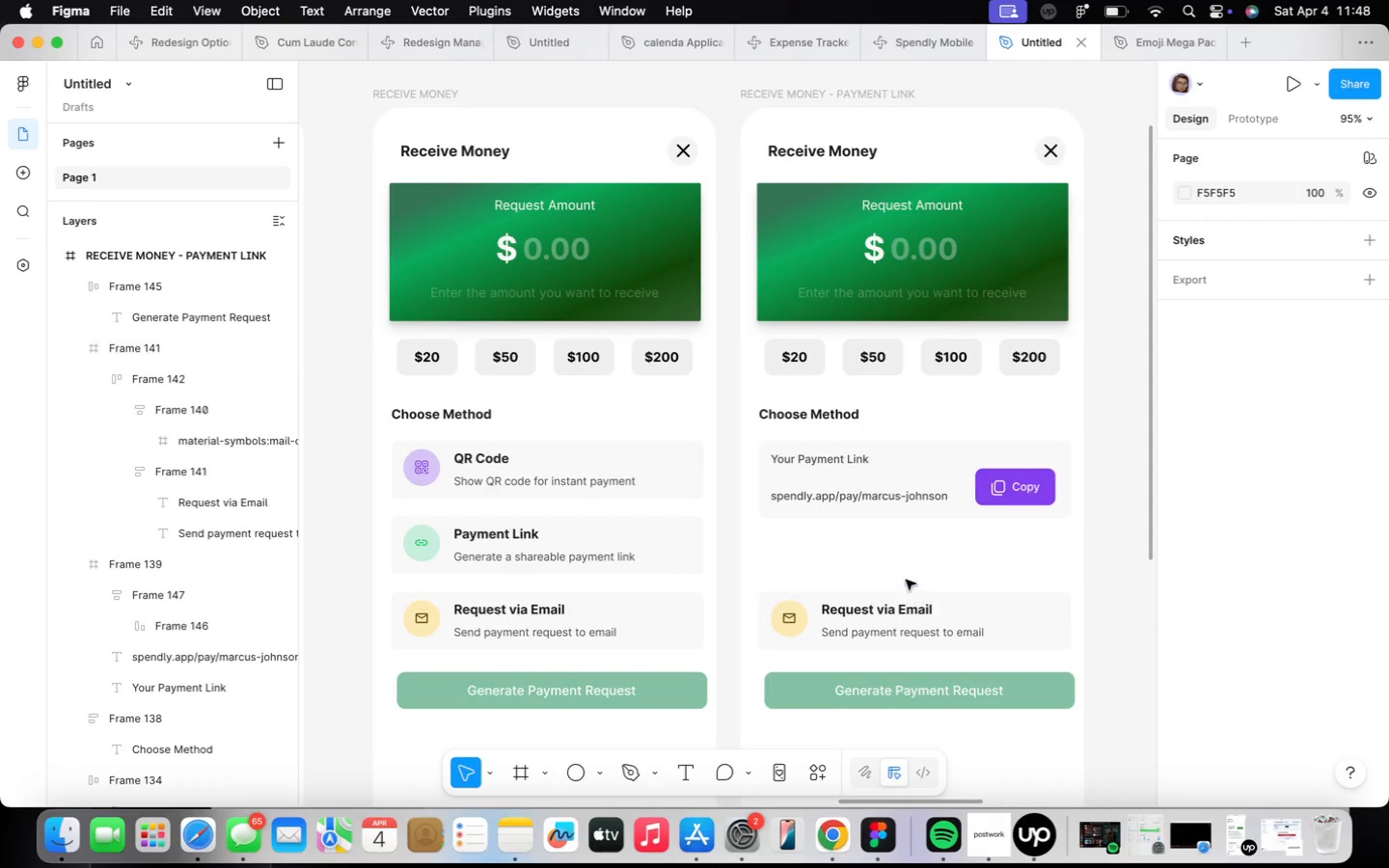 
scroll: coordinate [906, 579], scroll_direction: down, amount: 2.0
 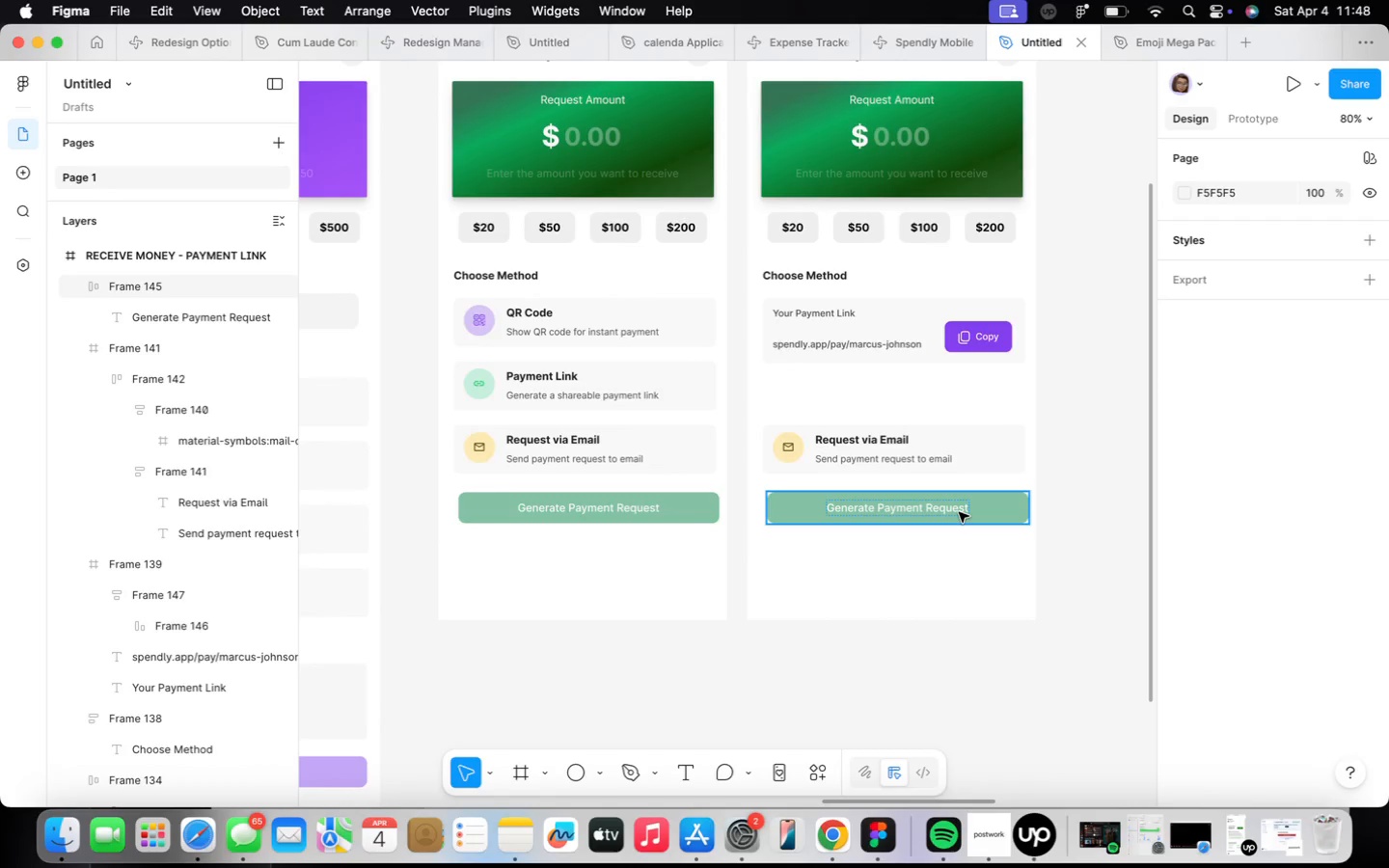 
left_click([914, 462])
 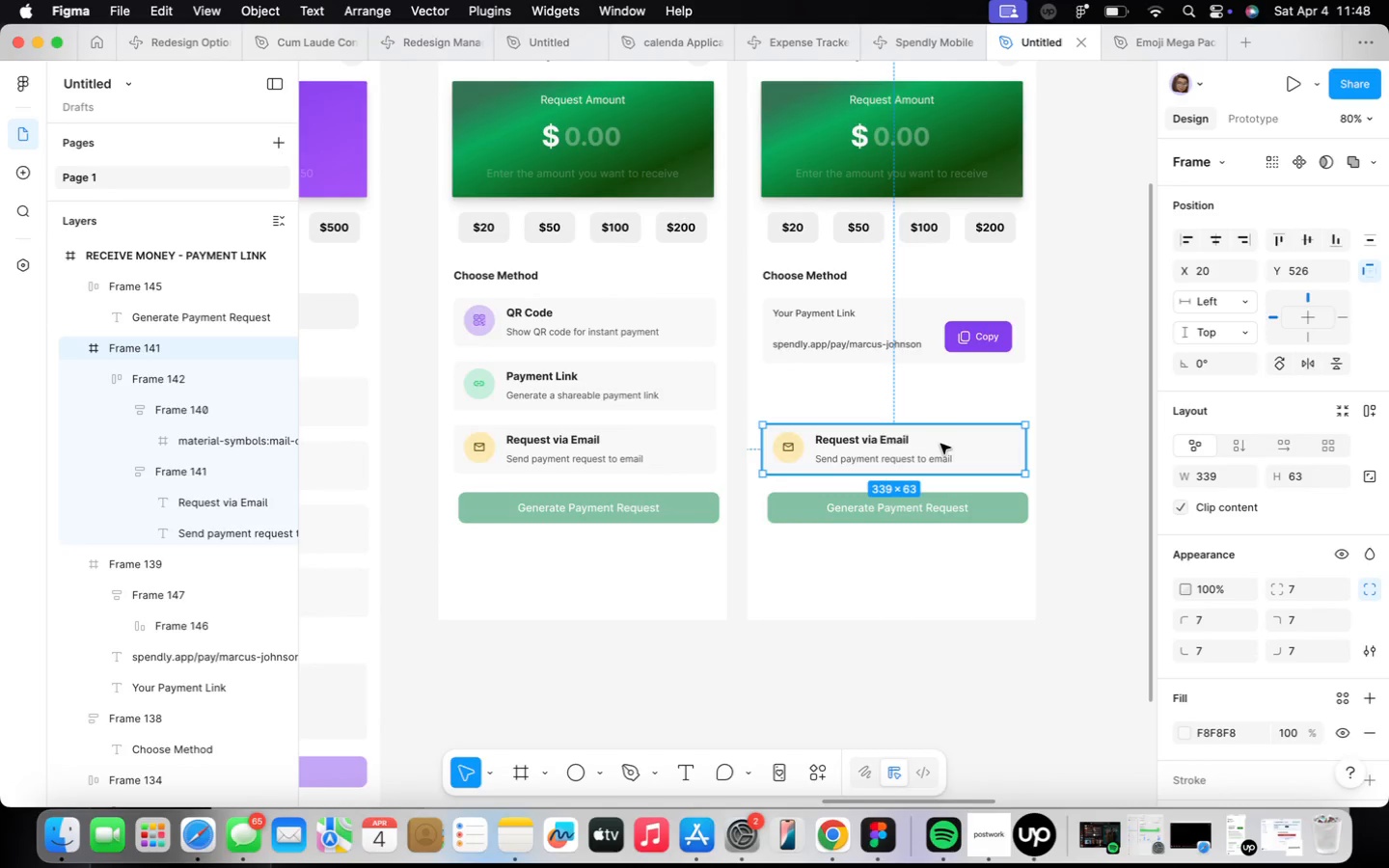 
left_click_drag(start_coordinate=[941, 442], to_coordinate=[935, 703])
 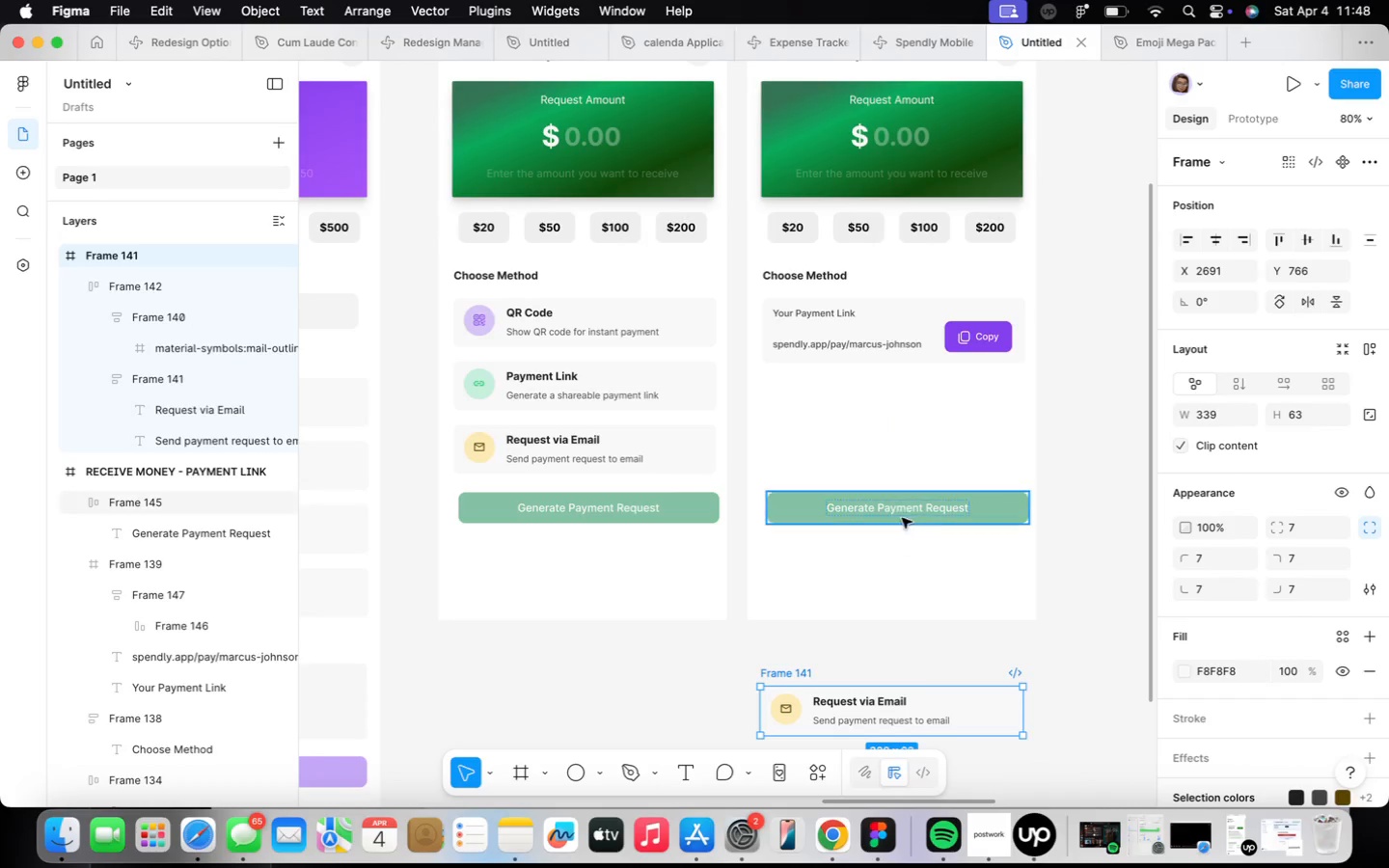 
left_click([904, 503])
 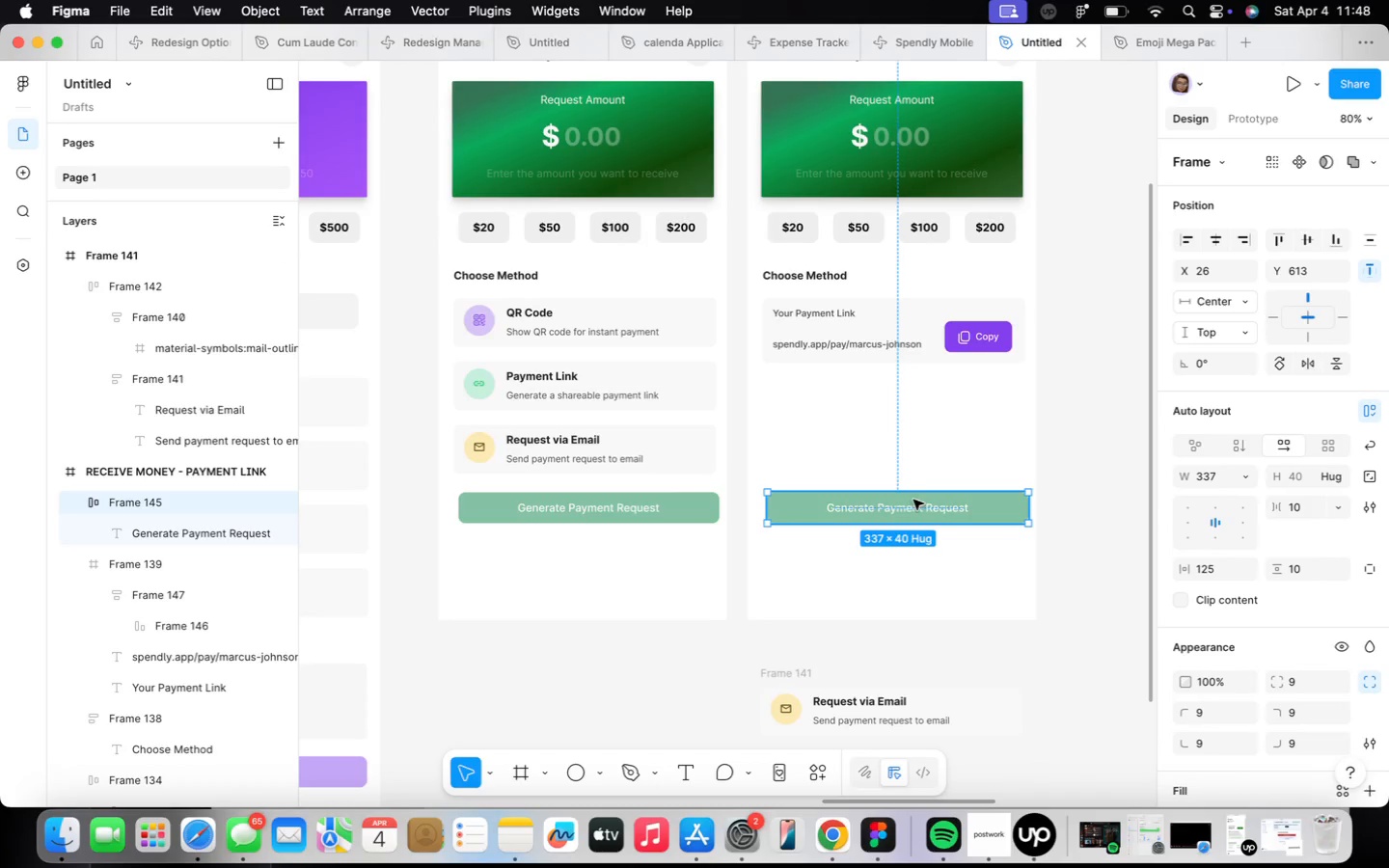 
left_click_drag(start_coordinate=[915, 503], to_coordinate=[907, 583])
 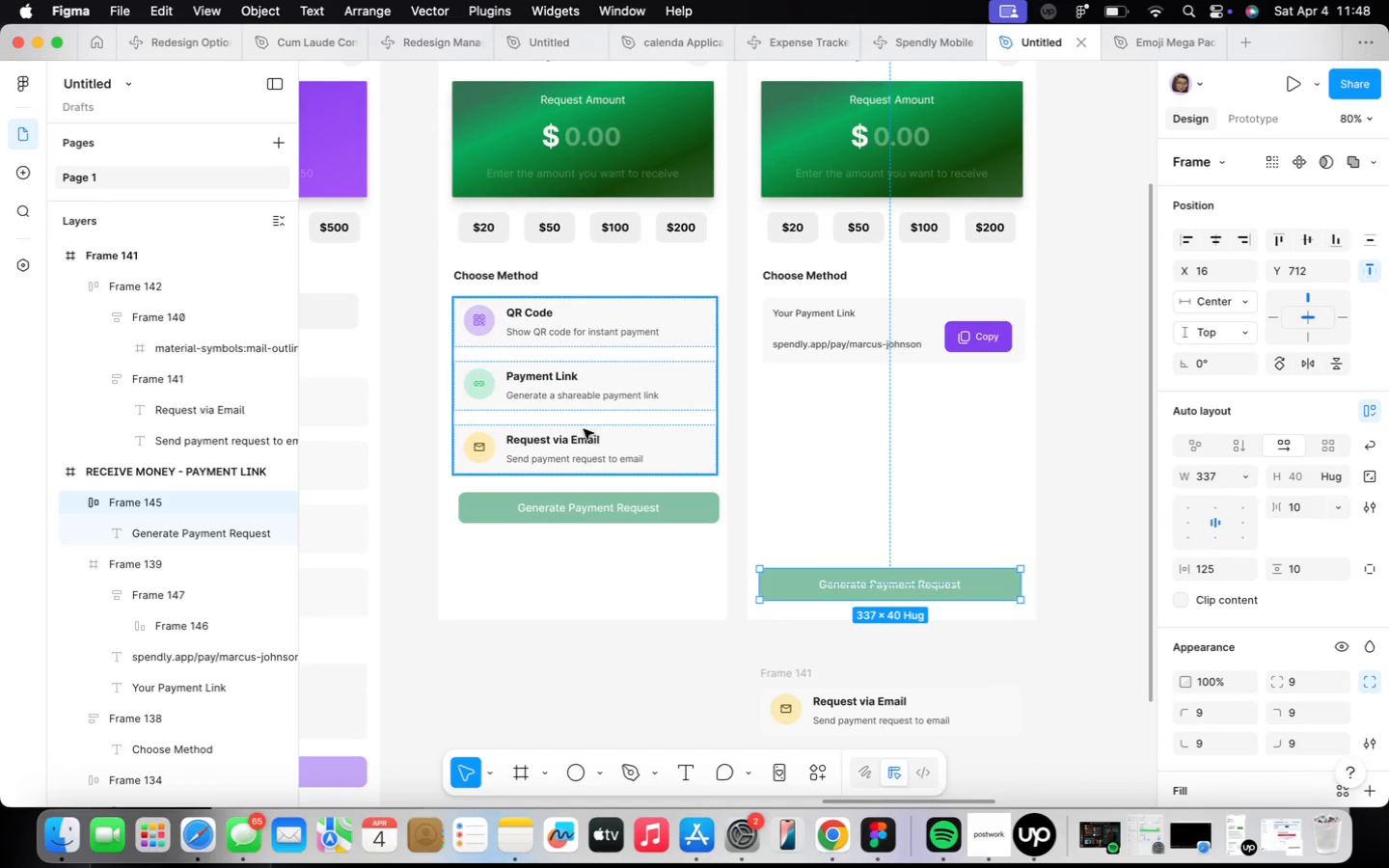 
left_click([585, 397])
 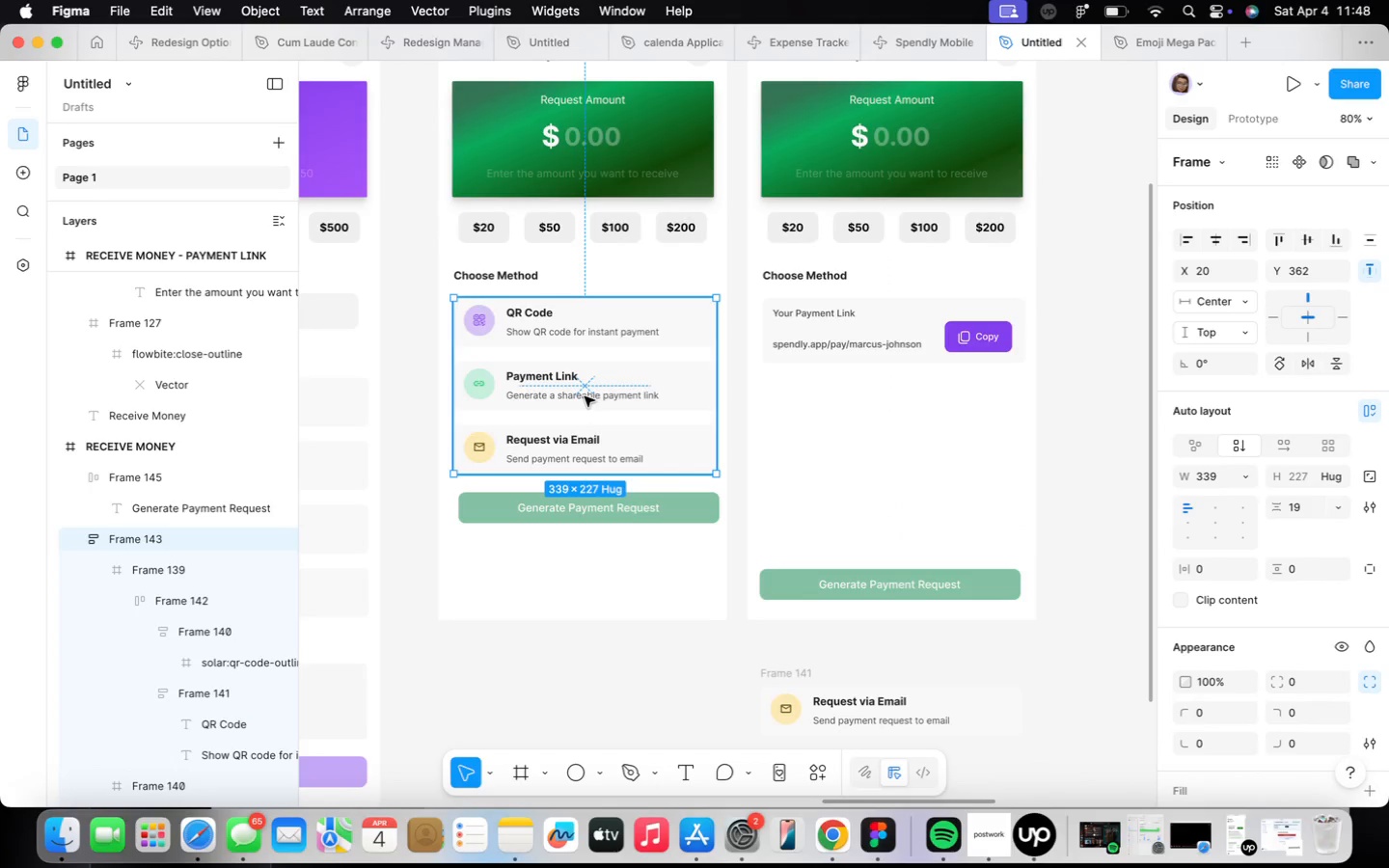 
hold_key(key=OptionLeft, duration=3.6)
left_click_drag(start_coordinate=[585, 396], to_coordinate=[893, 477])
 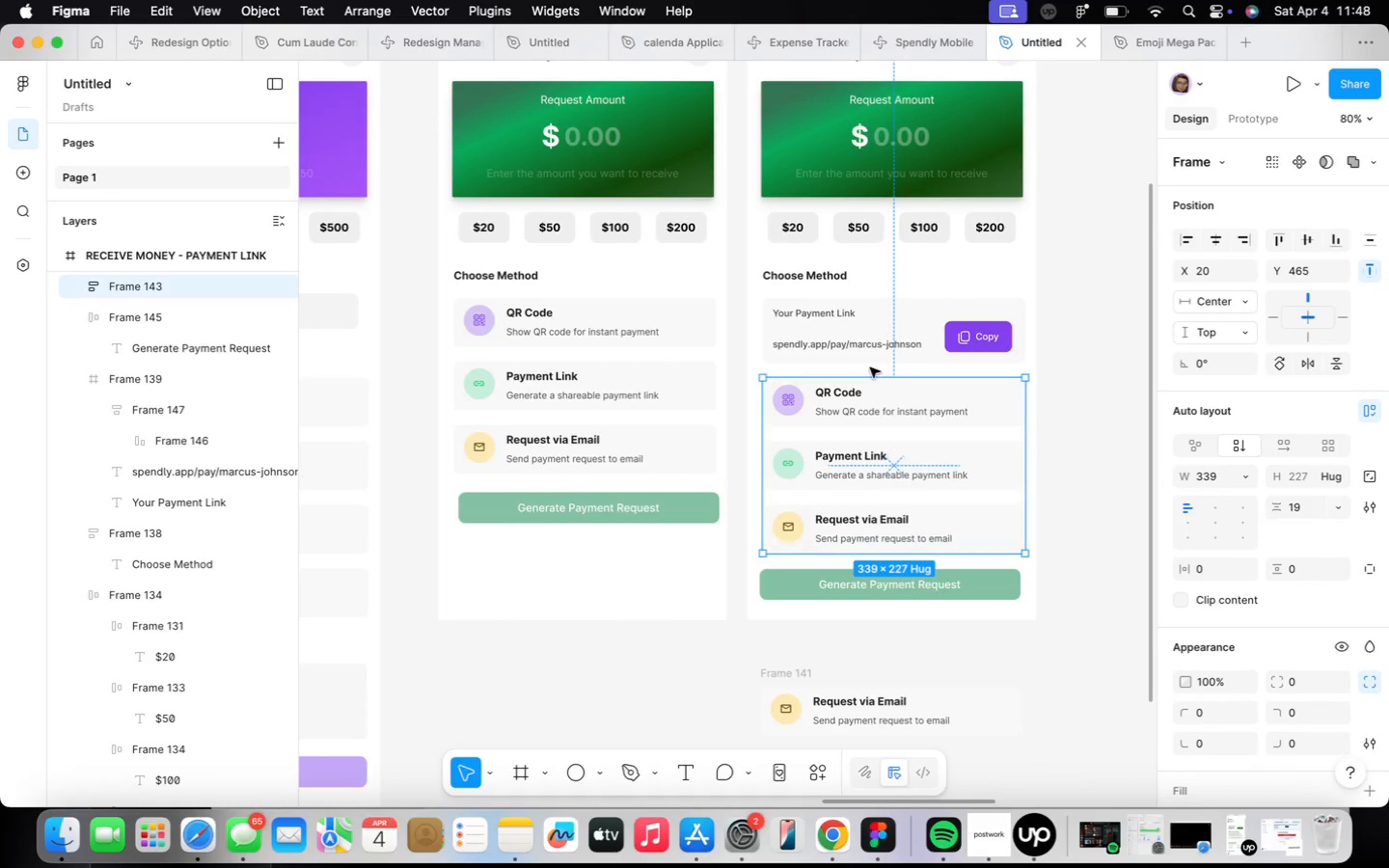 
left_click([870, 367])
 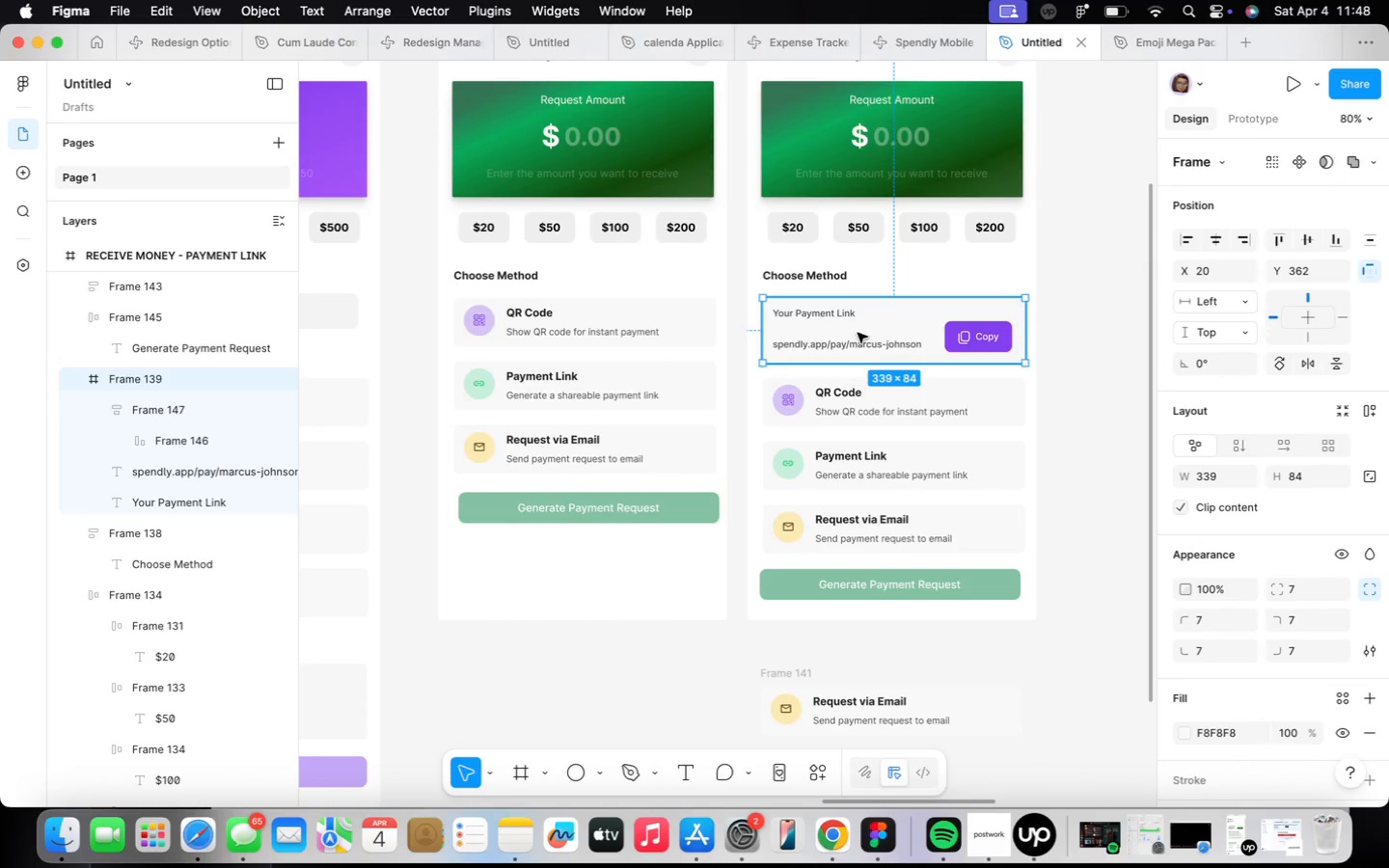 
hold_key(key=OptionLeft, duration=1.5)
 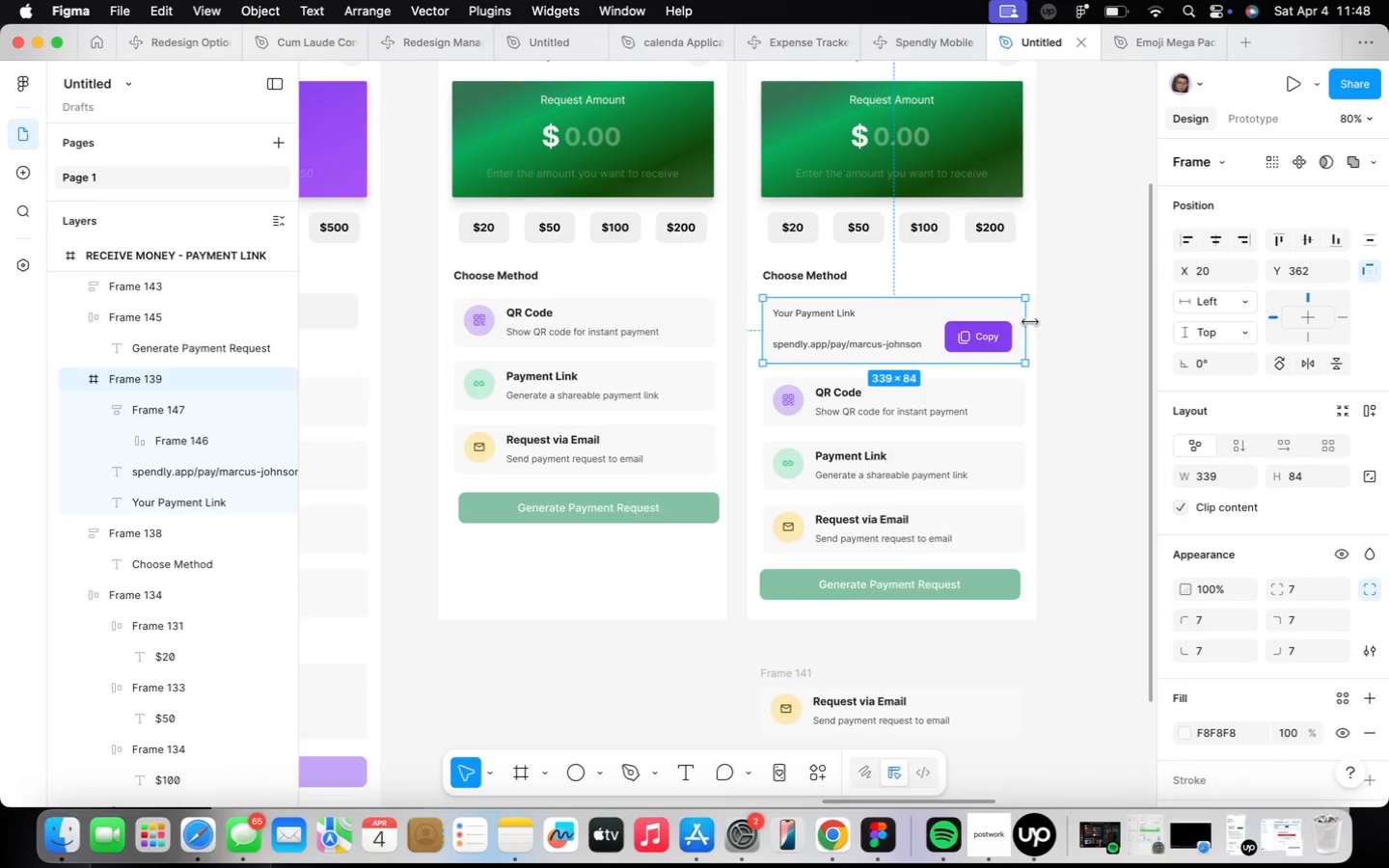 
scroll: coordinate [1030, 322], scroll_direction: up, amount: 2.0
 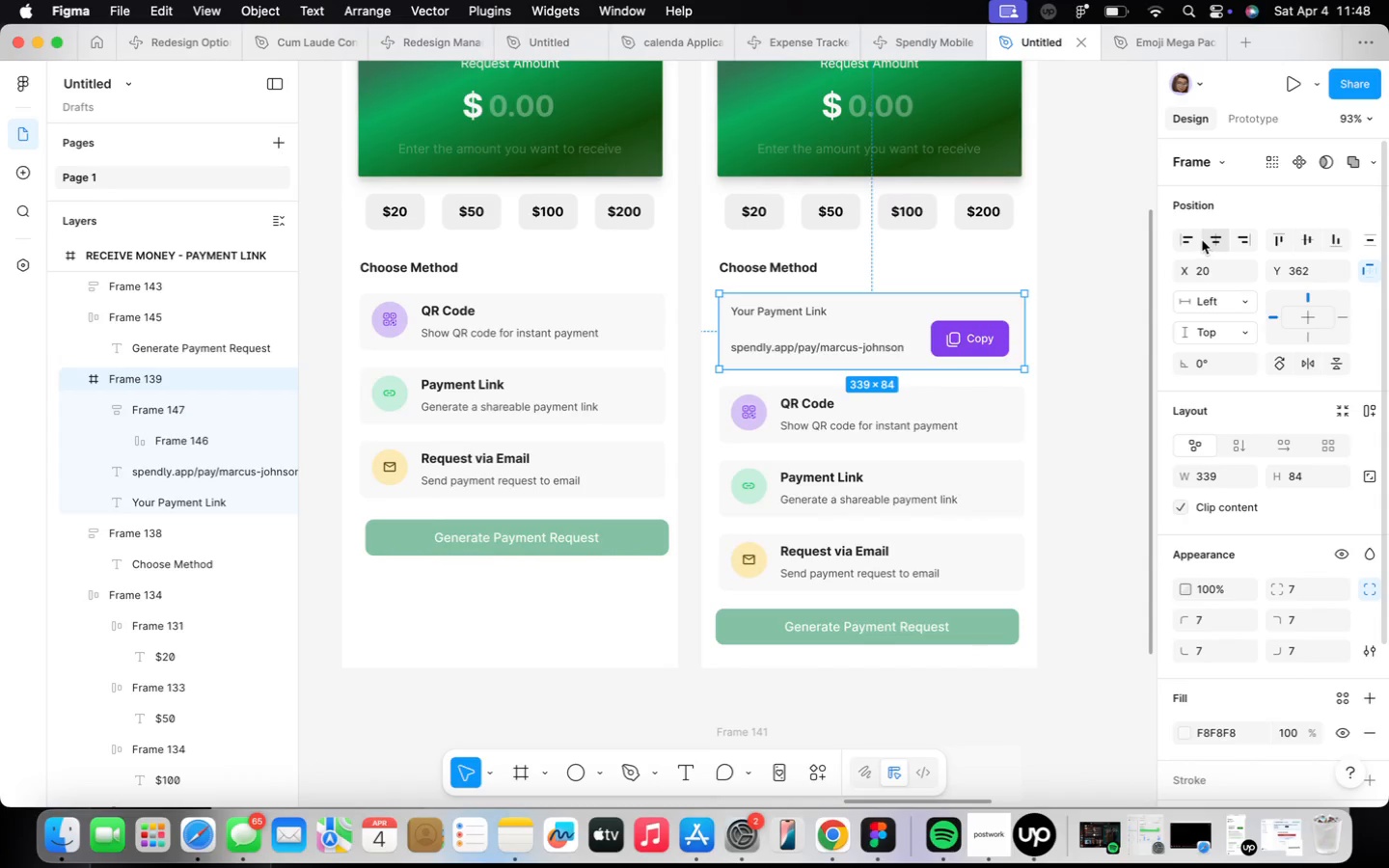 
left_click([1210, 240])
 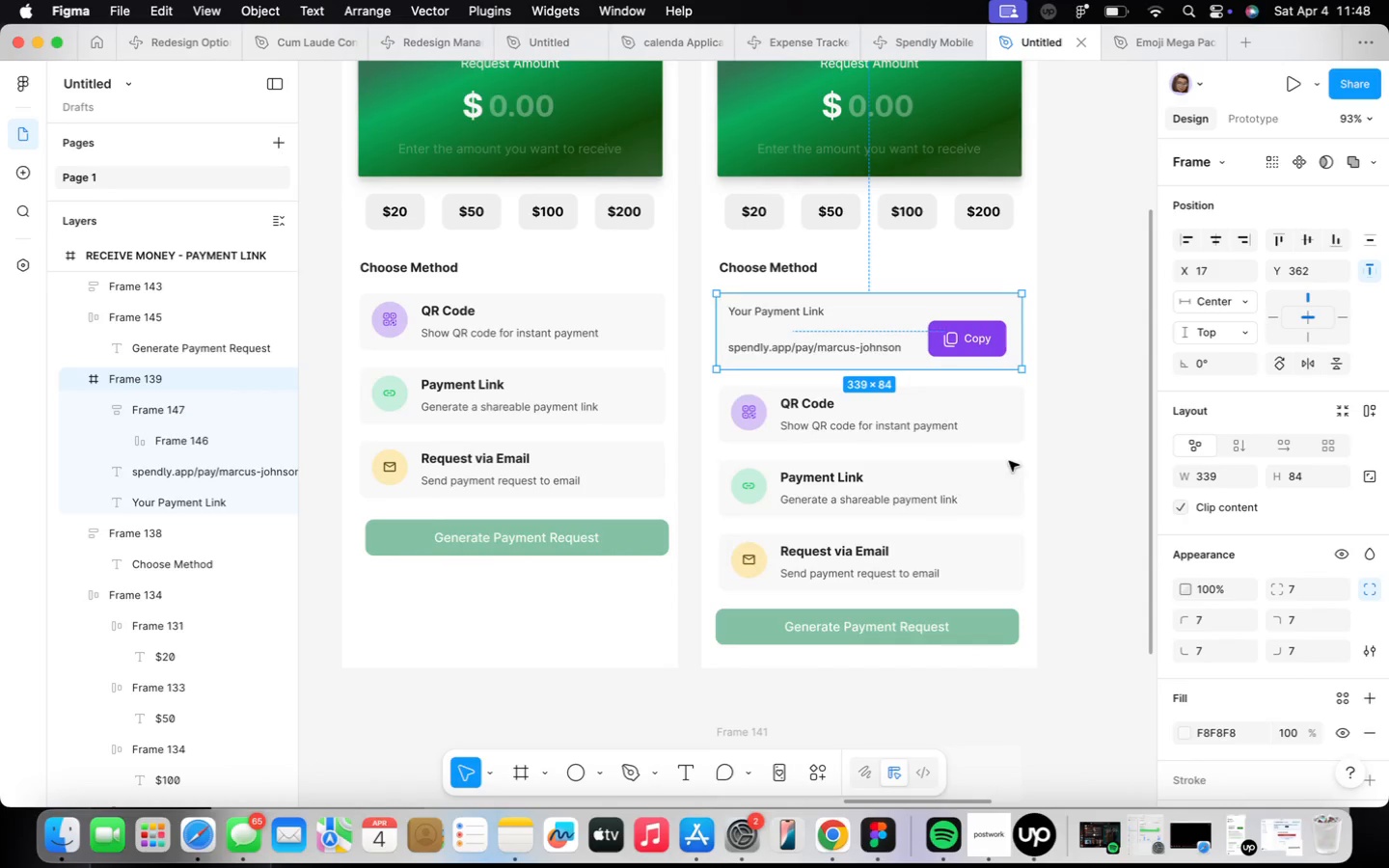 
left_click([990, 475])
 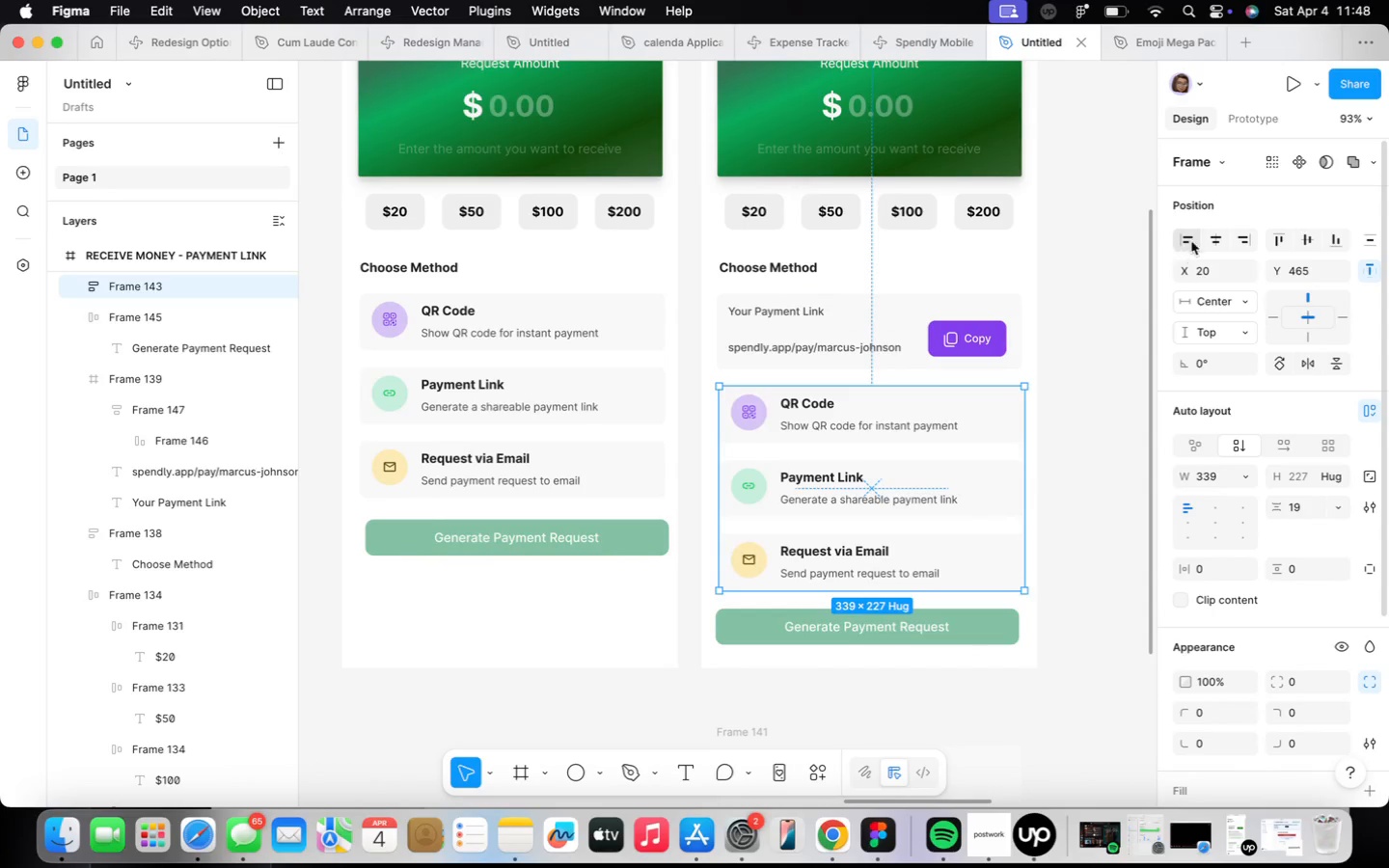 
left_click([1209, 240])
 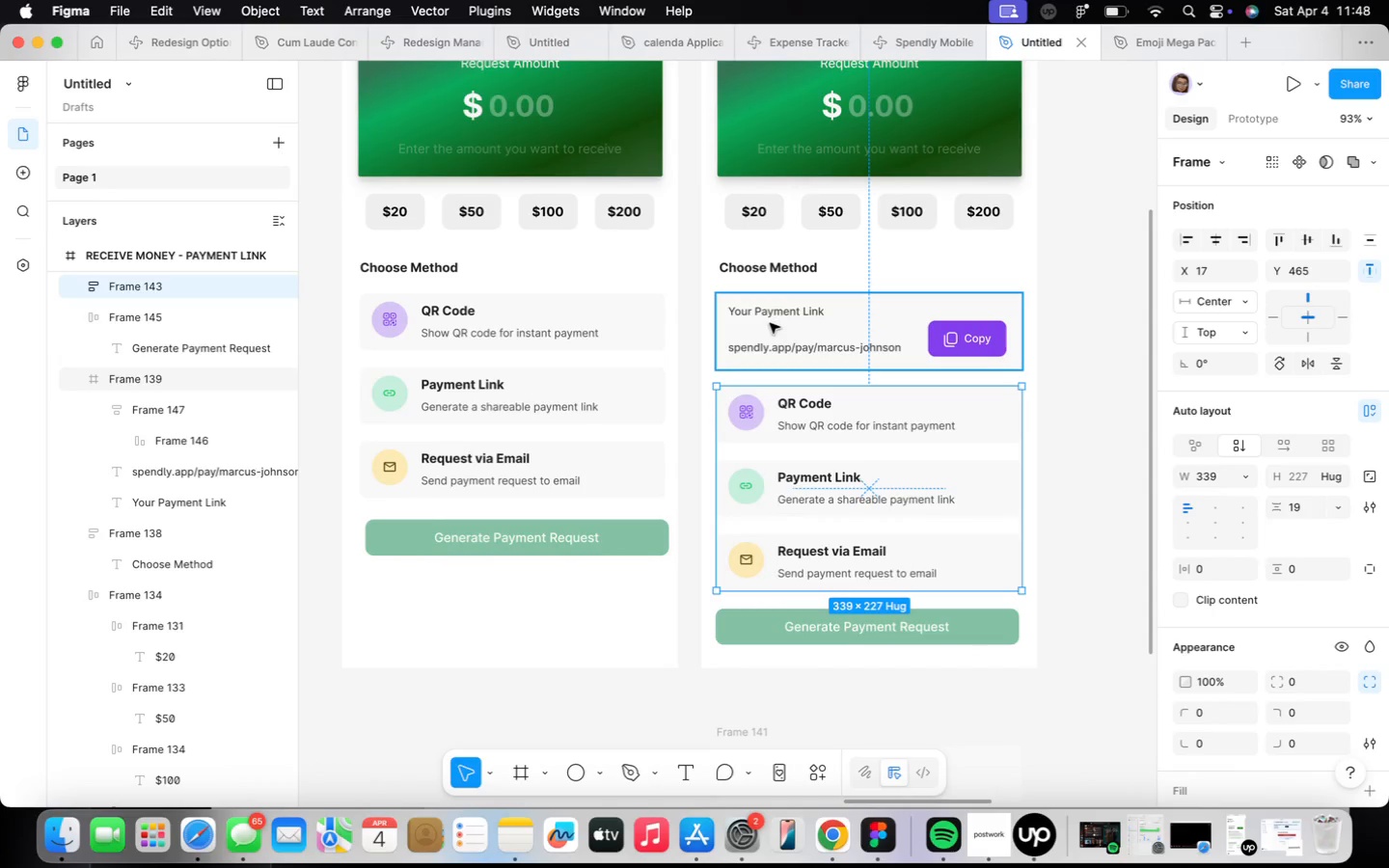 
left_click([776, 324])
 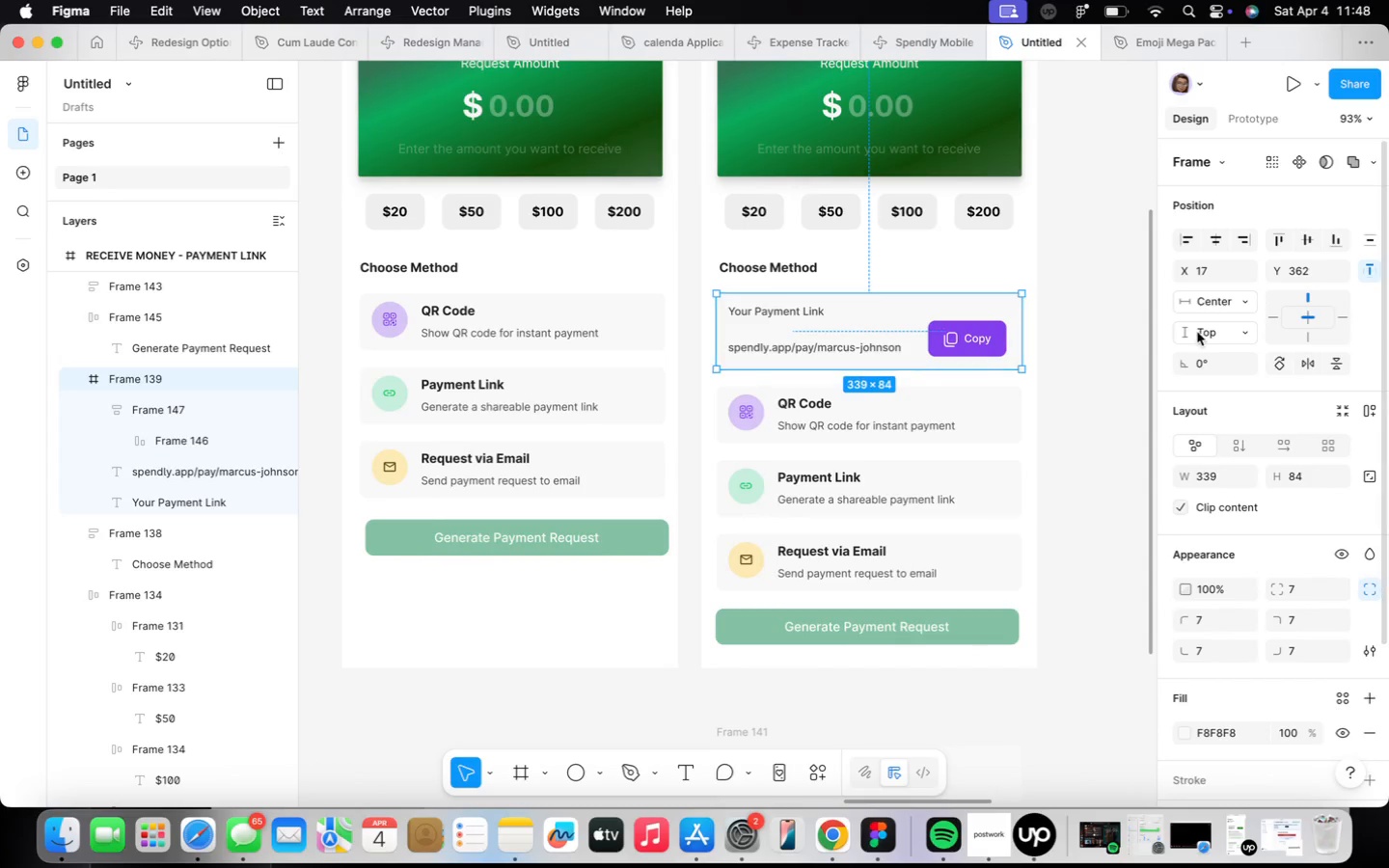 
hold_key(key=OptionLeft, duration=0.68)
 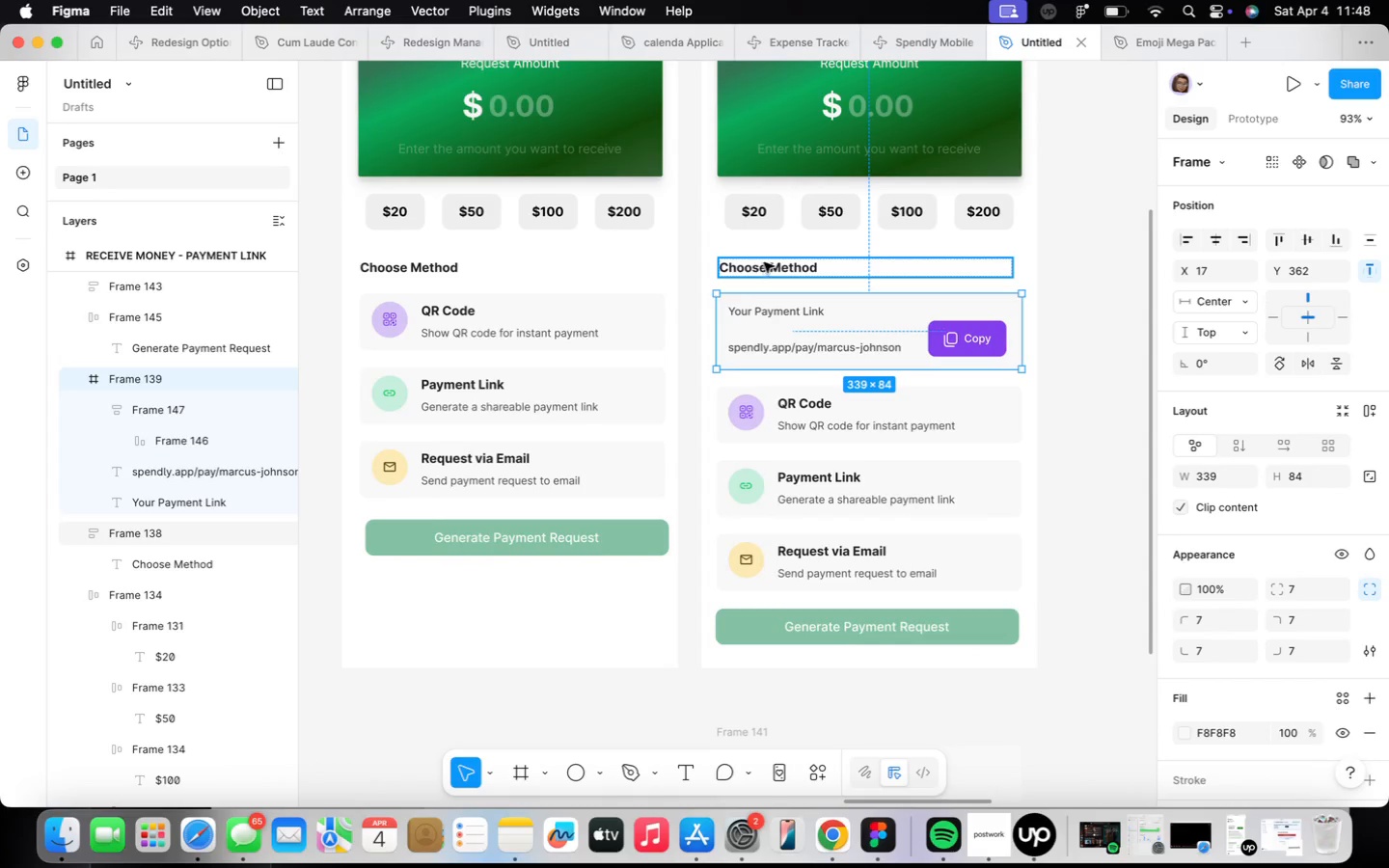 
key(Alt+ArrowLeft)
 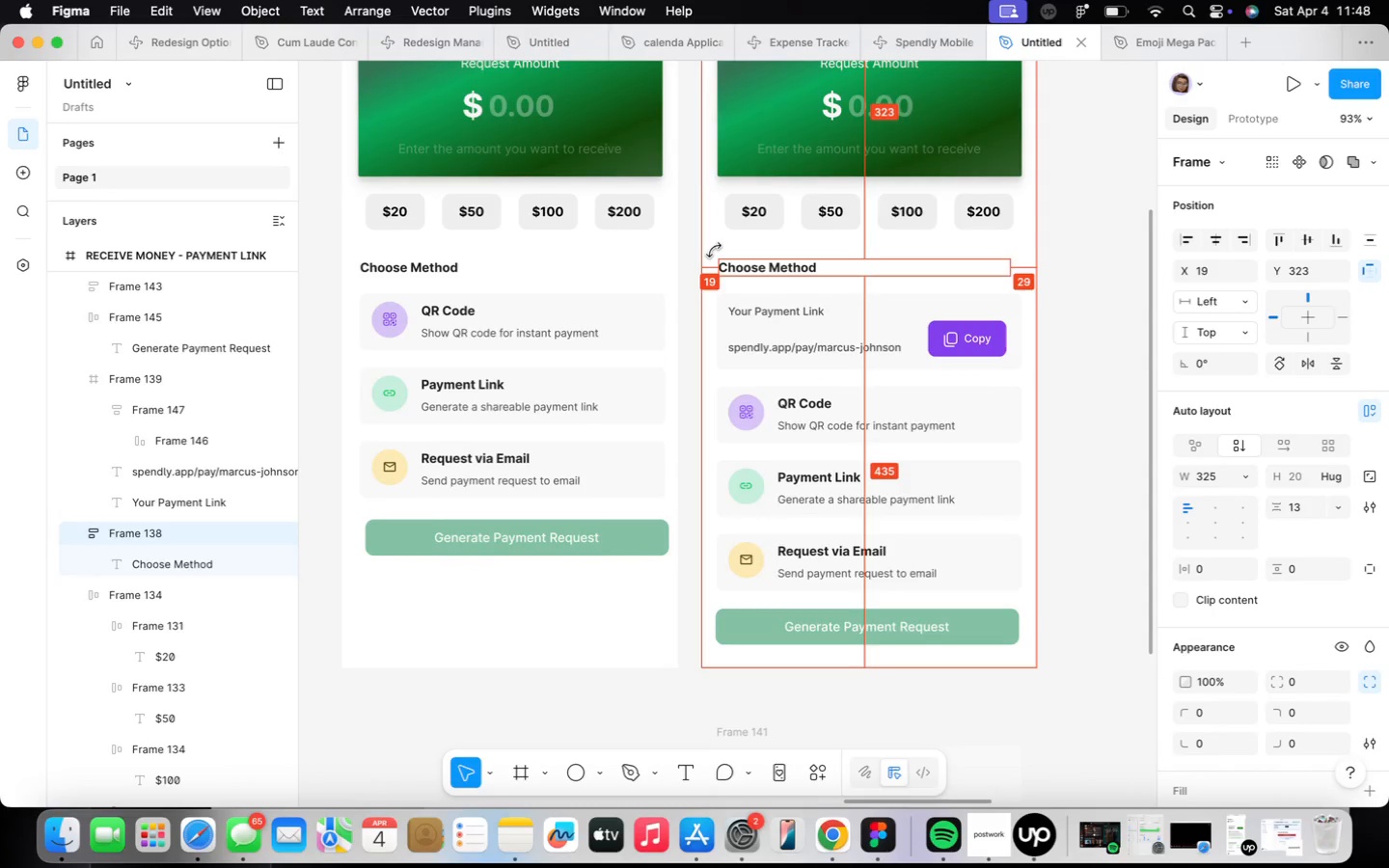 
key(Alt+ArrowLeft)
 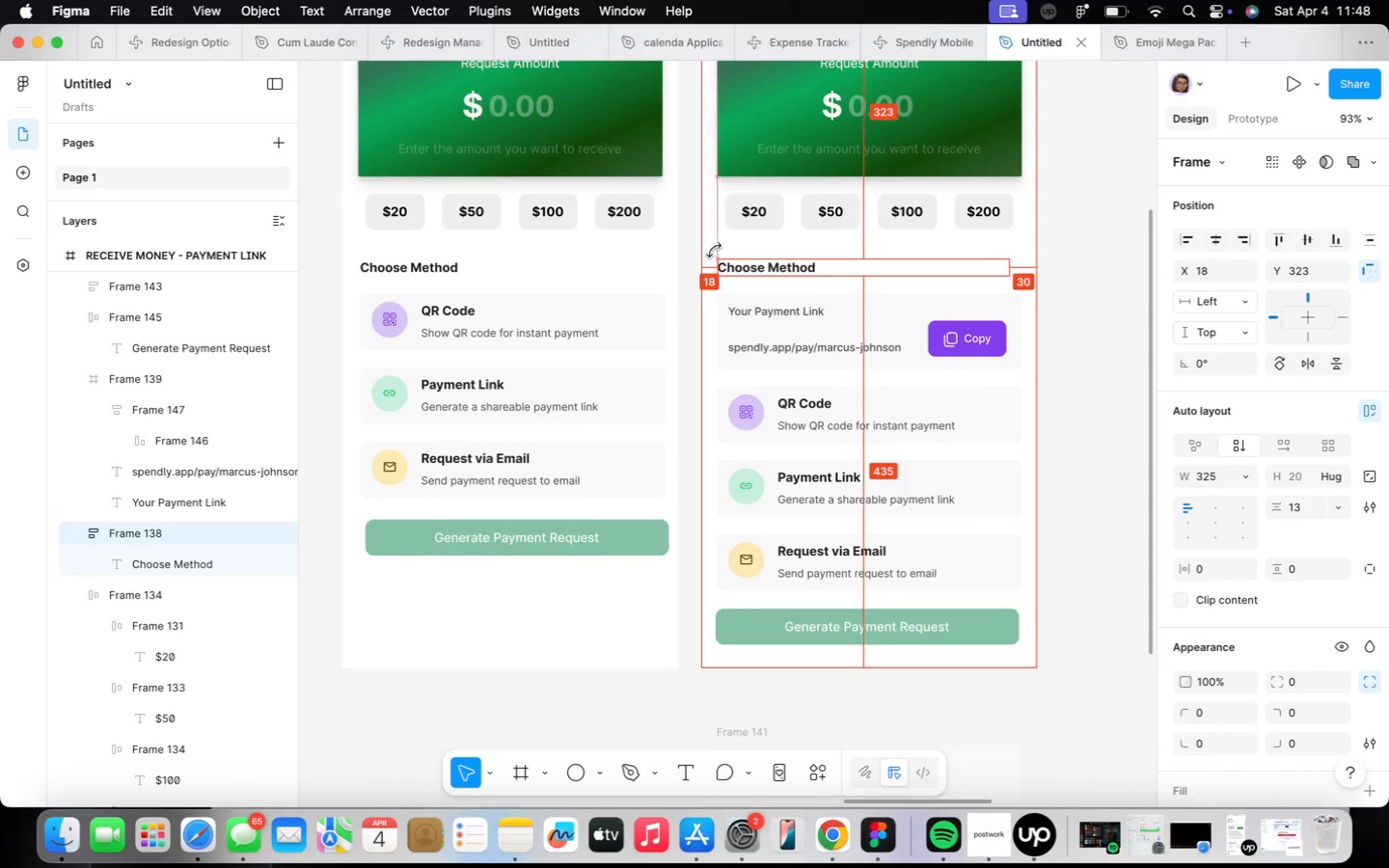 
key(Alt+ArrowLeft)
 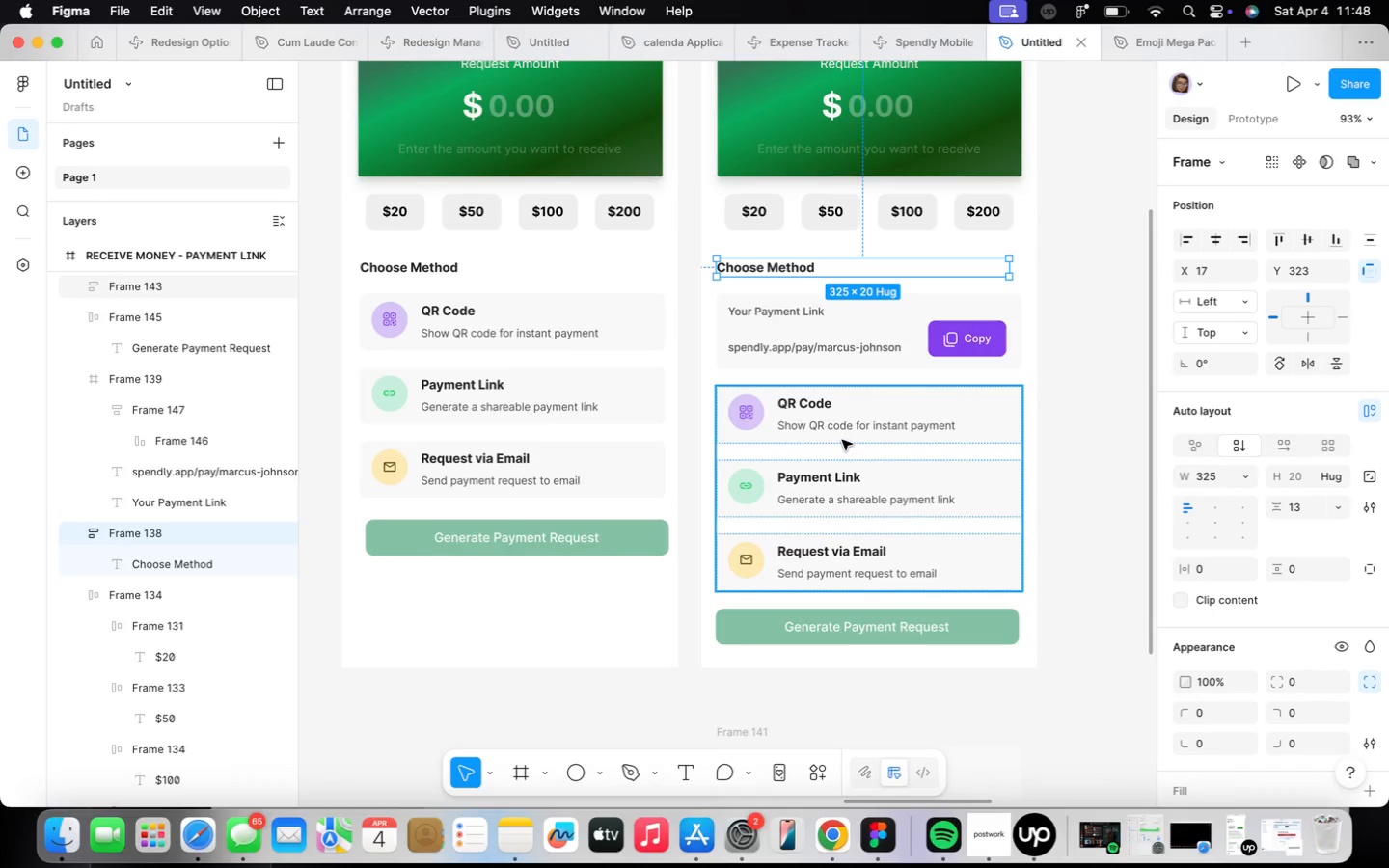 
scroll: coordinate [874, 505], scroll_direction: up, amount: 4.0
 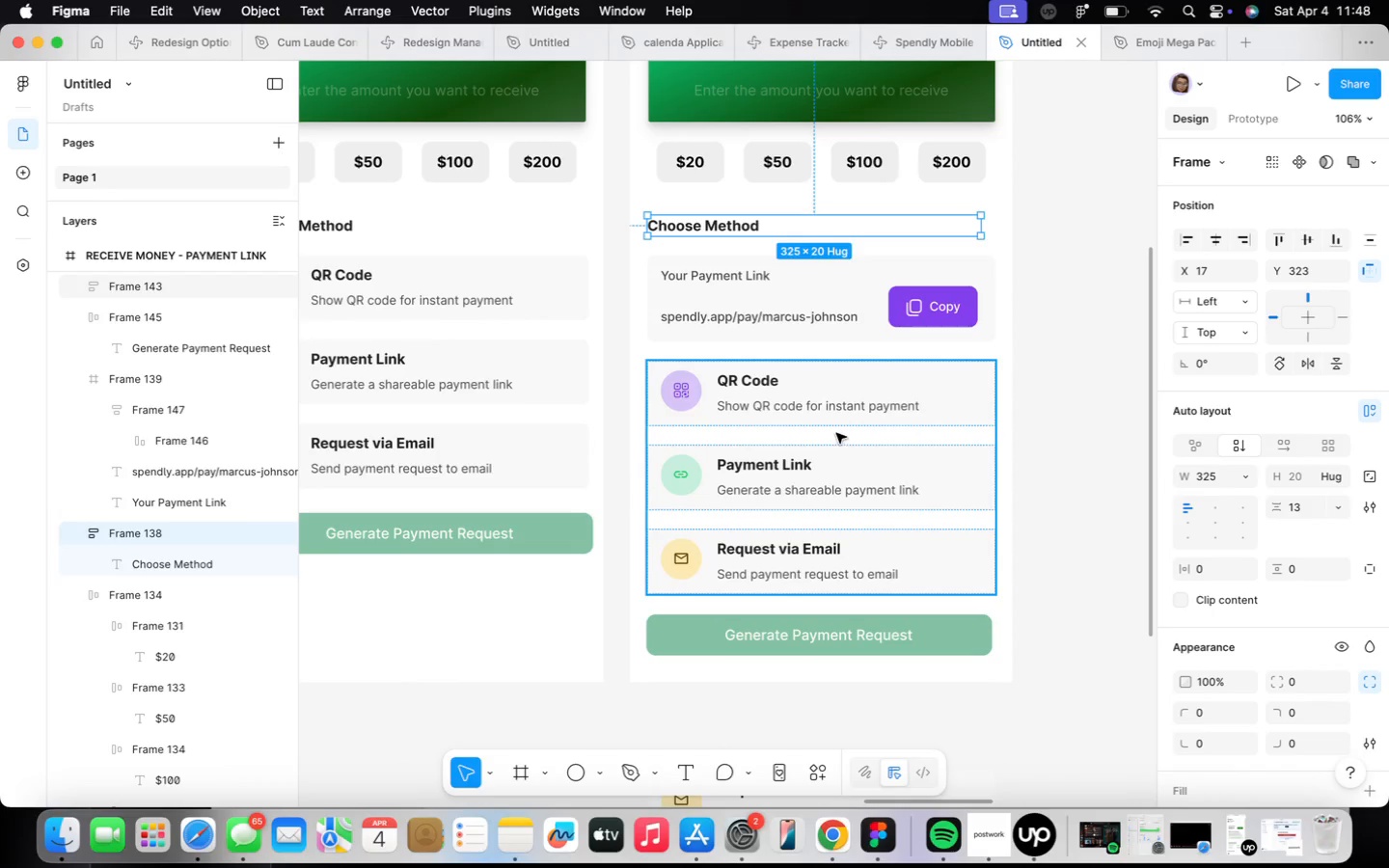 
double_click([831, 472])
 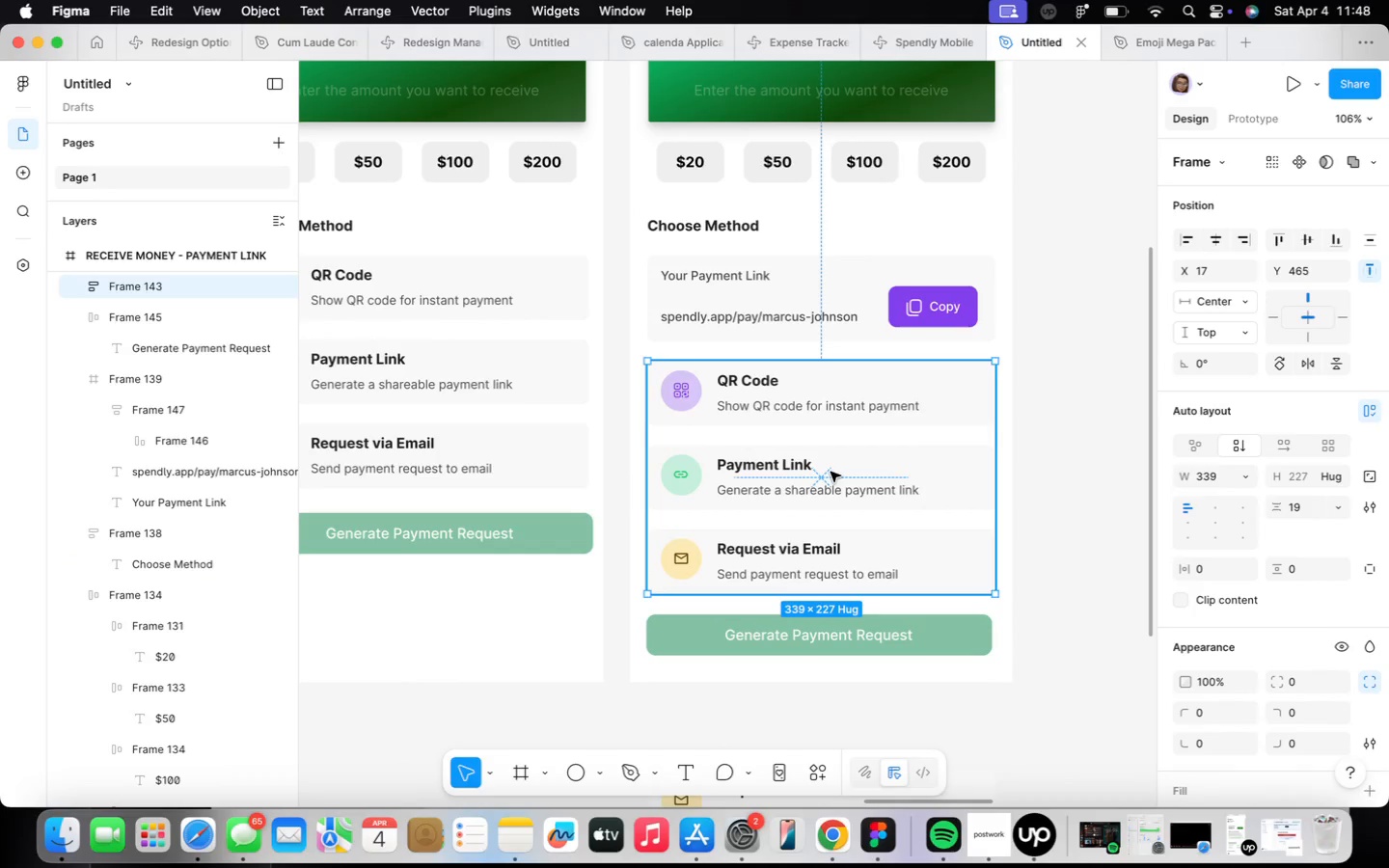 
triple_click([831, 472])
 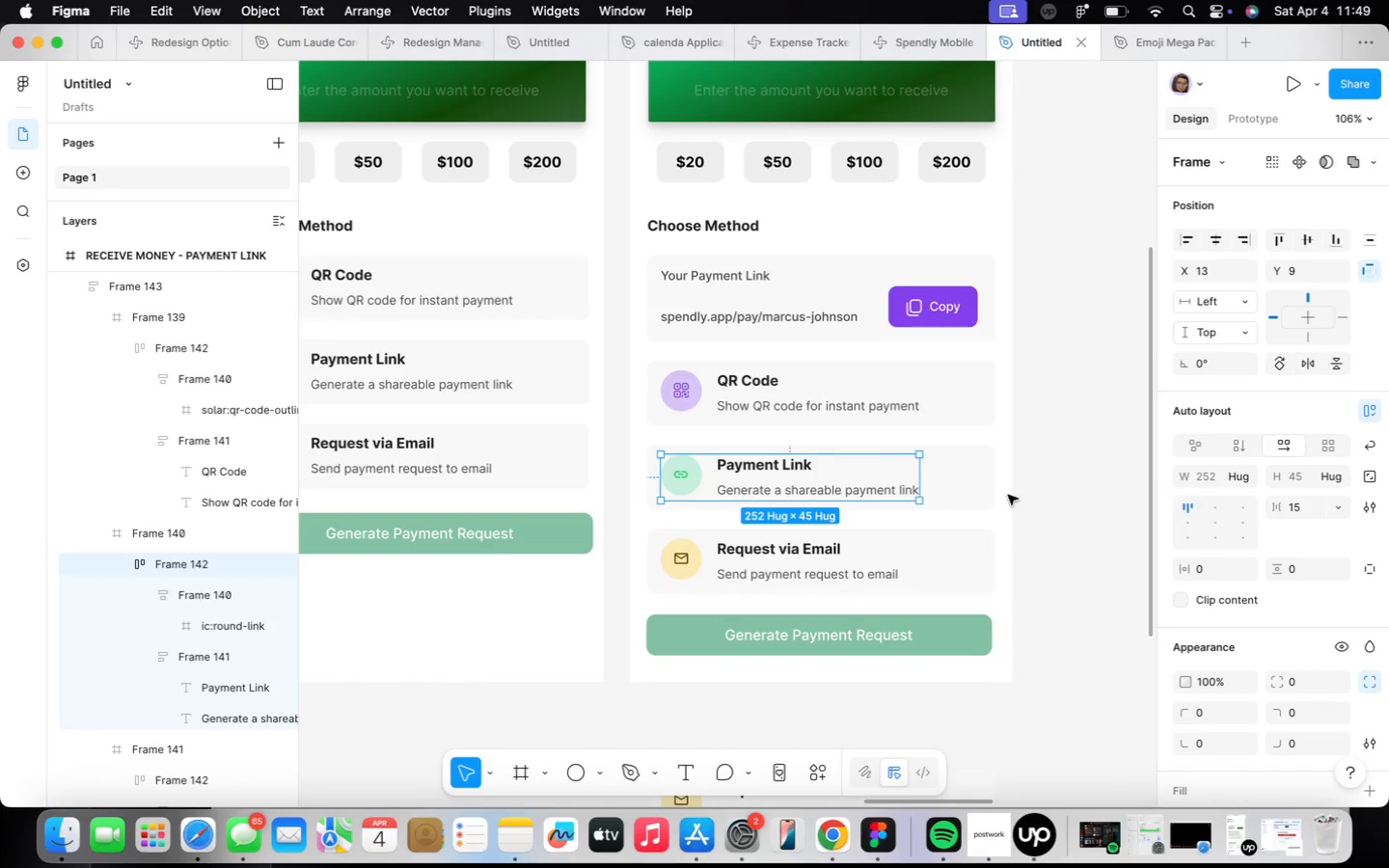 
mouse_move([1173, 550])
 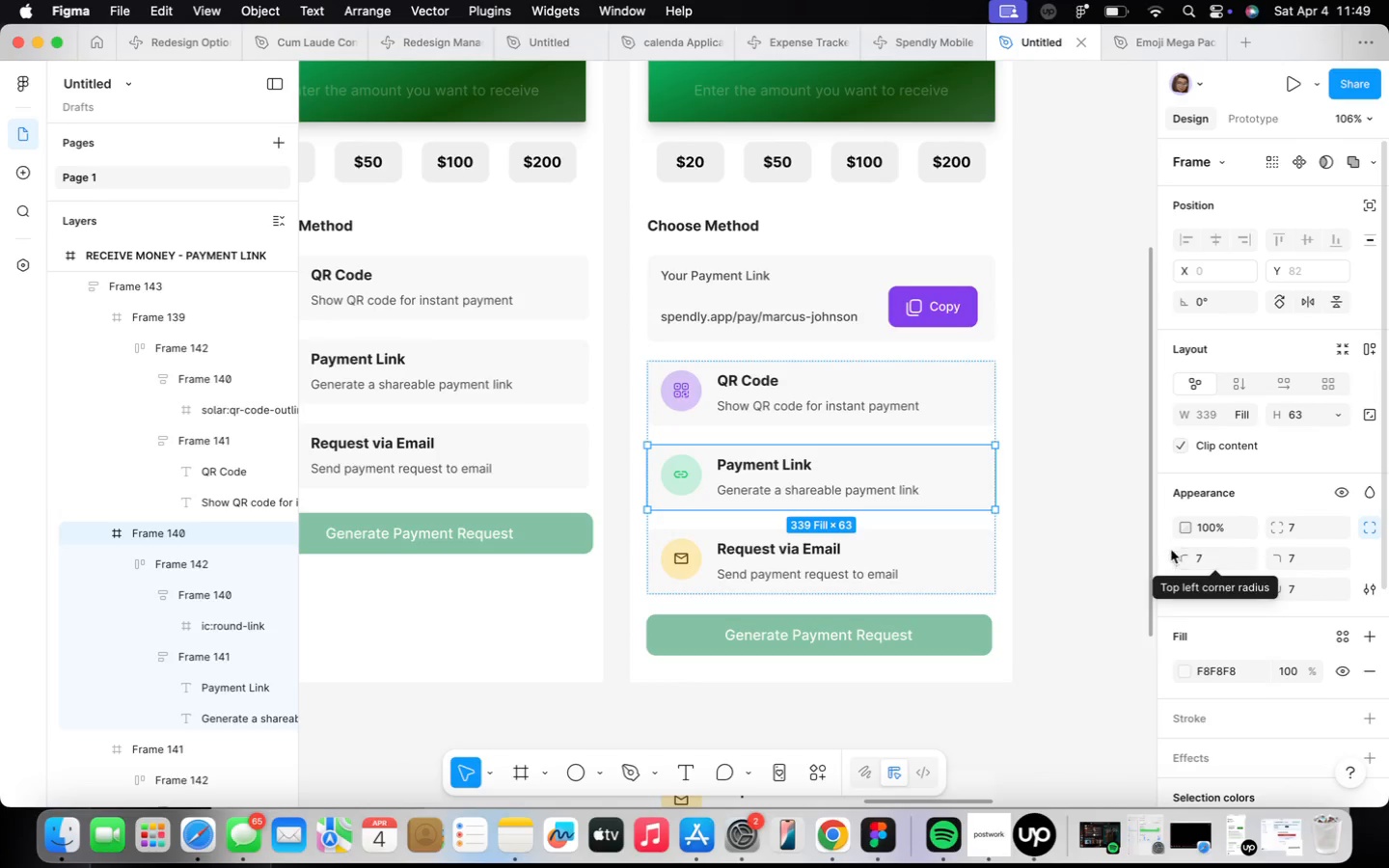 
scroll: coordinate [1171, 548], scroll_direction: down, amount: 14.0
 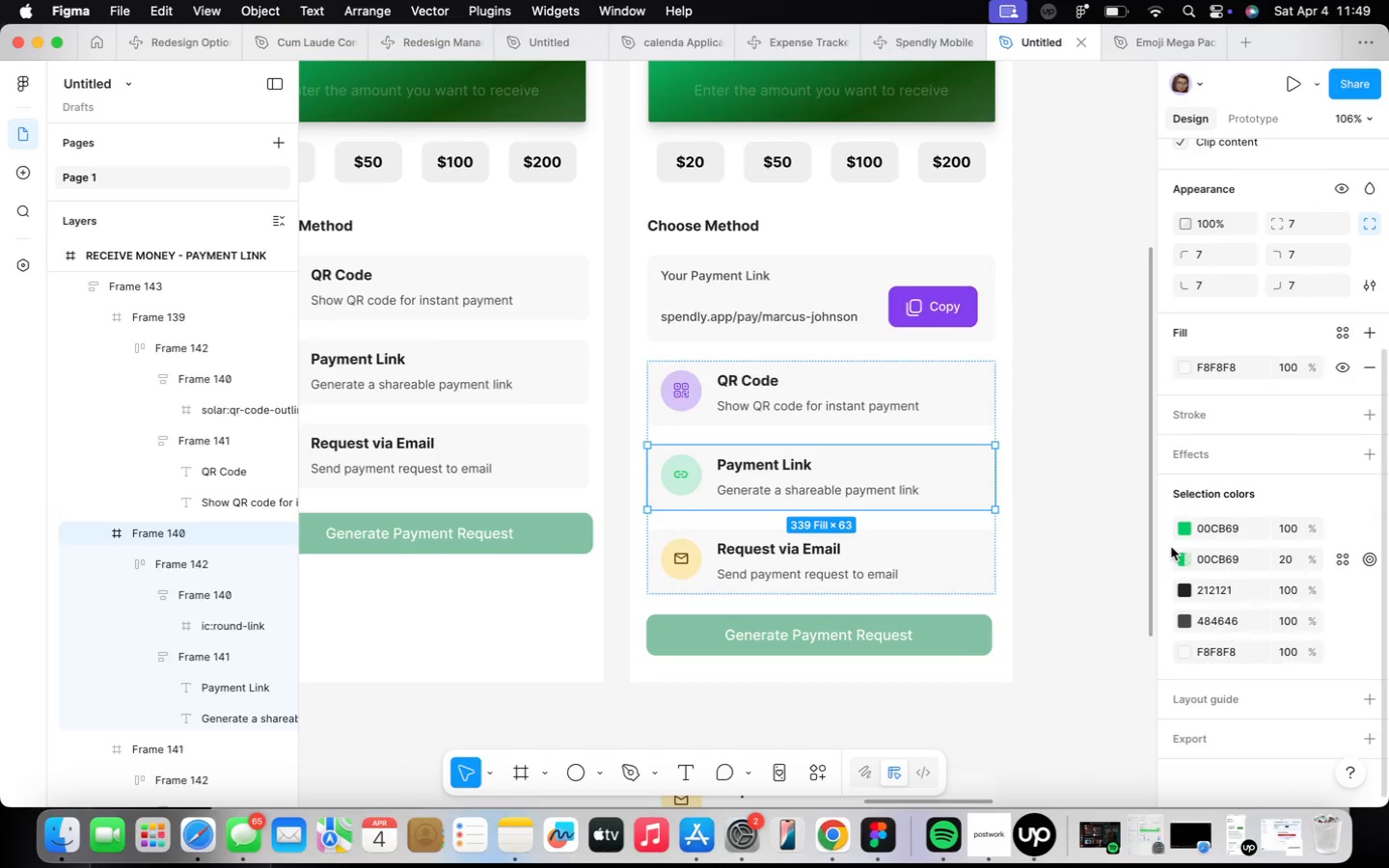 
mouse_move([1213, 564])
 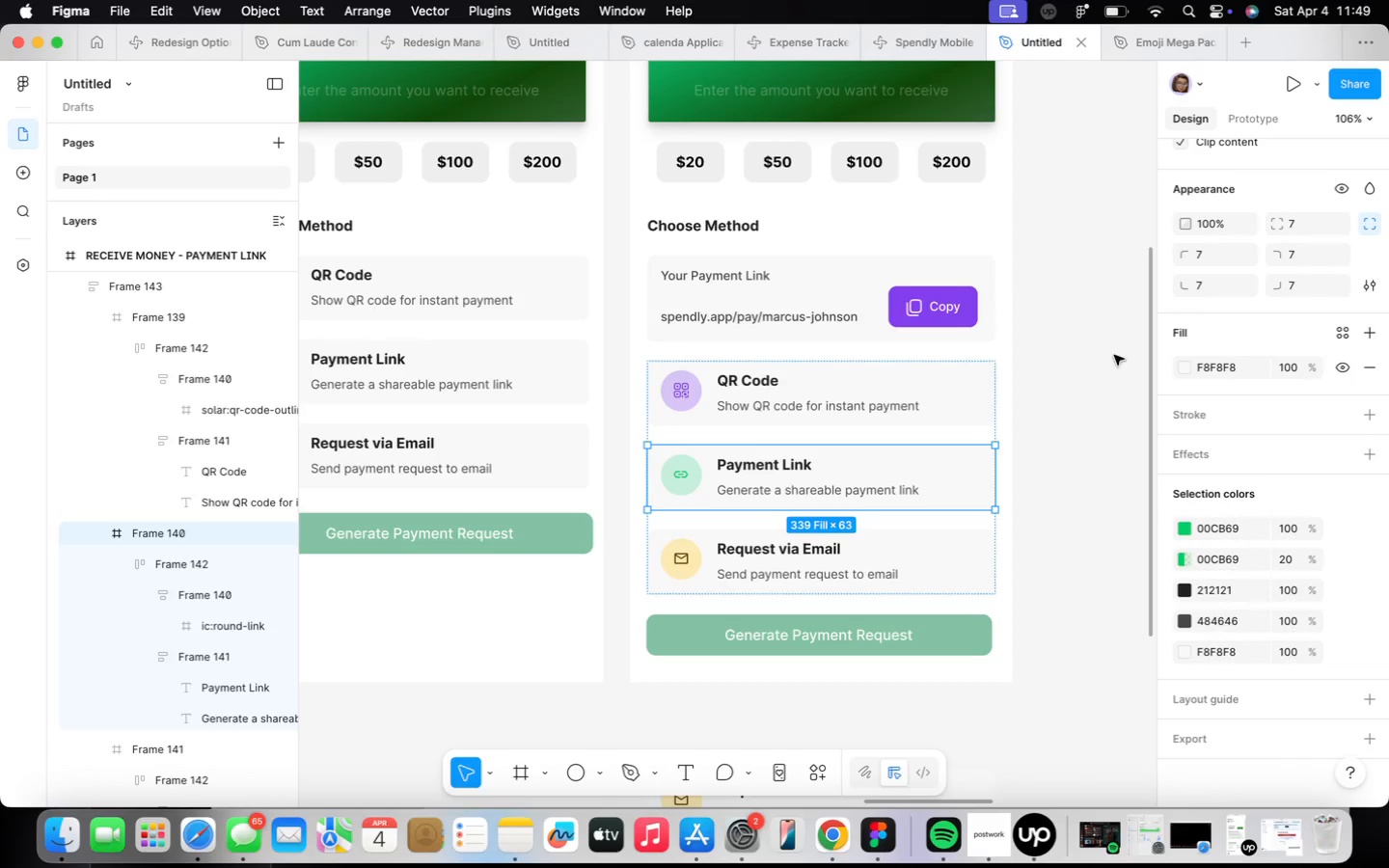 
left_click([1188, 365])
 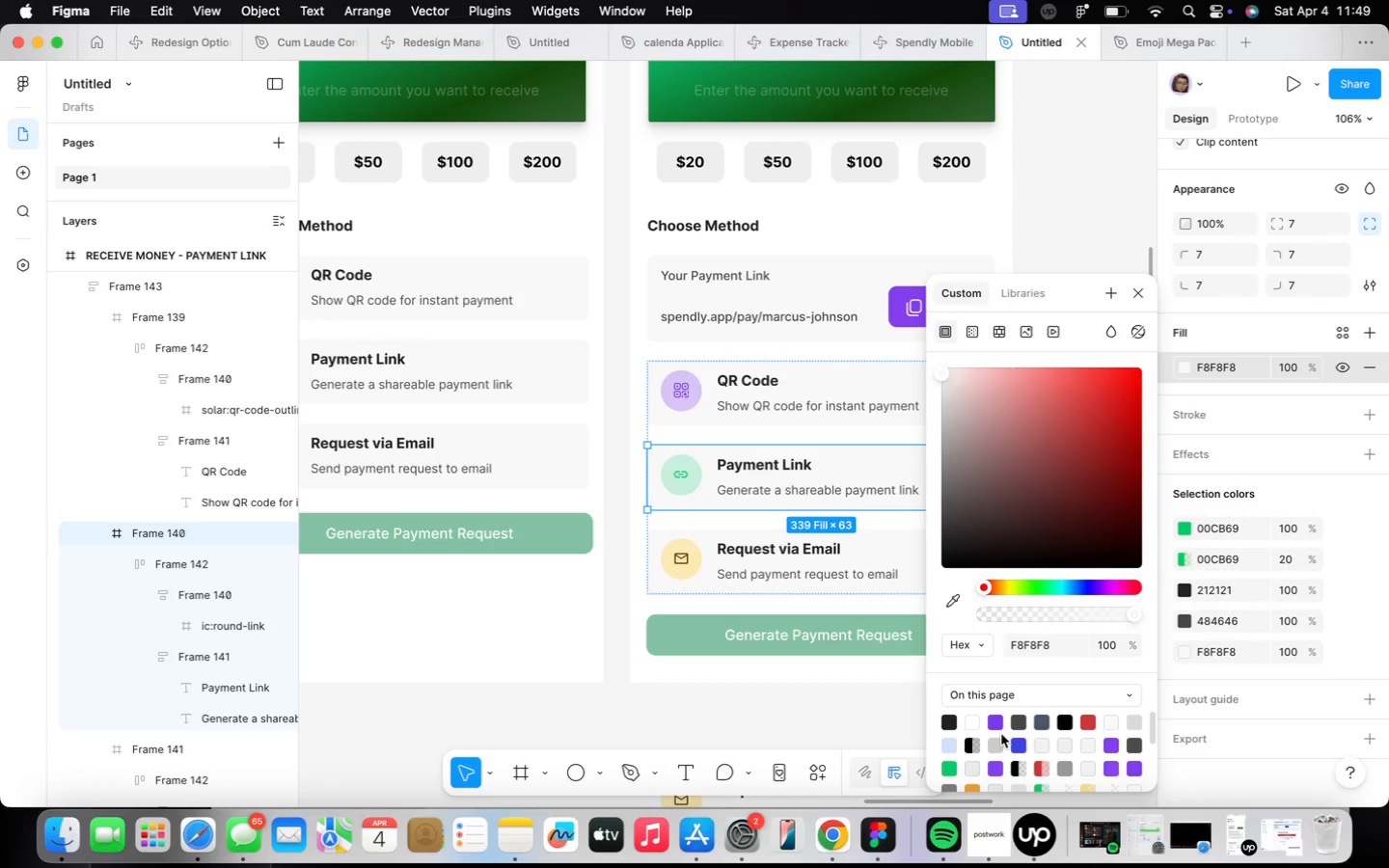 
left_click([995, 725])
 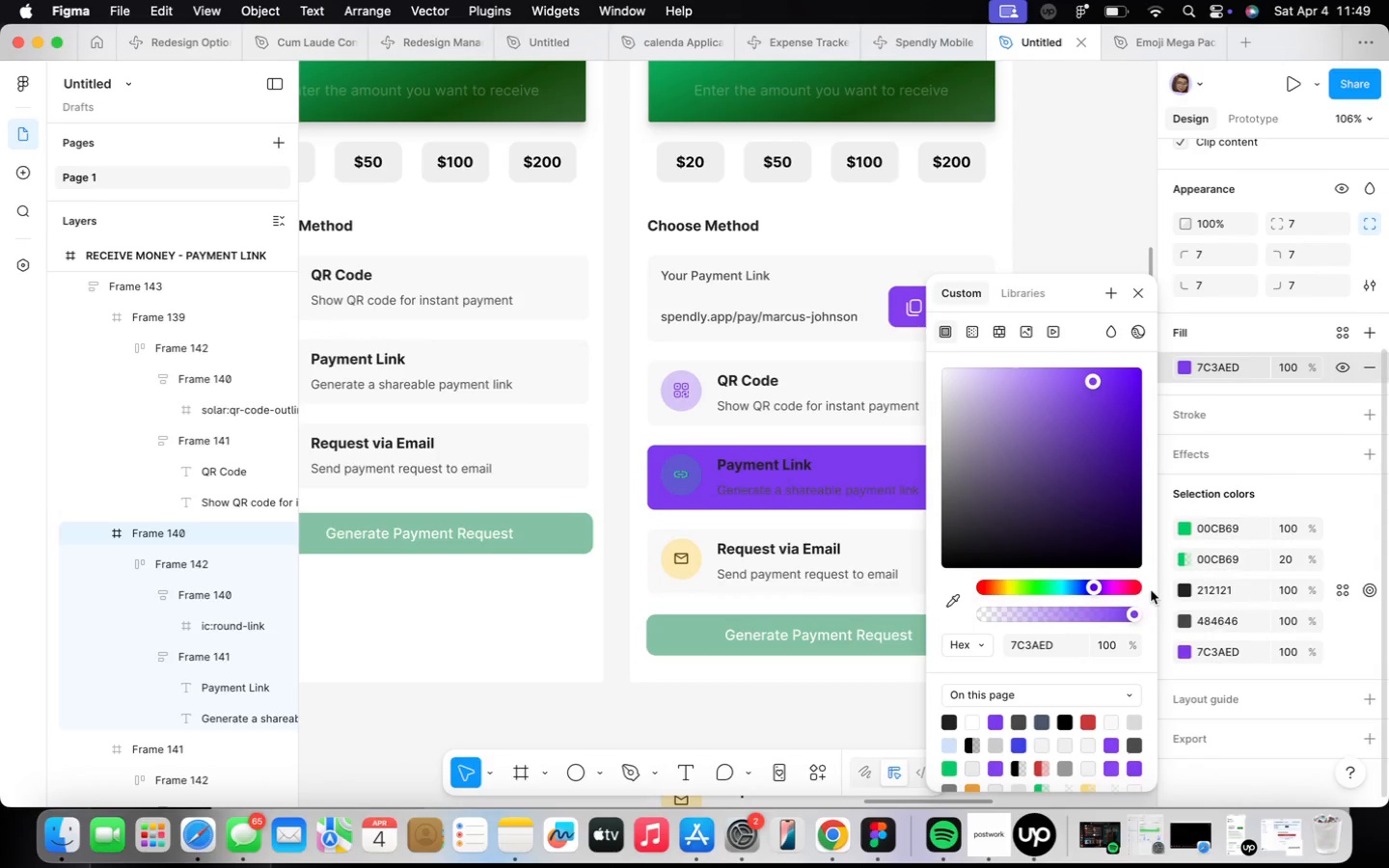 
left_click([1187, 592])
 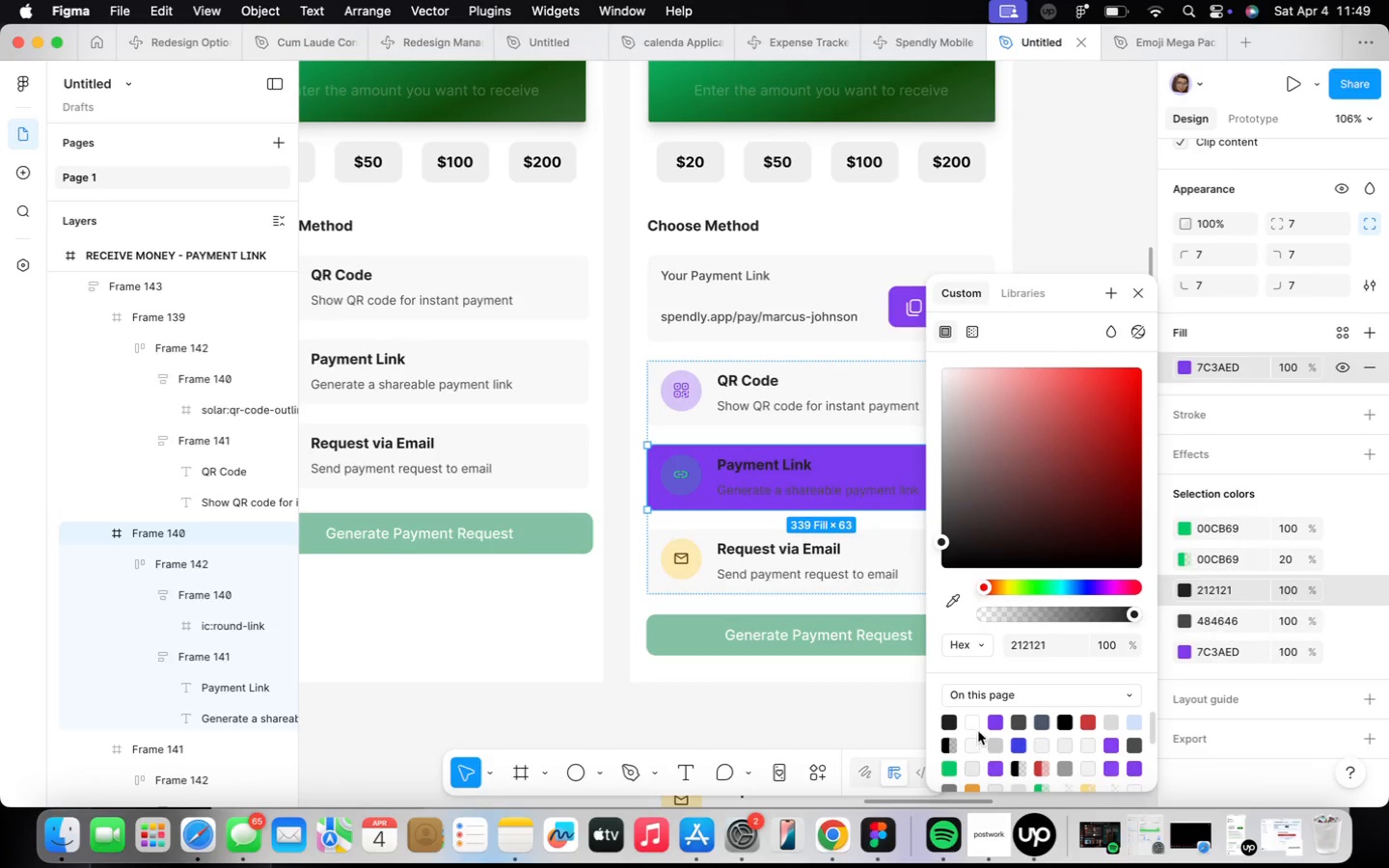 
left_click([972, 719])
 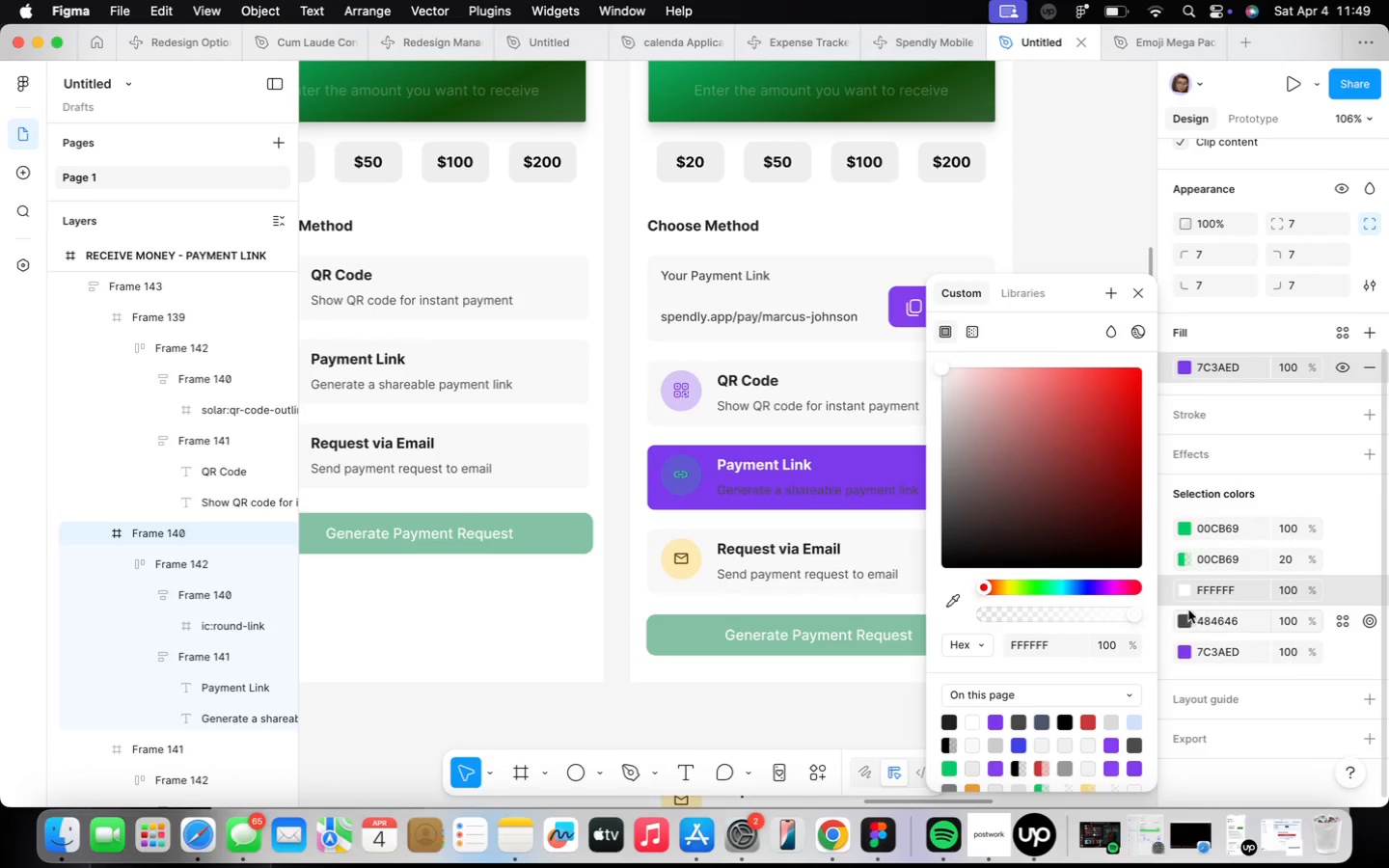 
left_click([1187, 619])
 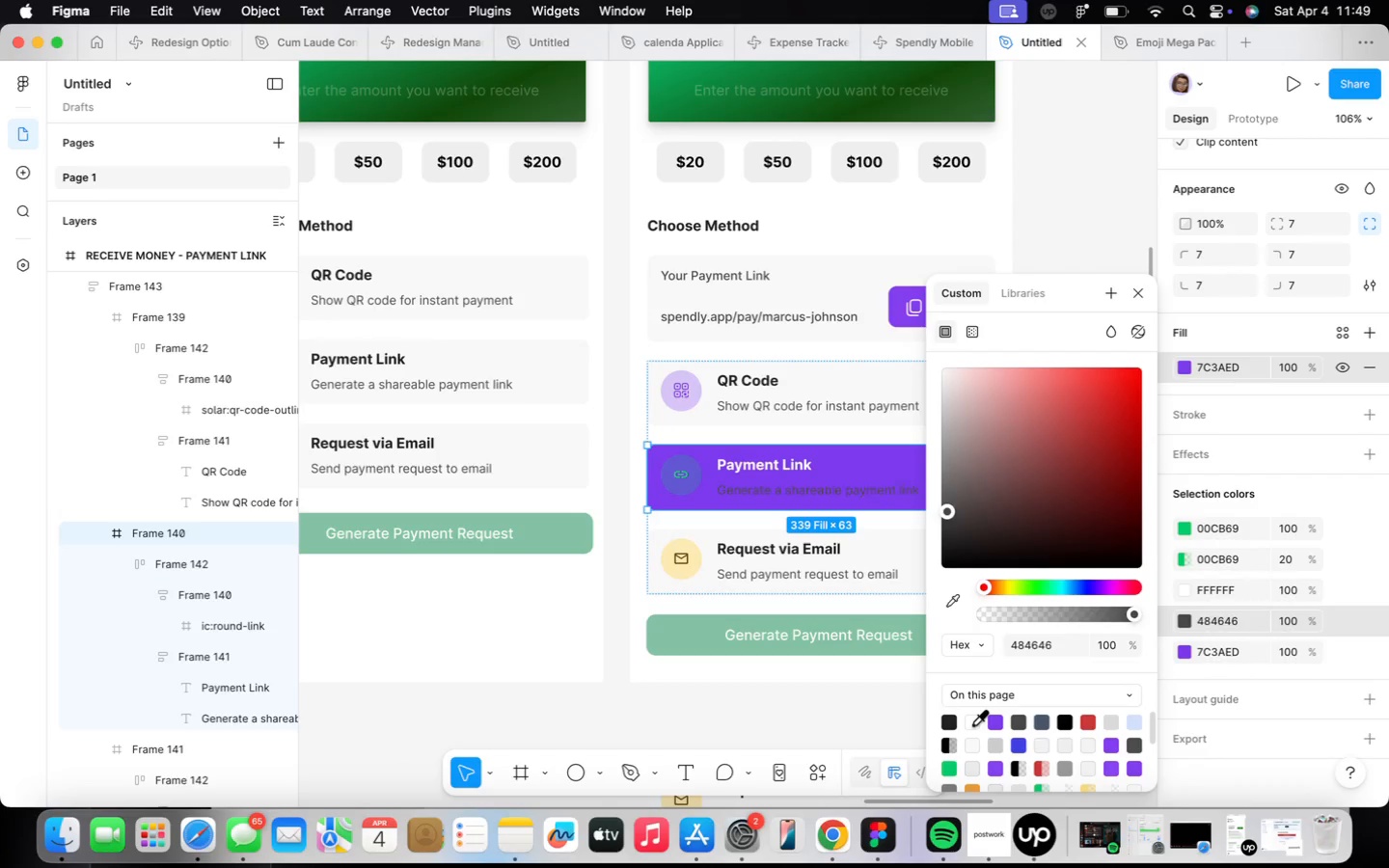 
left_click([972, 724])
 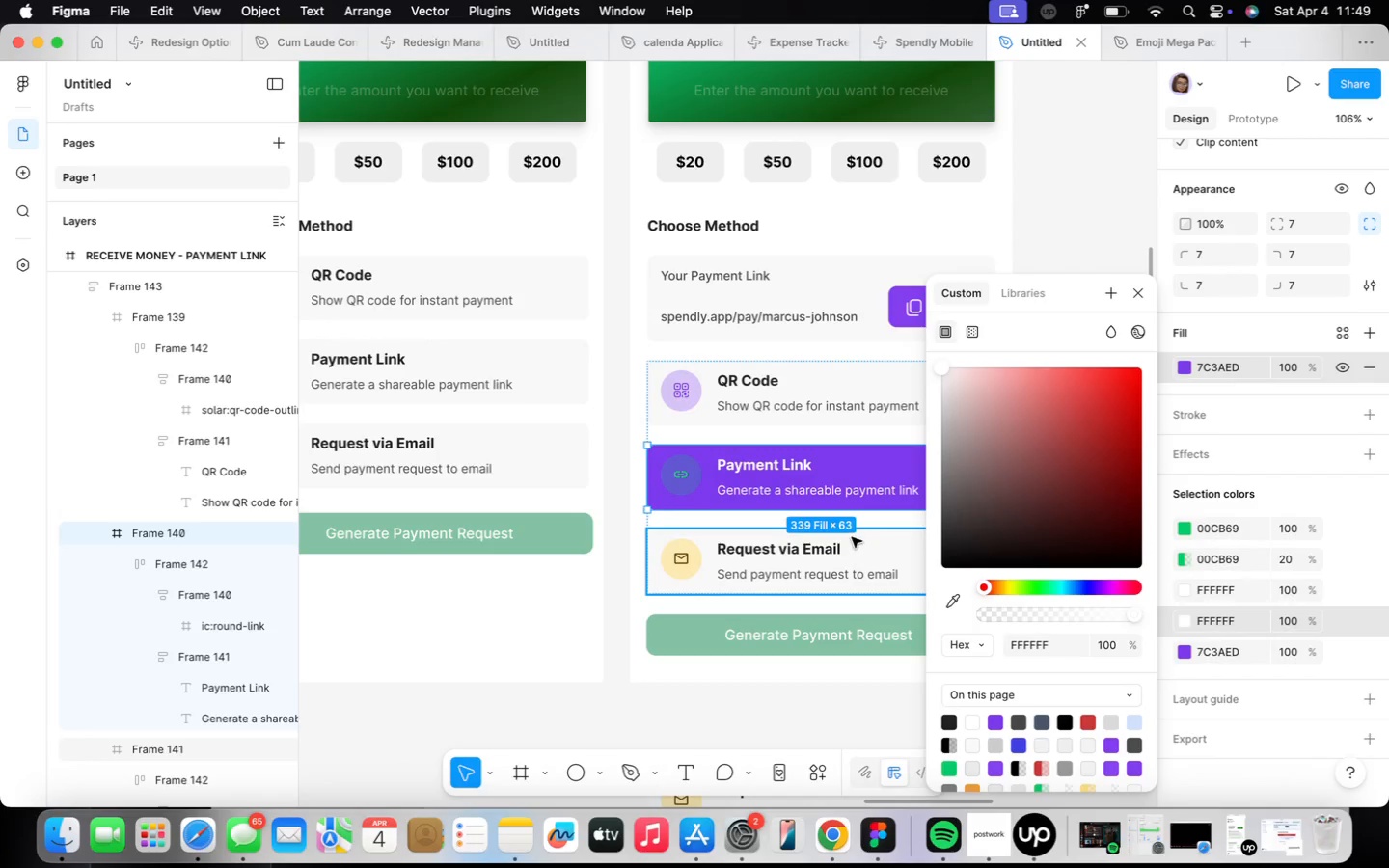 
wait(6.66)
 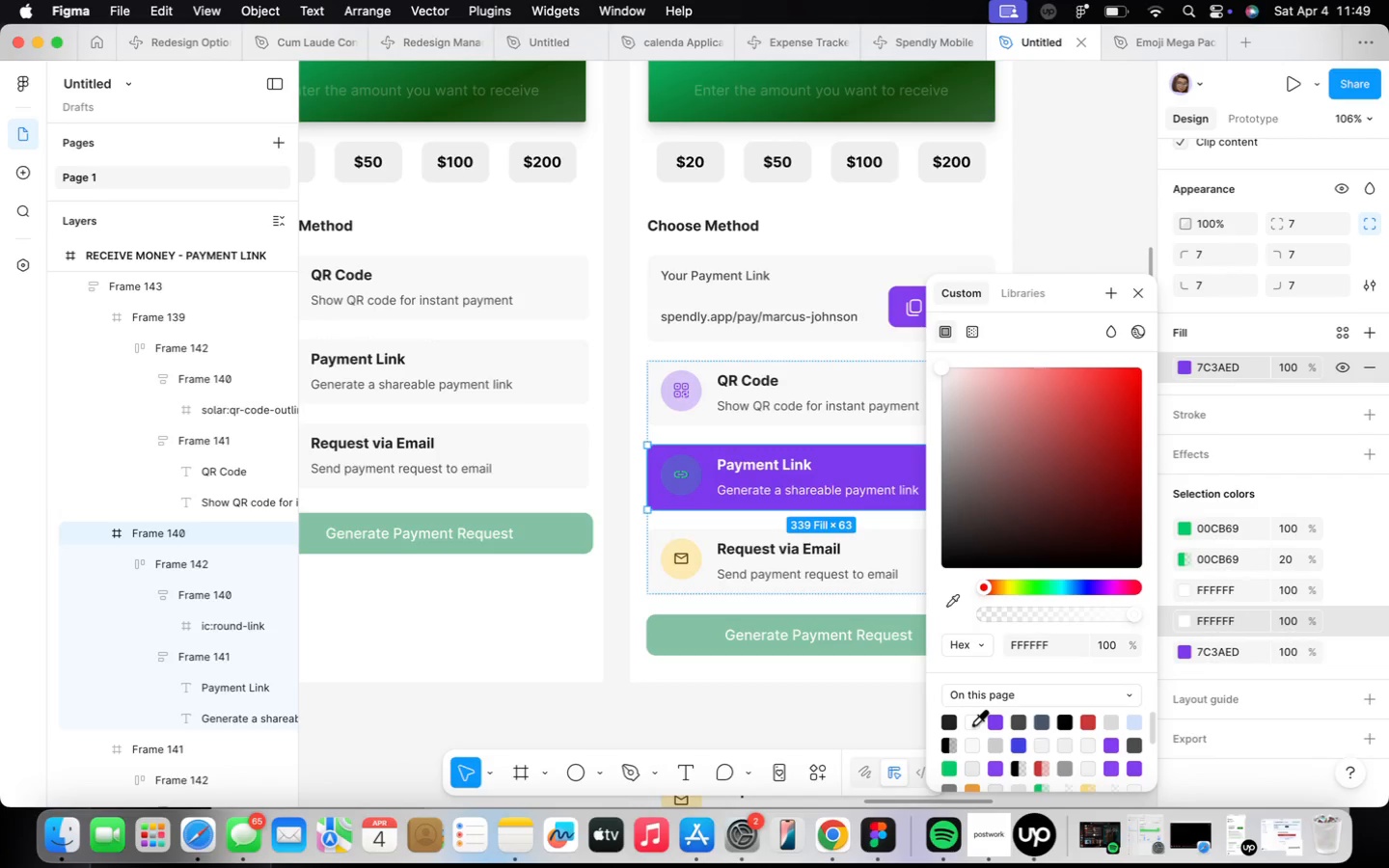 
left_click([681, 470])
 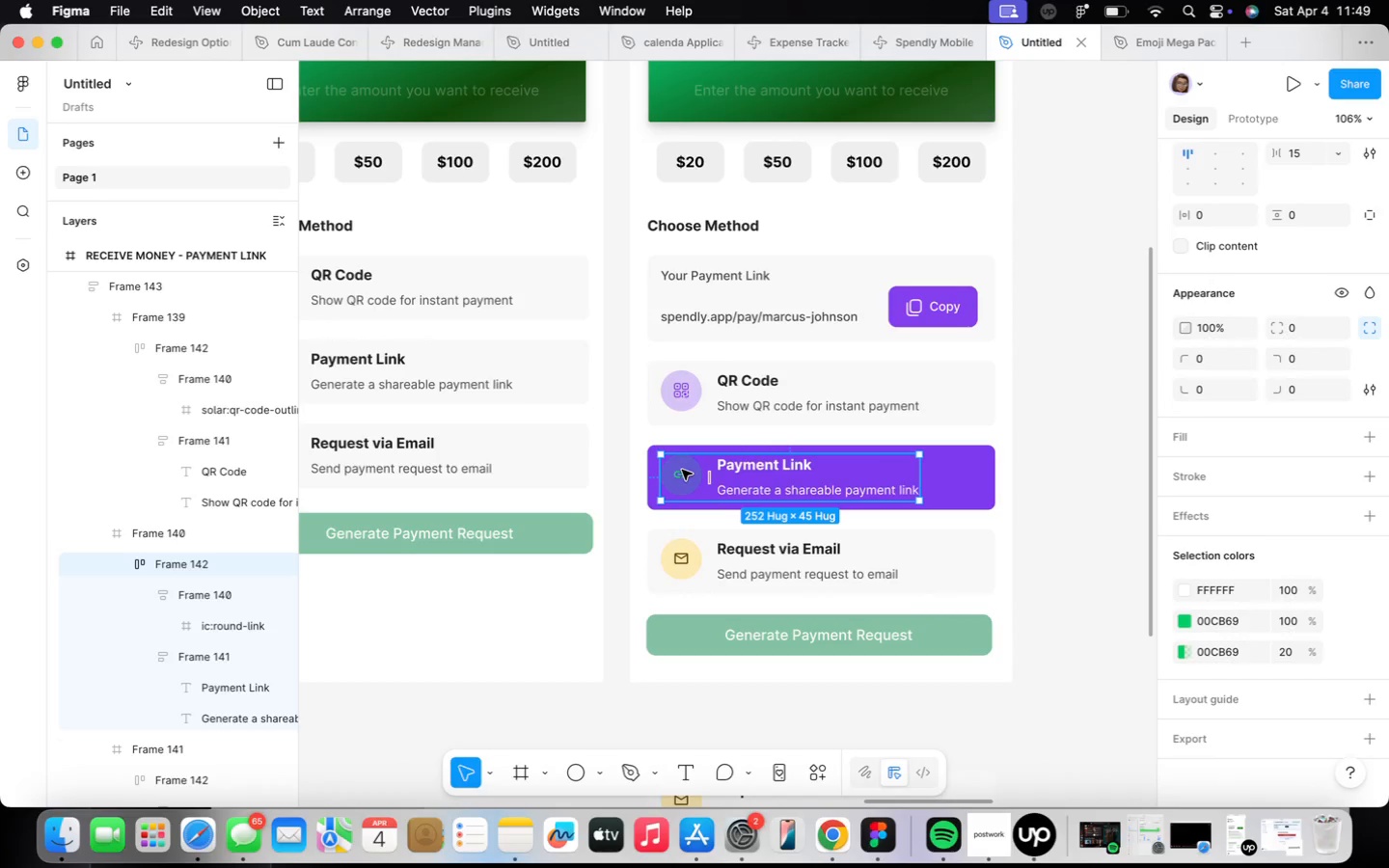 
left_click([681, 470])
 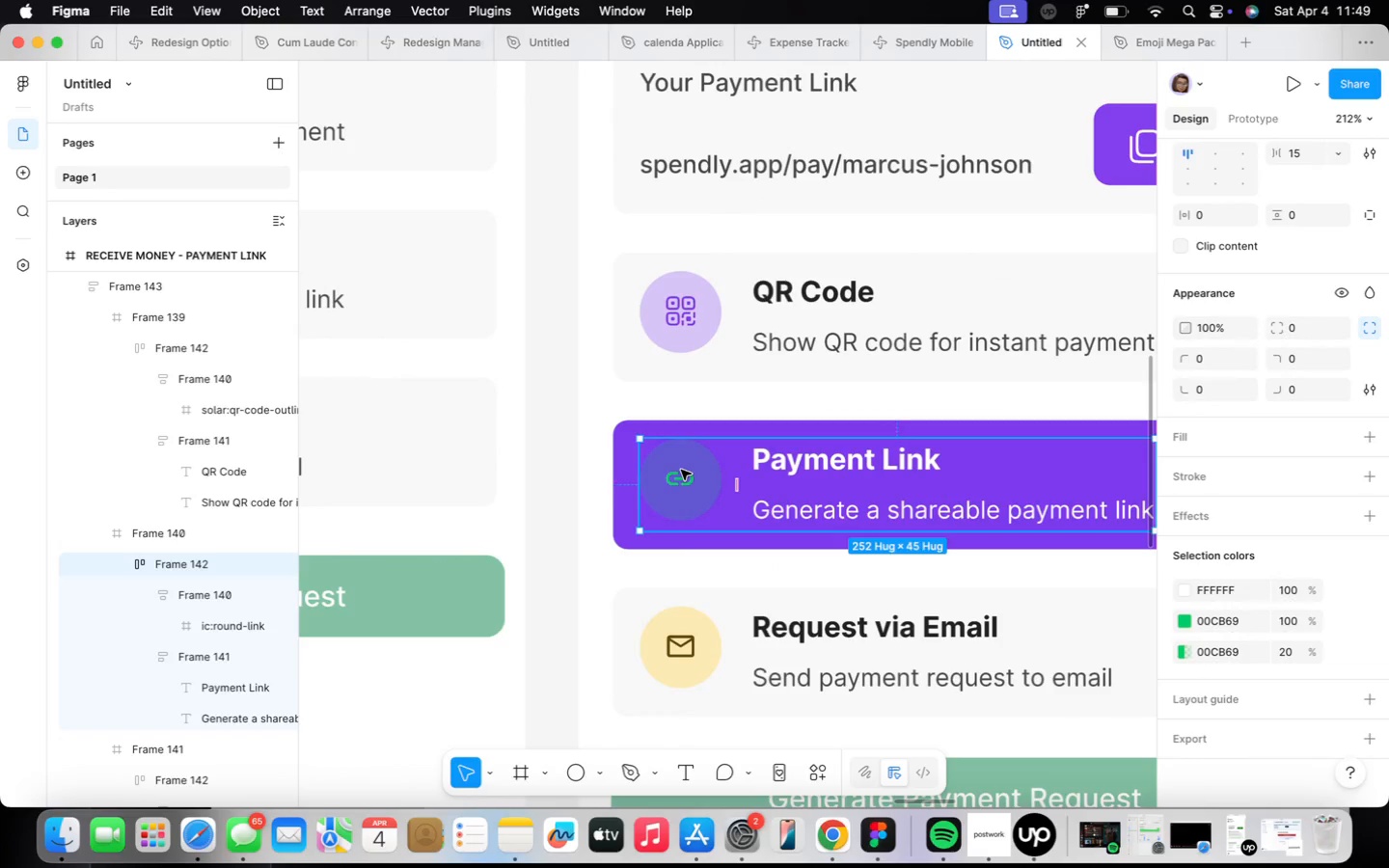 
scroll: coordinate [681, 470], scroll_direction: up, amount: 9.0
 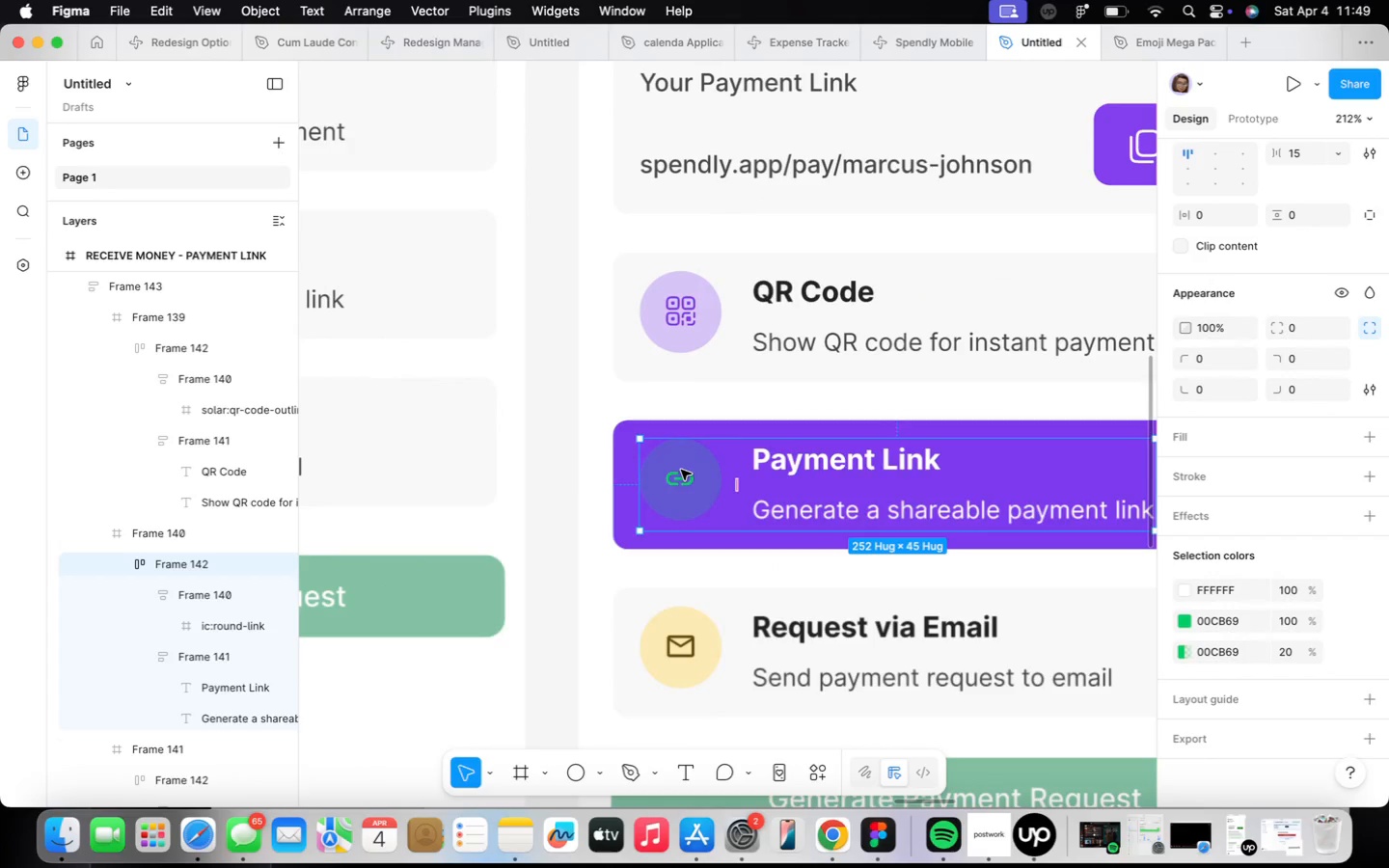 
double_click([681, 470])
 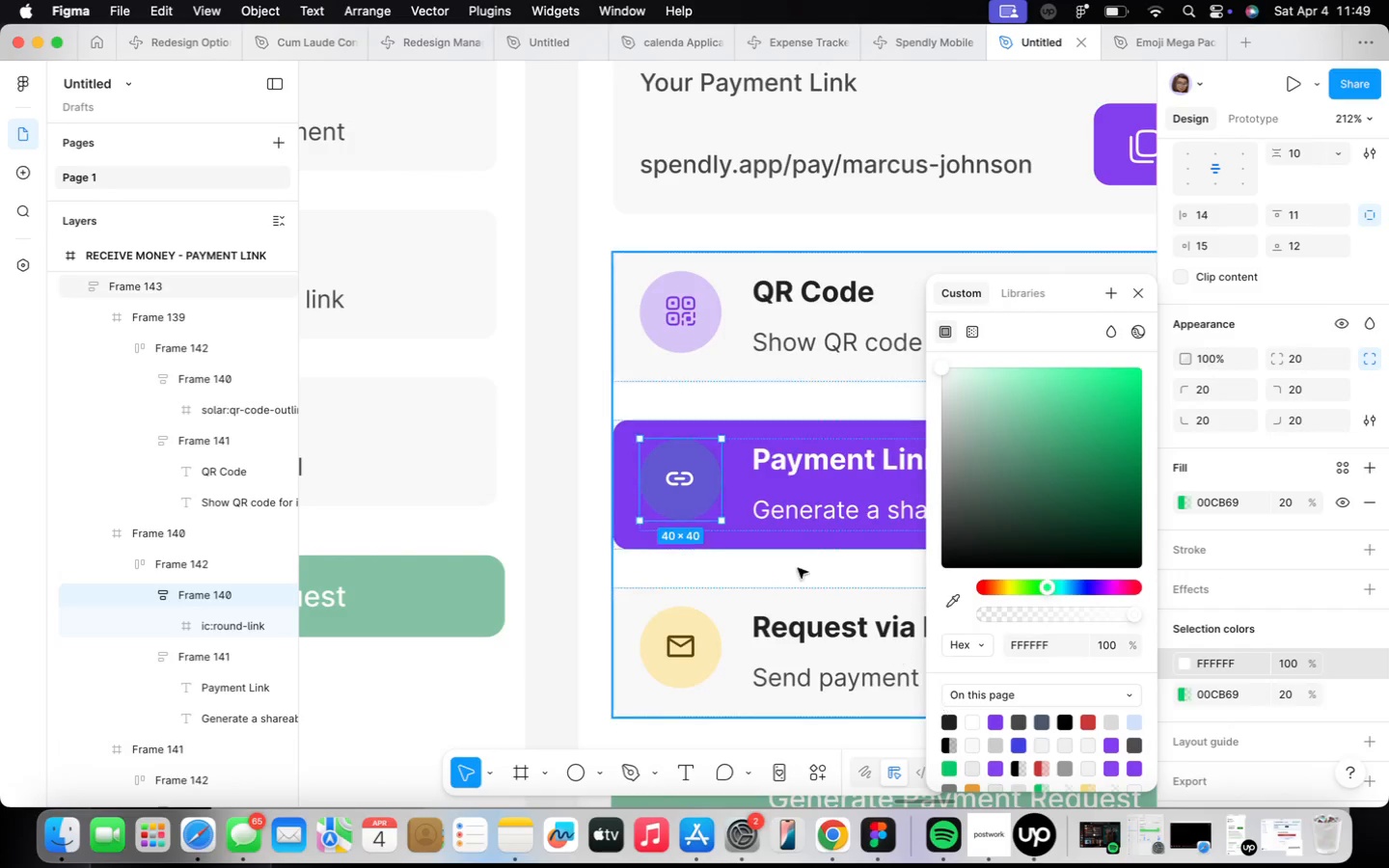 
wait(9.07)
 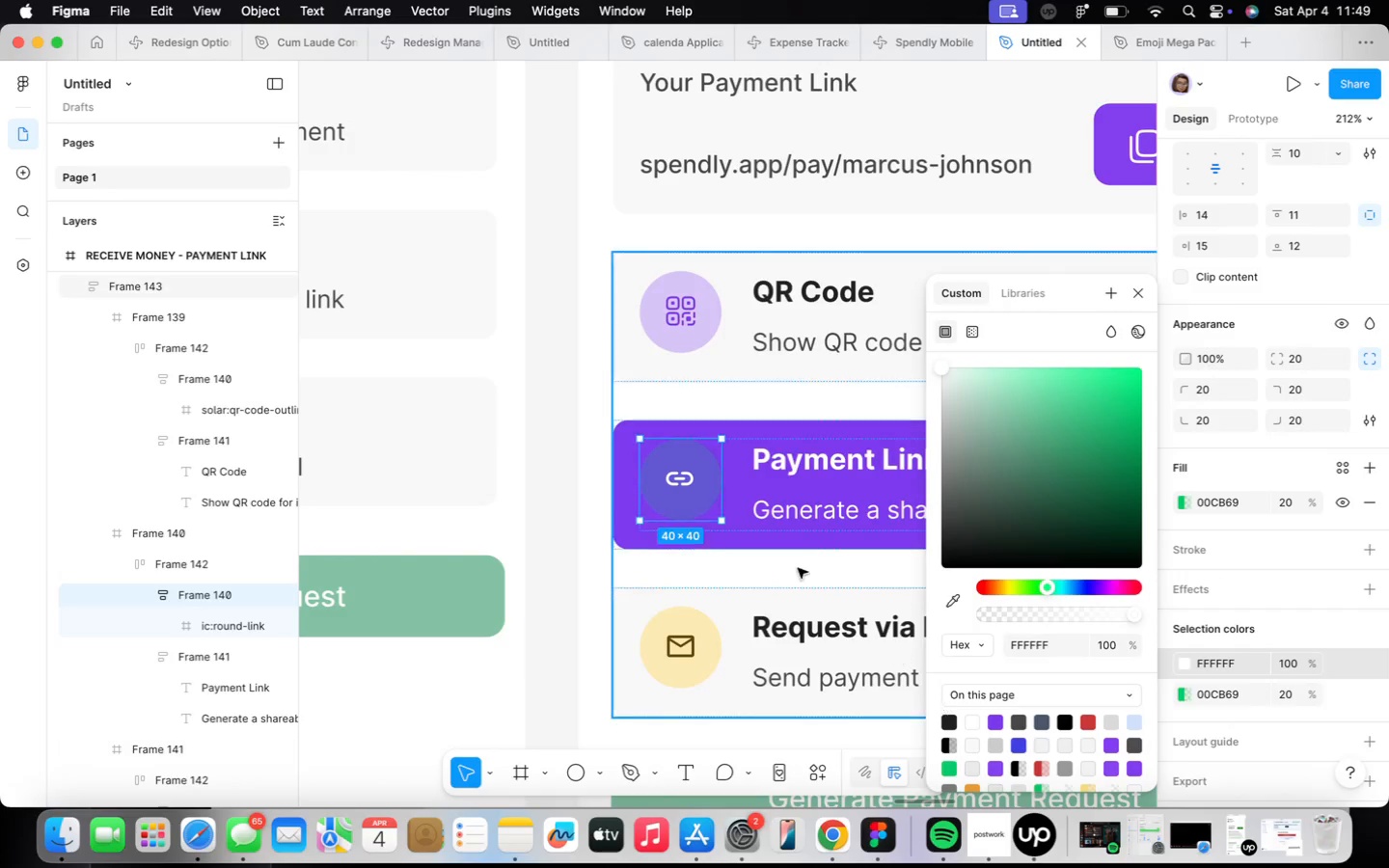 
double_click([945, 397])
 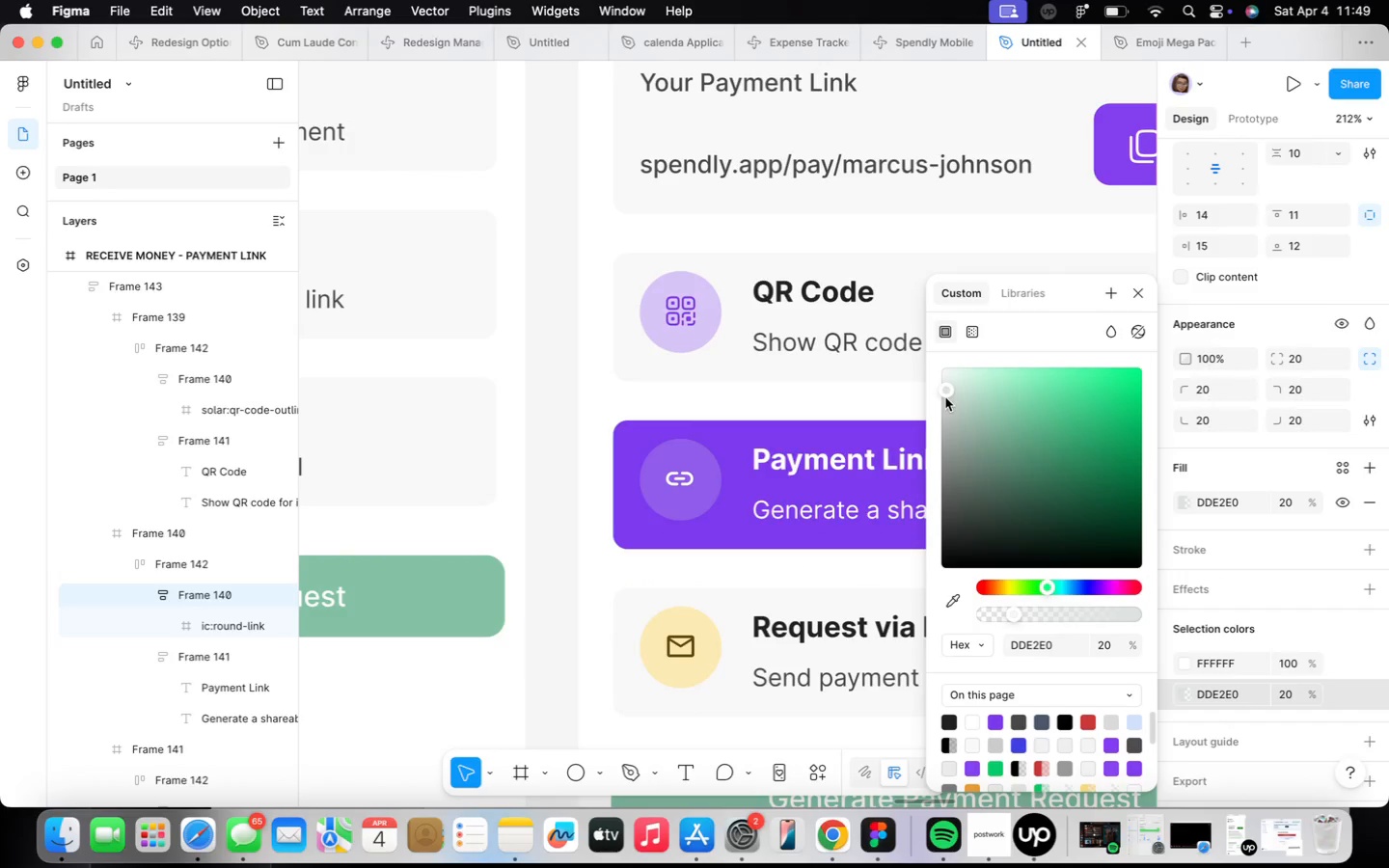 
left_click_drag(start_coordinate=[945, 390], to_coordinate=[940, 386])
 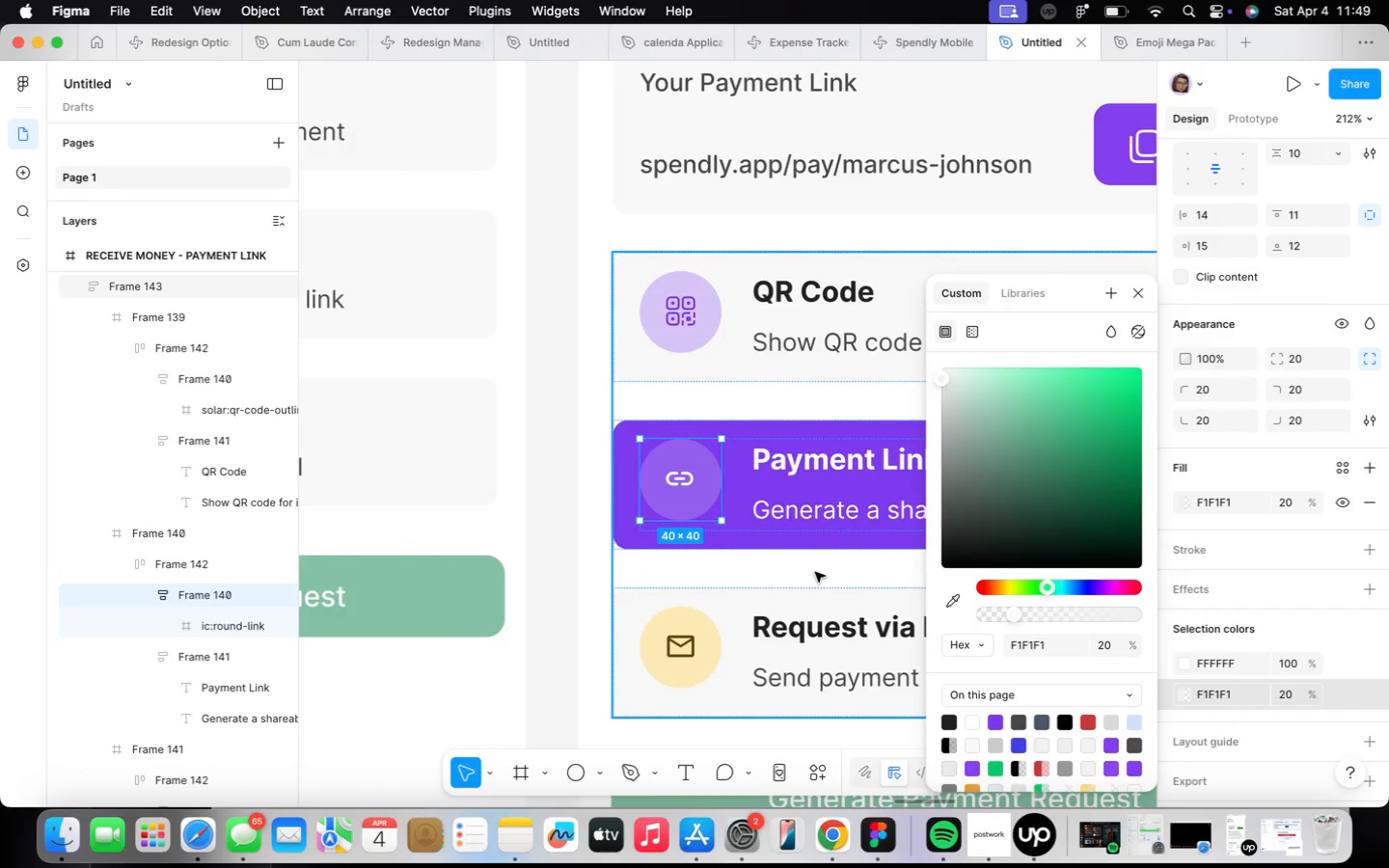 
left_click([815, 572])
 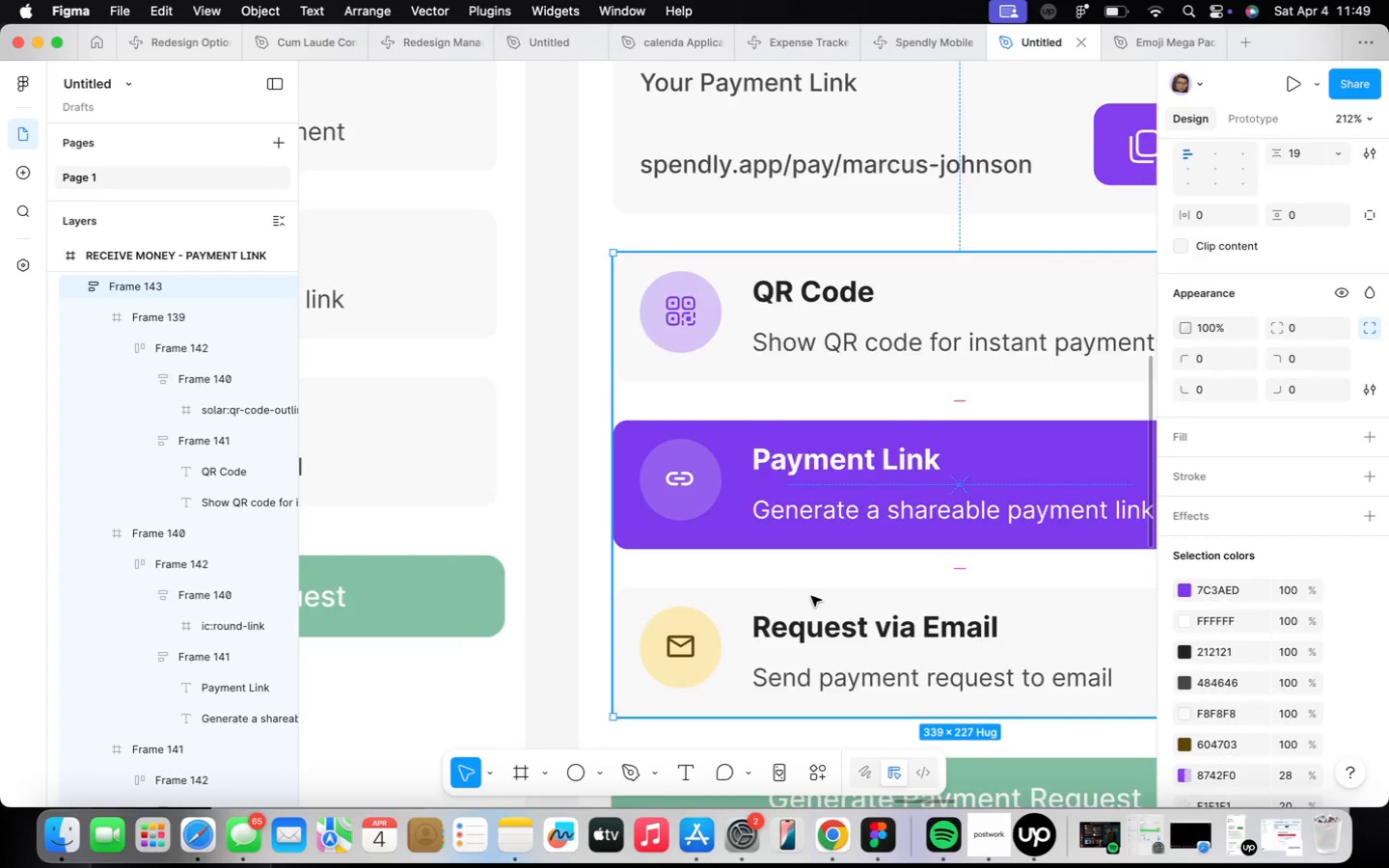 
scroll: coordinate [812, 595], scroll_direction: down, amount: 10.0
 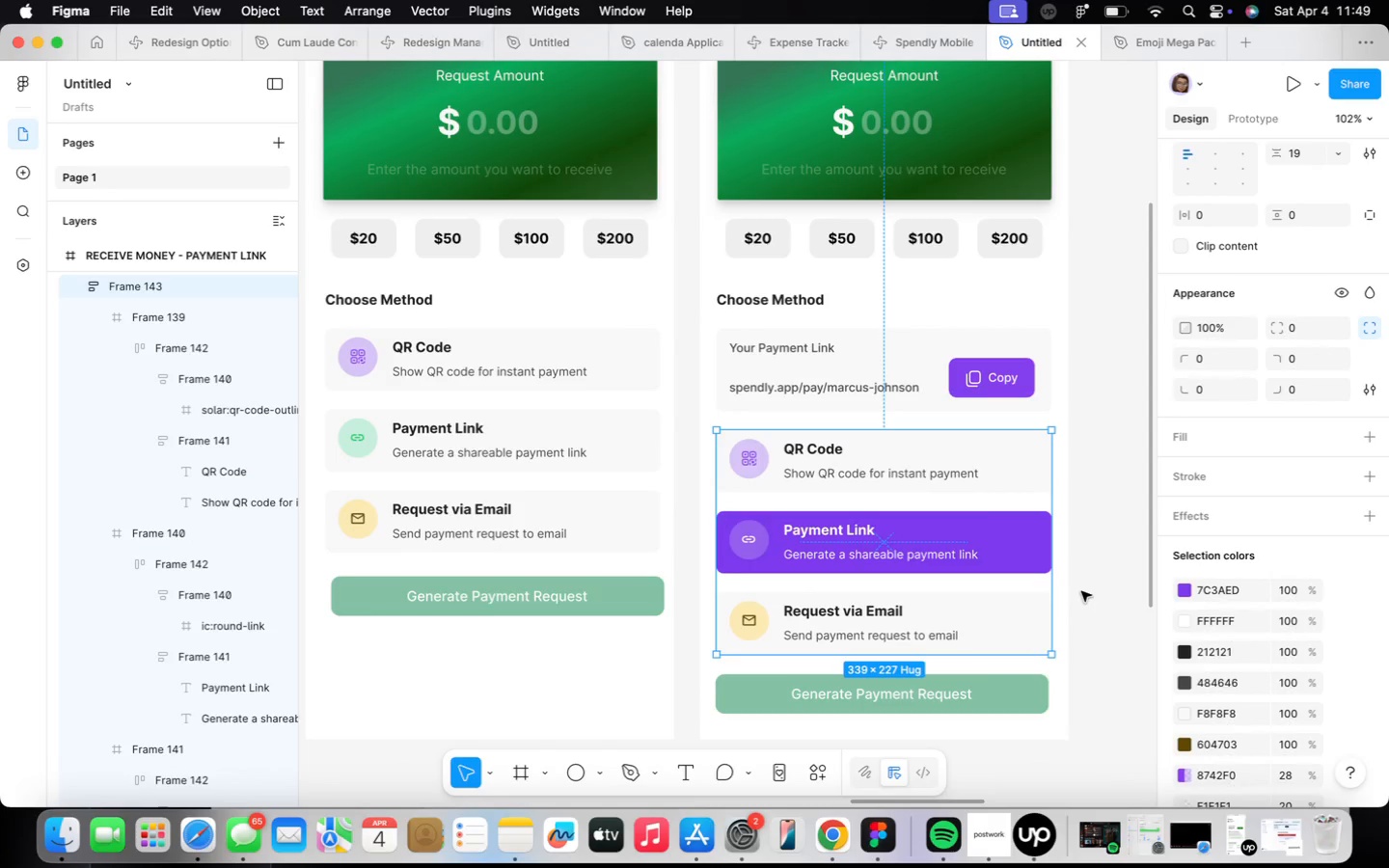 
scroll: coordinate [1084, 585], scroll_direction: up, amount: 2.0
 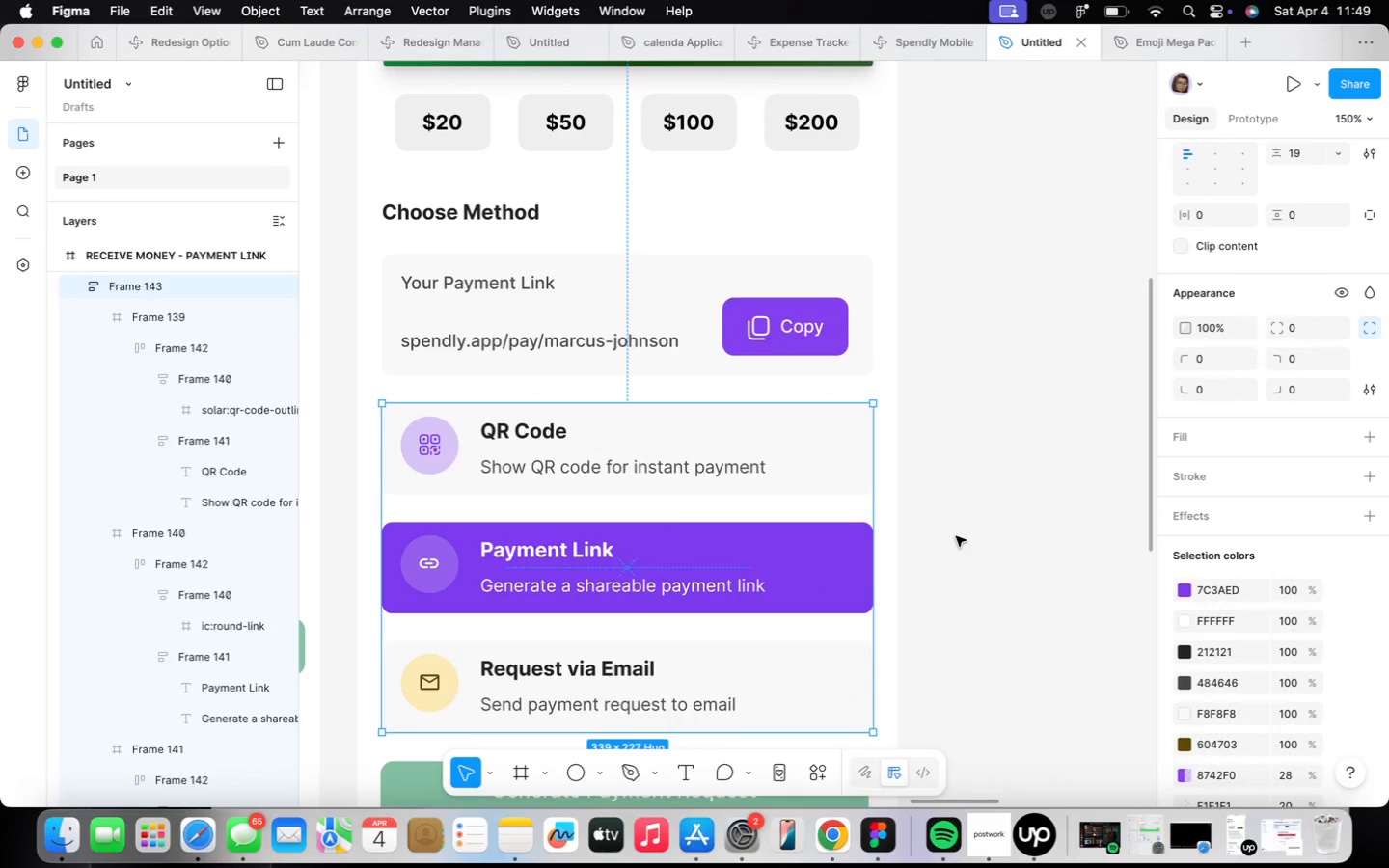 
key(O)
 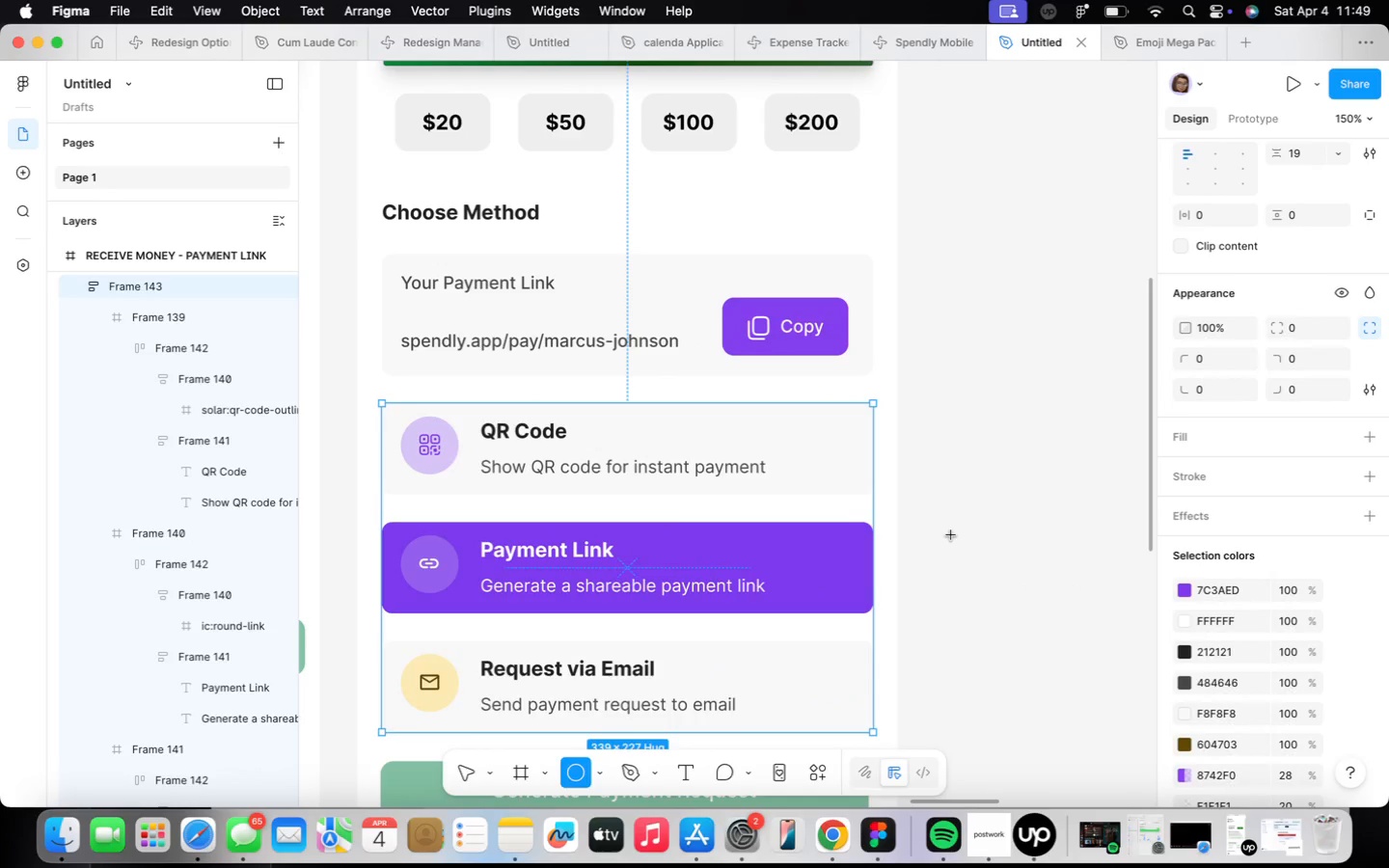 
left_click_drag(start_coordinate=[951, 535], to_coordinate=[981, 557])
 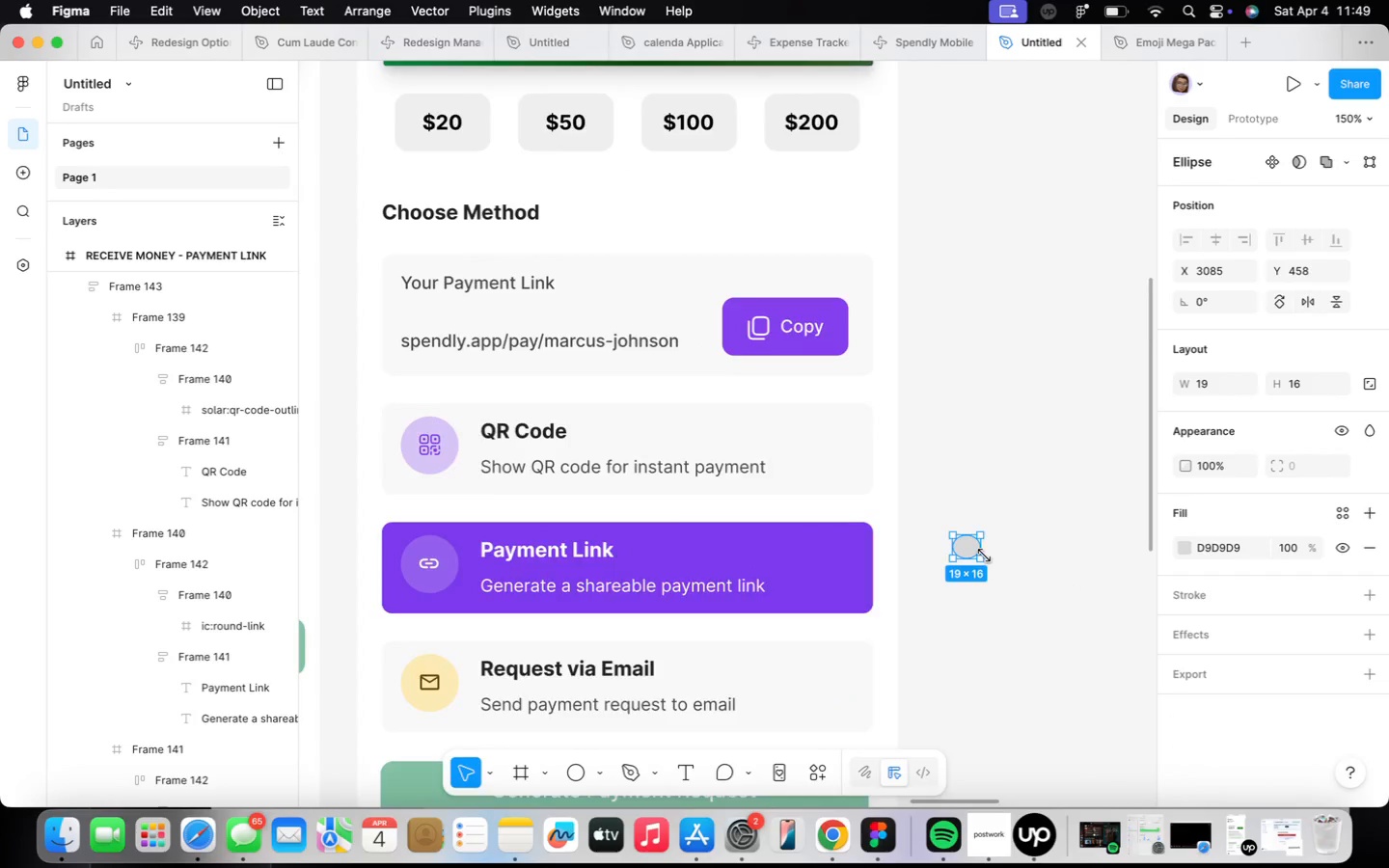 
scroll: coordinate [985, 553], scroll_direction: up, amount: 4.0
 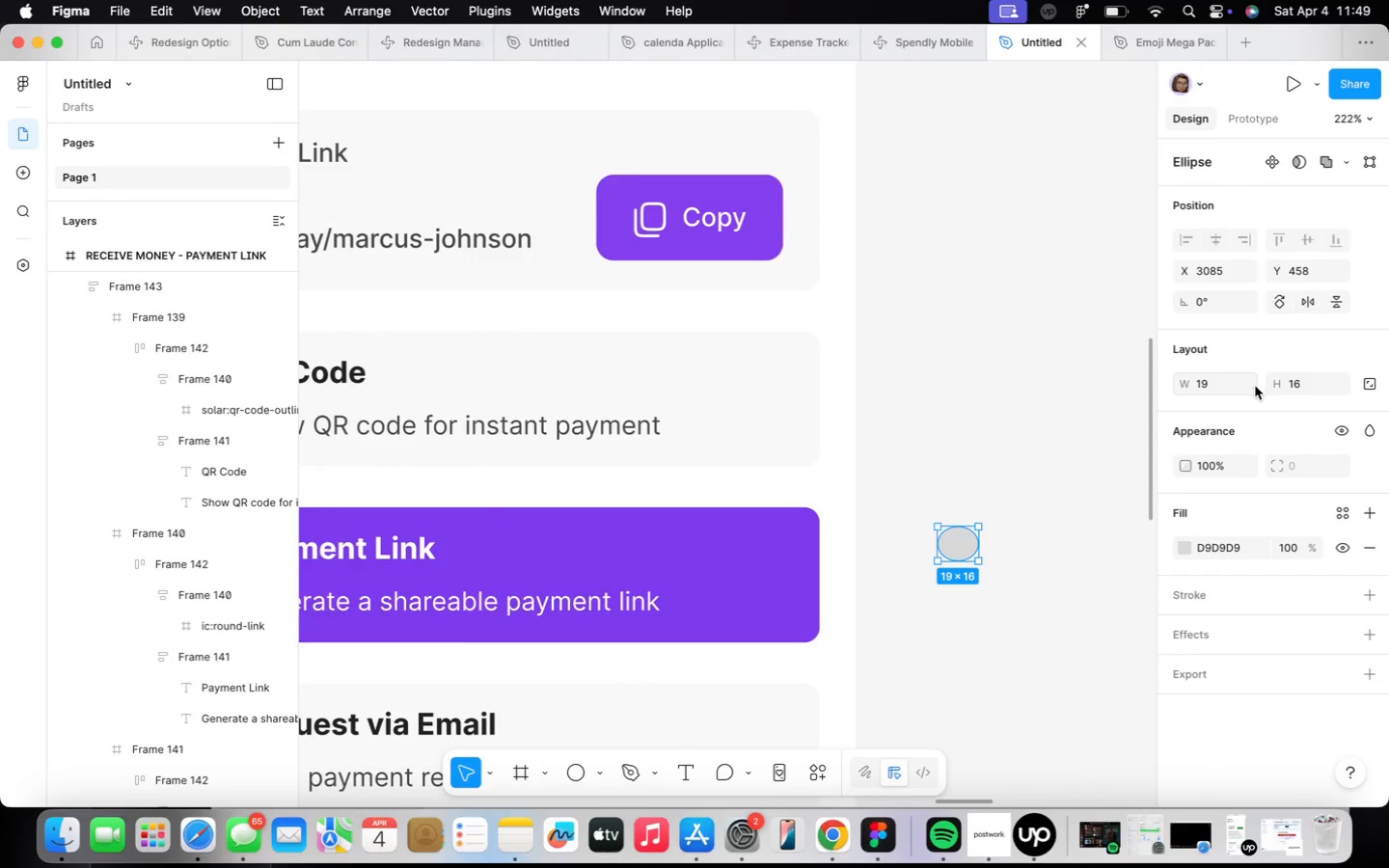 
left_click([1221, 387])
 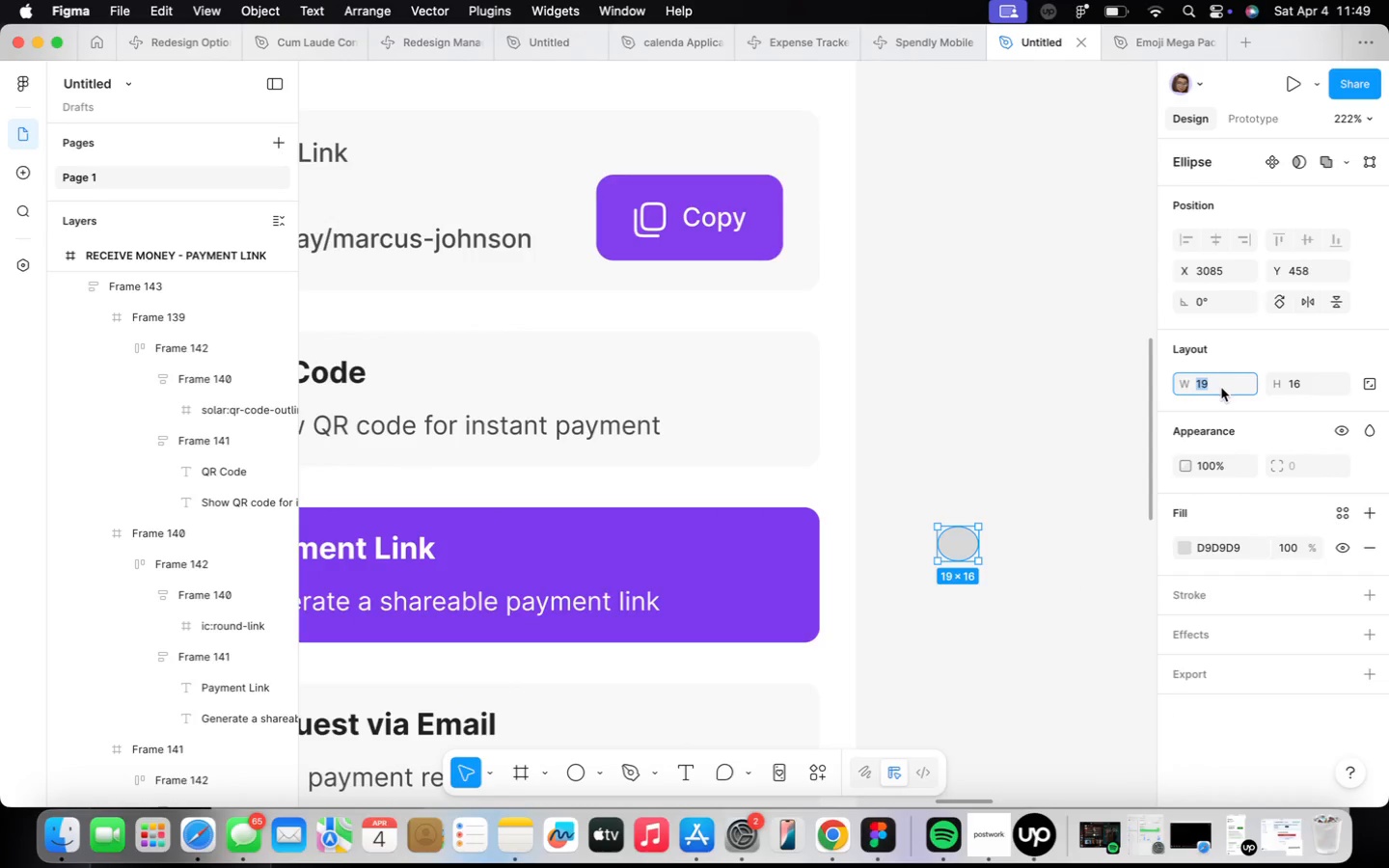 
type(16)
 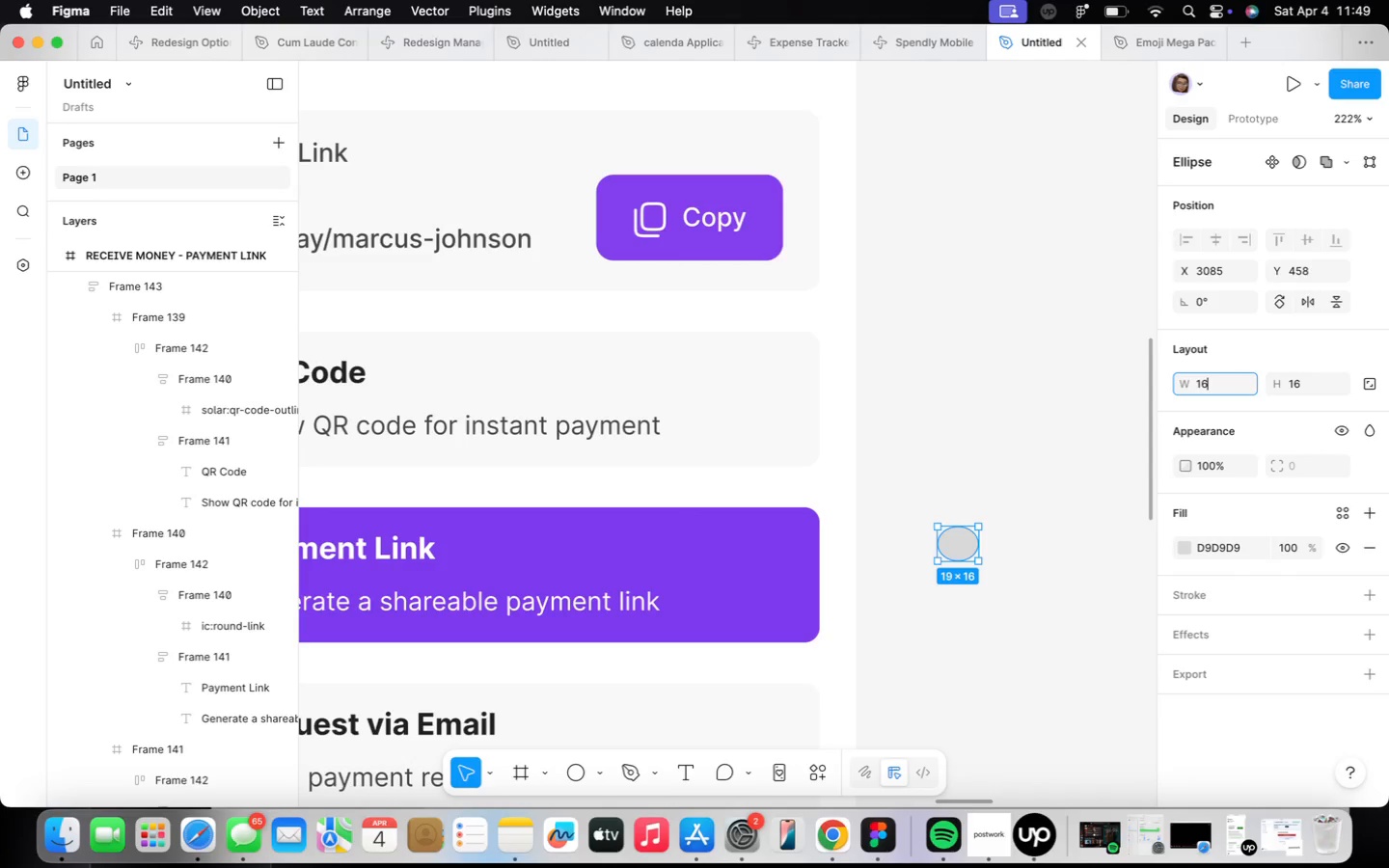 
key(Enter)
 